 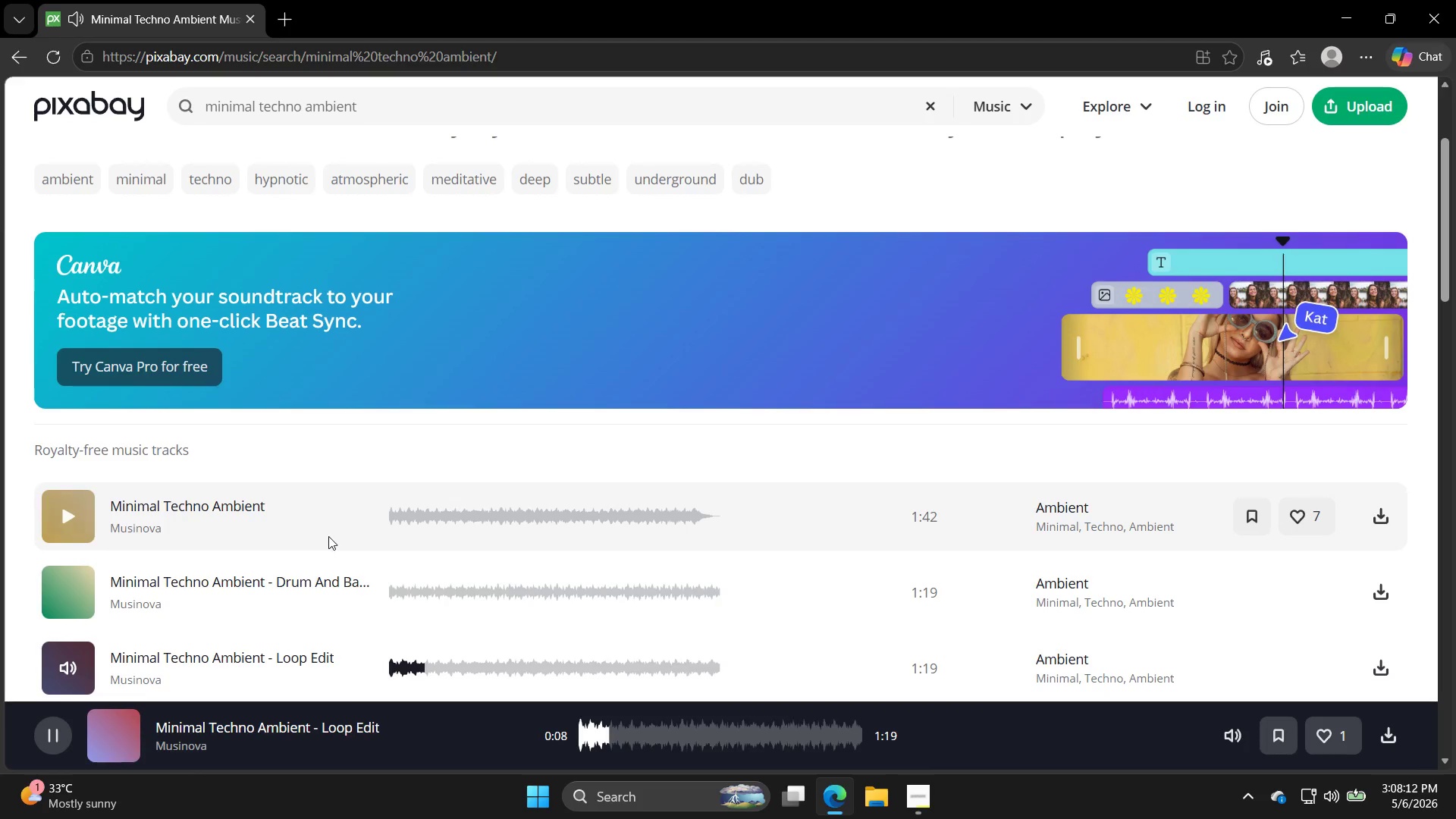 
left_click([1379, 665])
 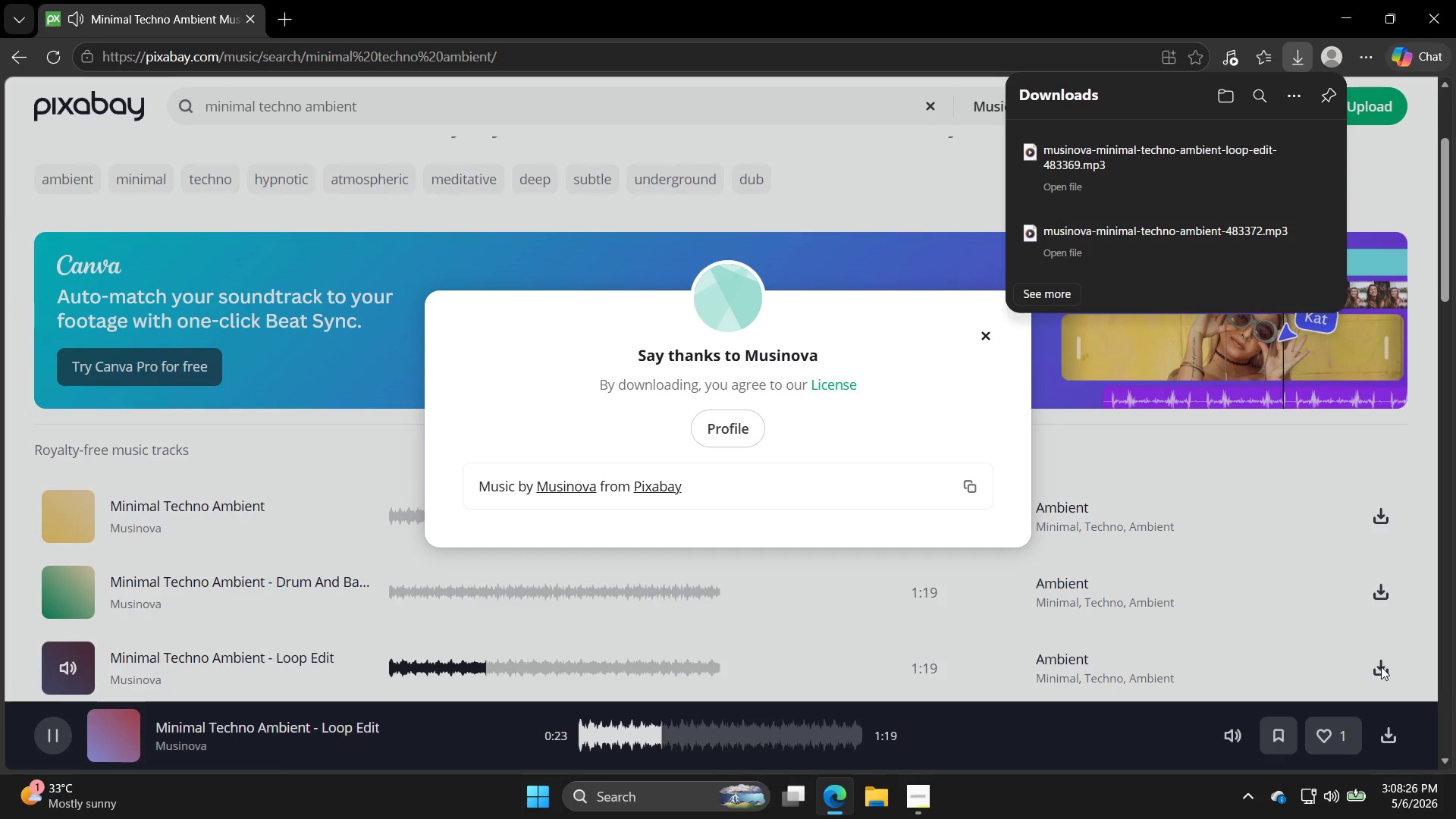 
wait(17.59)
 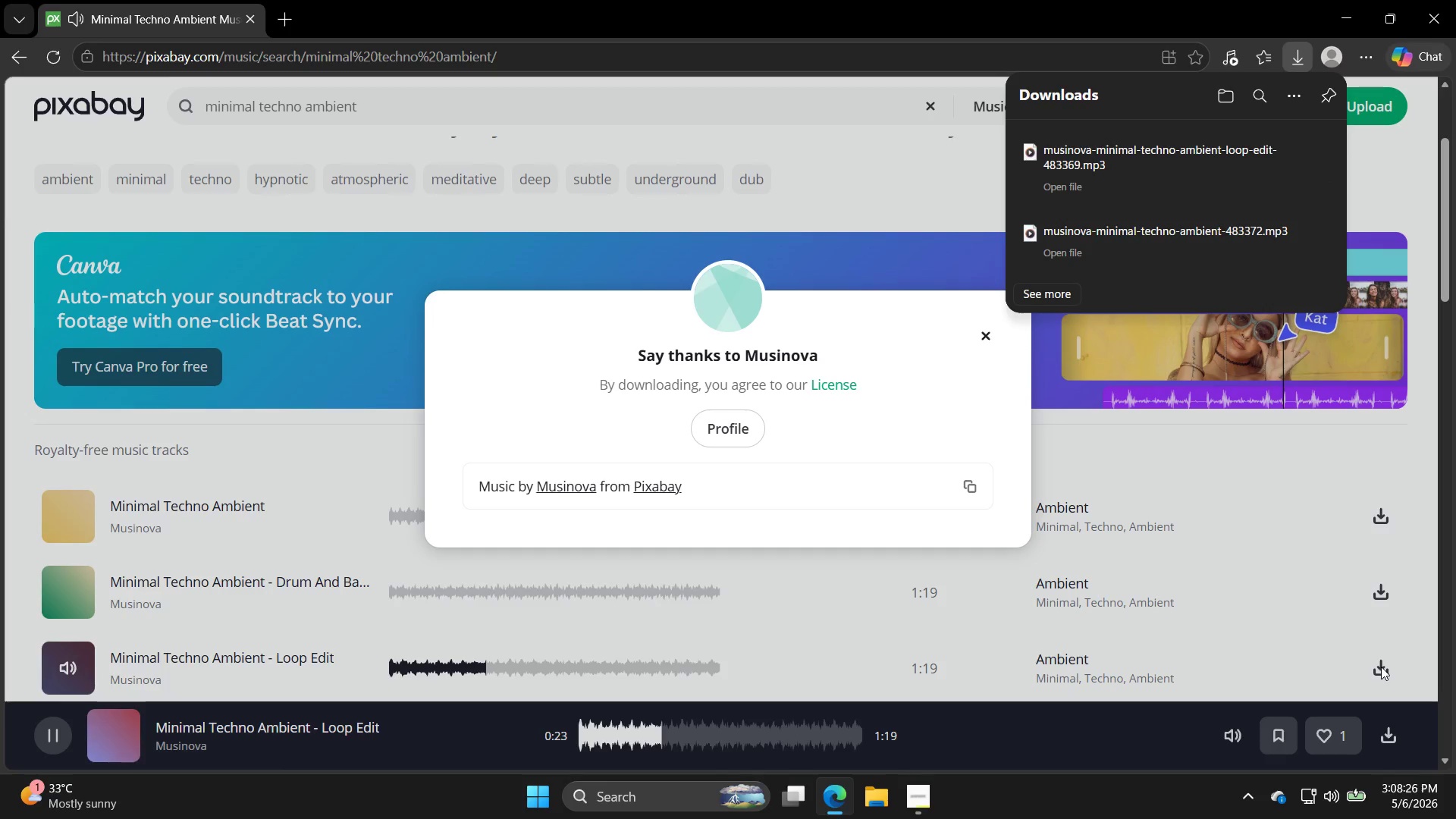 
left_click([934, 96])
 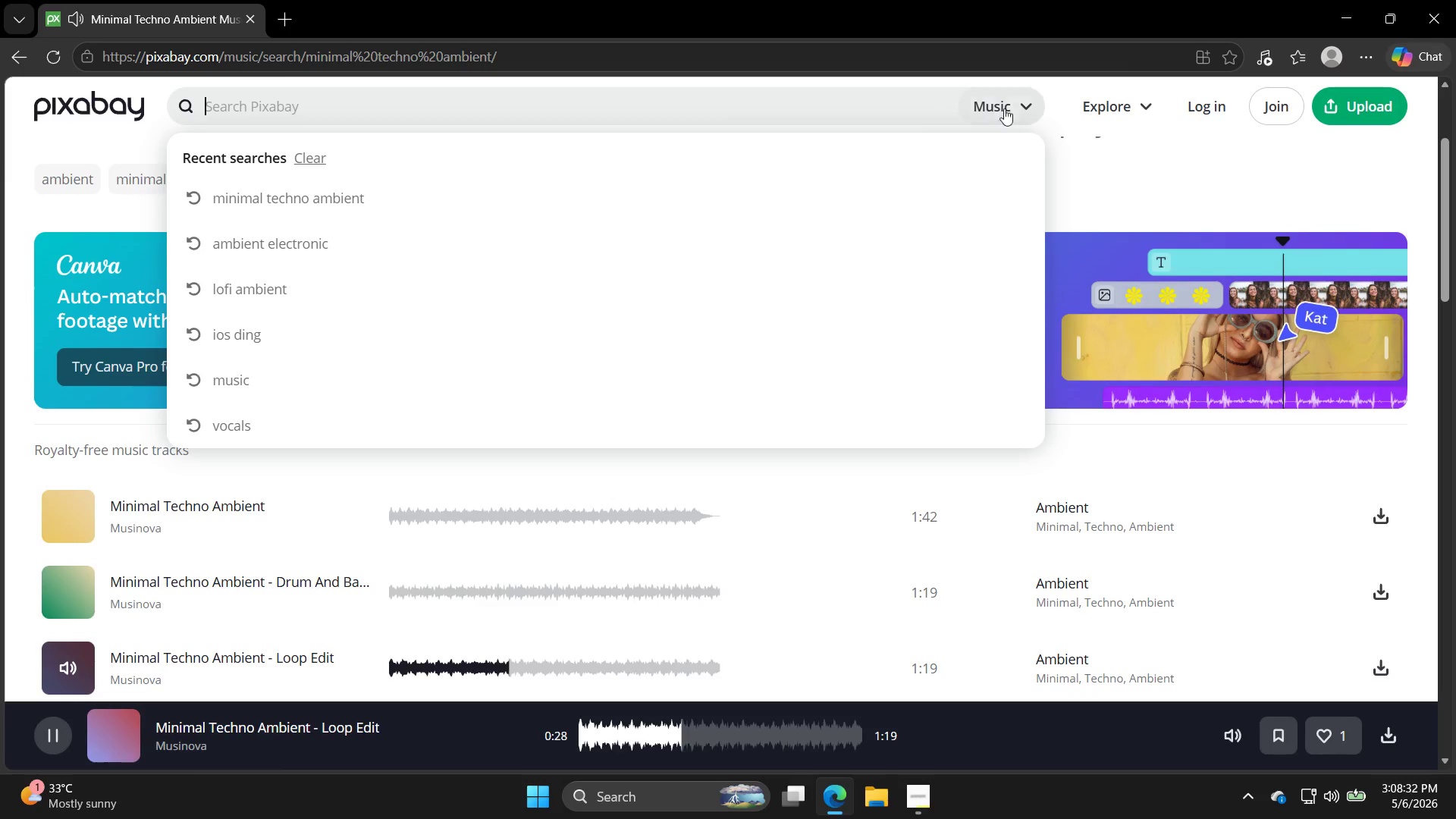 
left_click([1014, 105])
 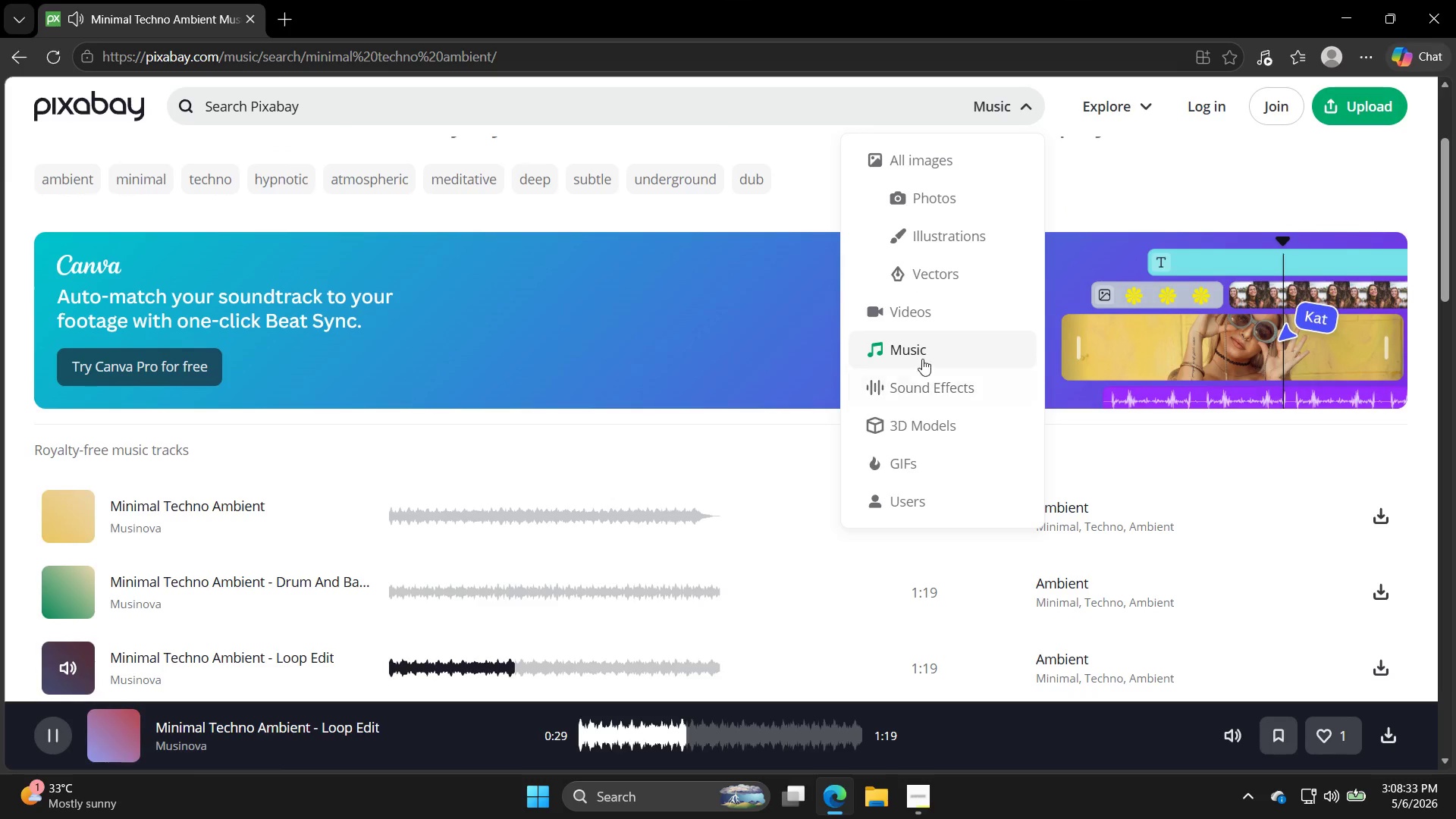 
left_click([928, 393])
 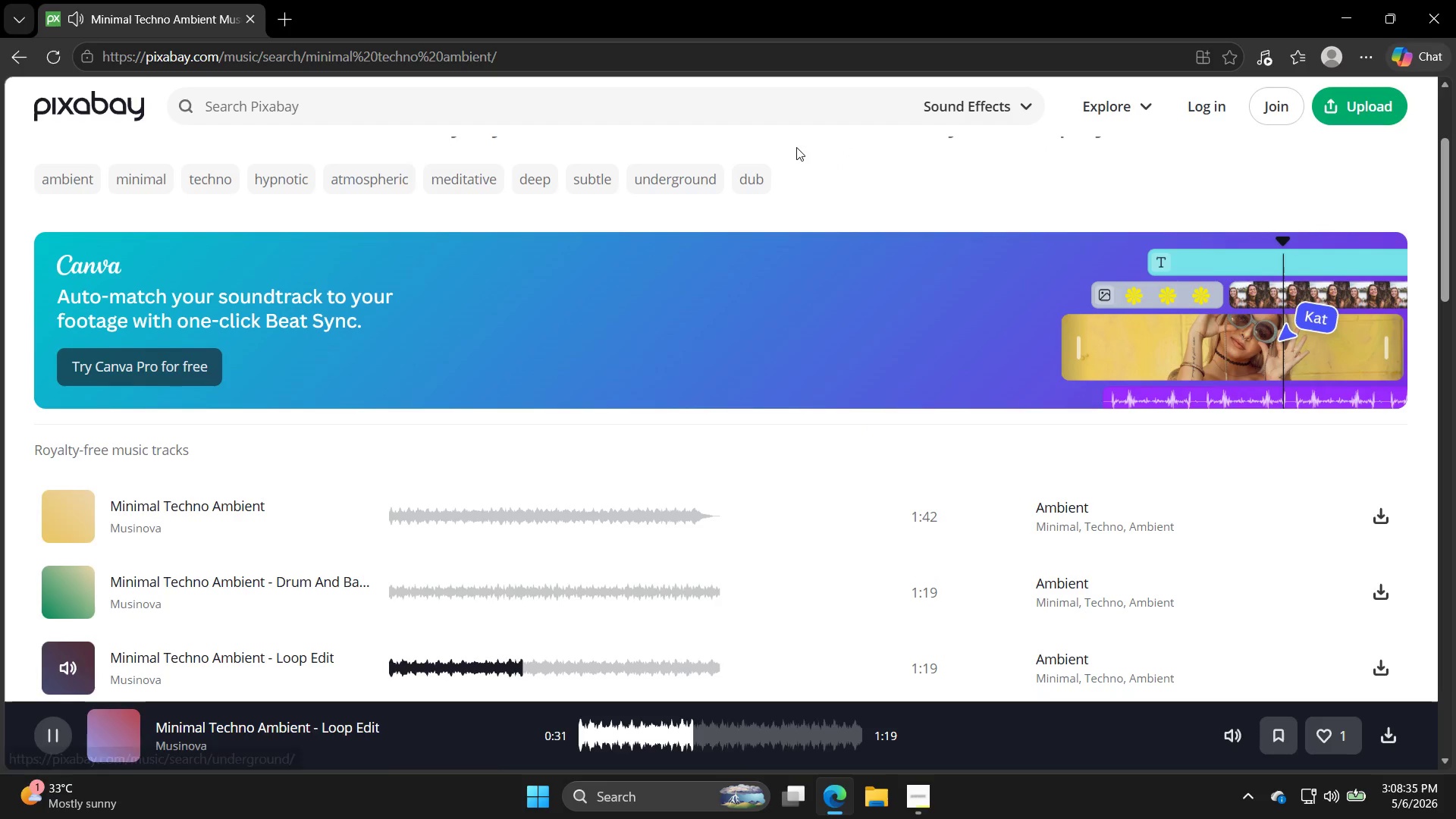 
left_click([579, 137])
 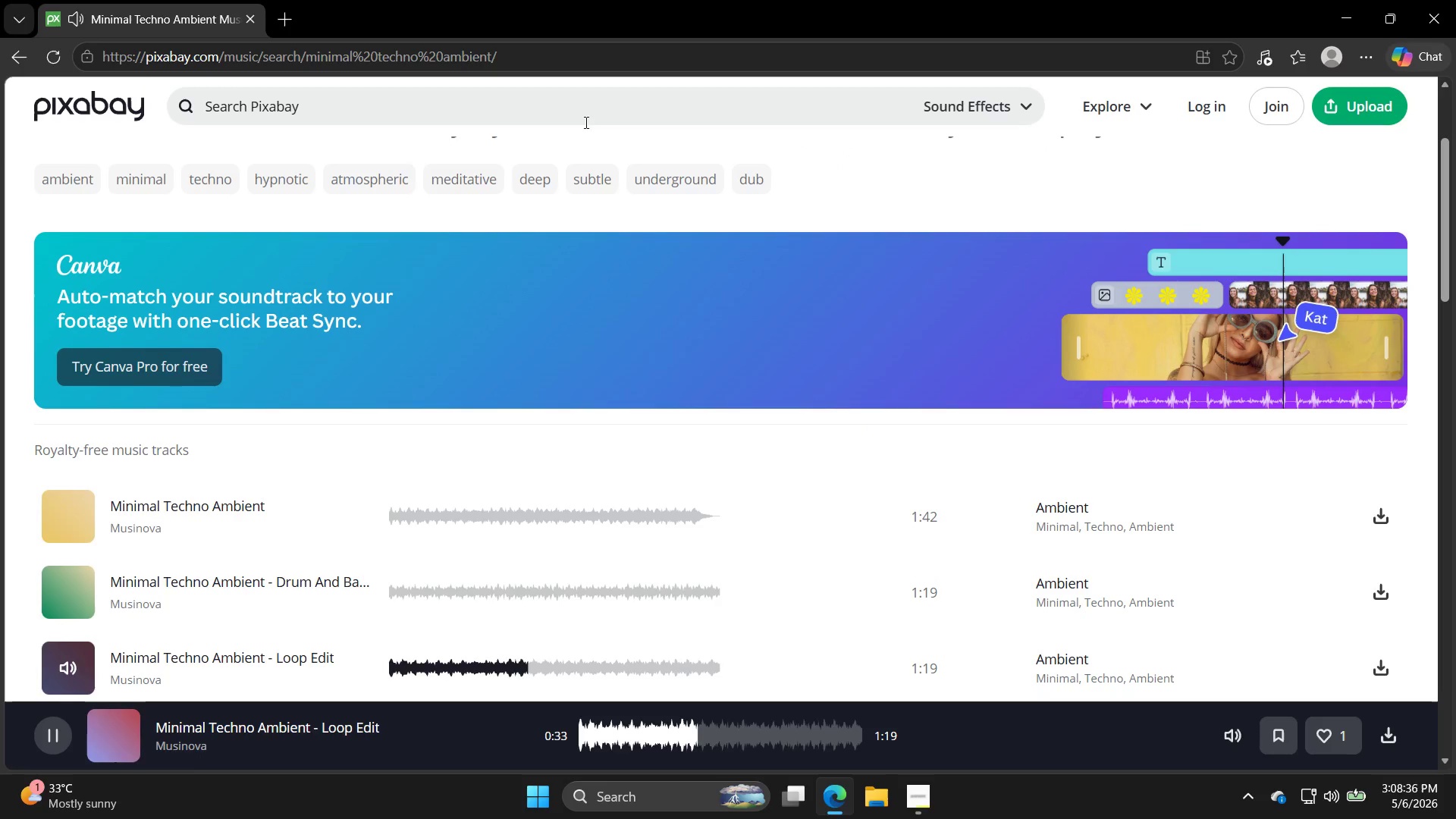 
triple_click([588, 114])
 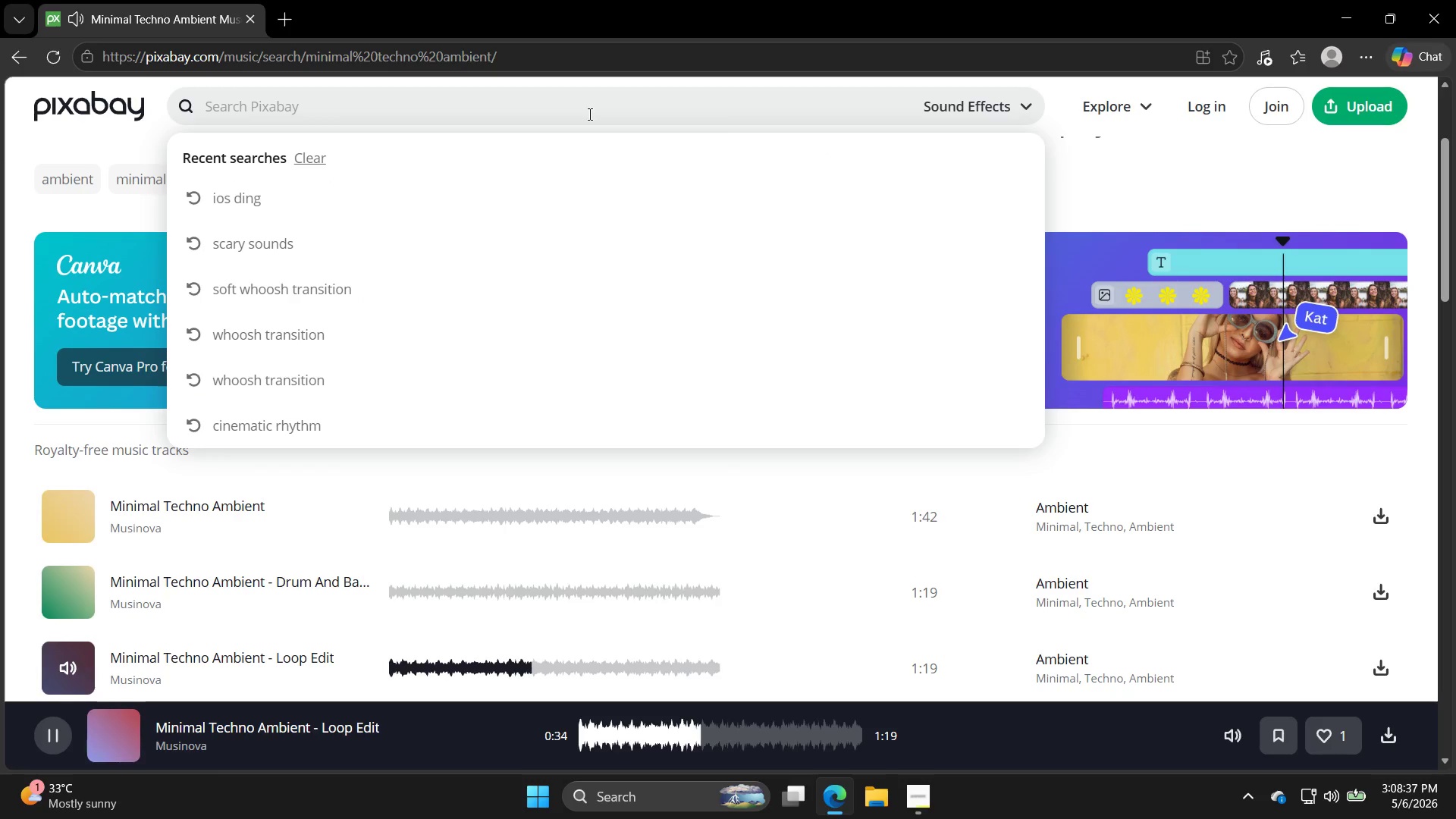 
type(minimal ui click)
 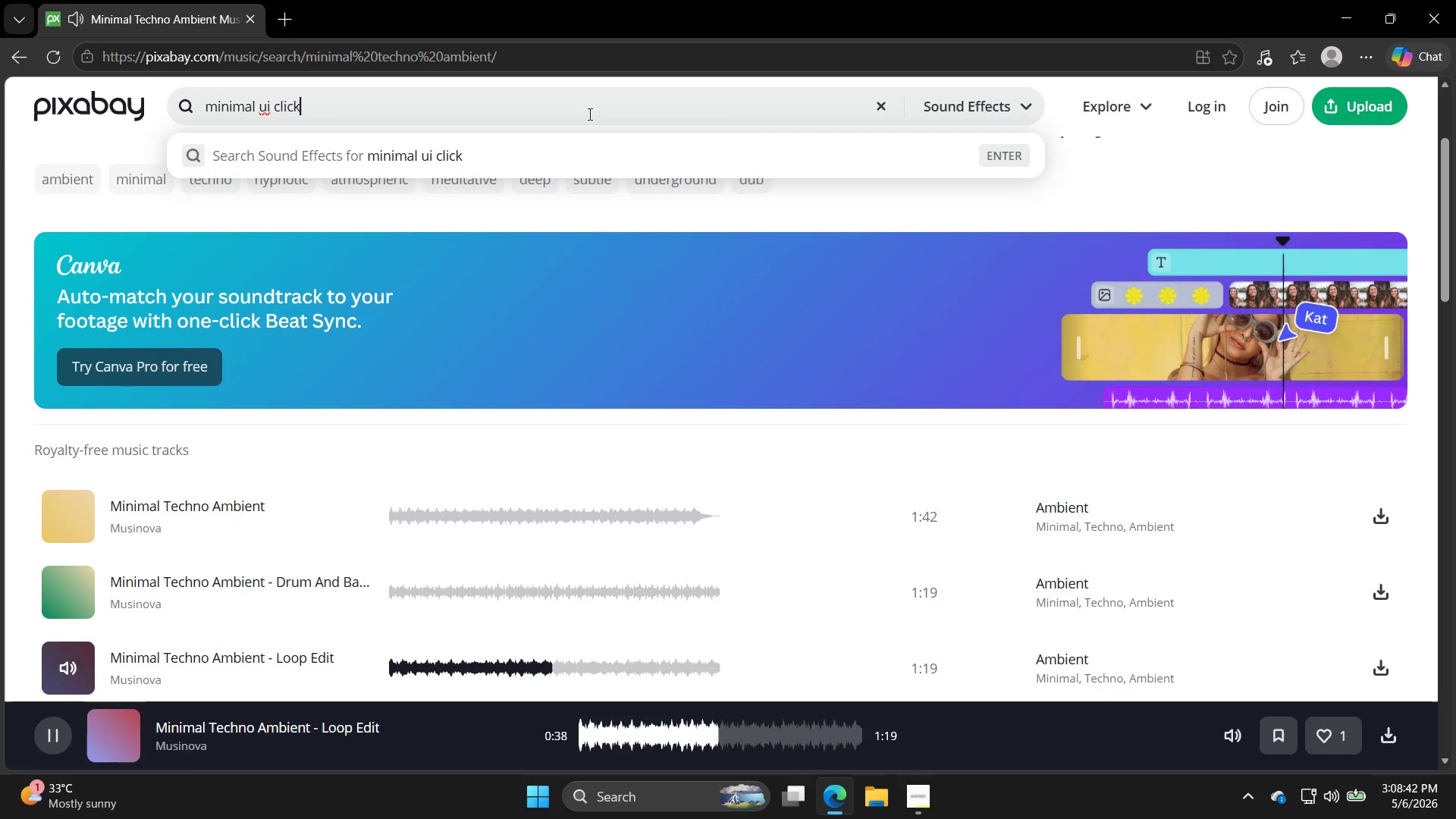 
key(Enter)
 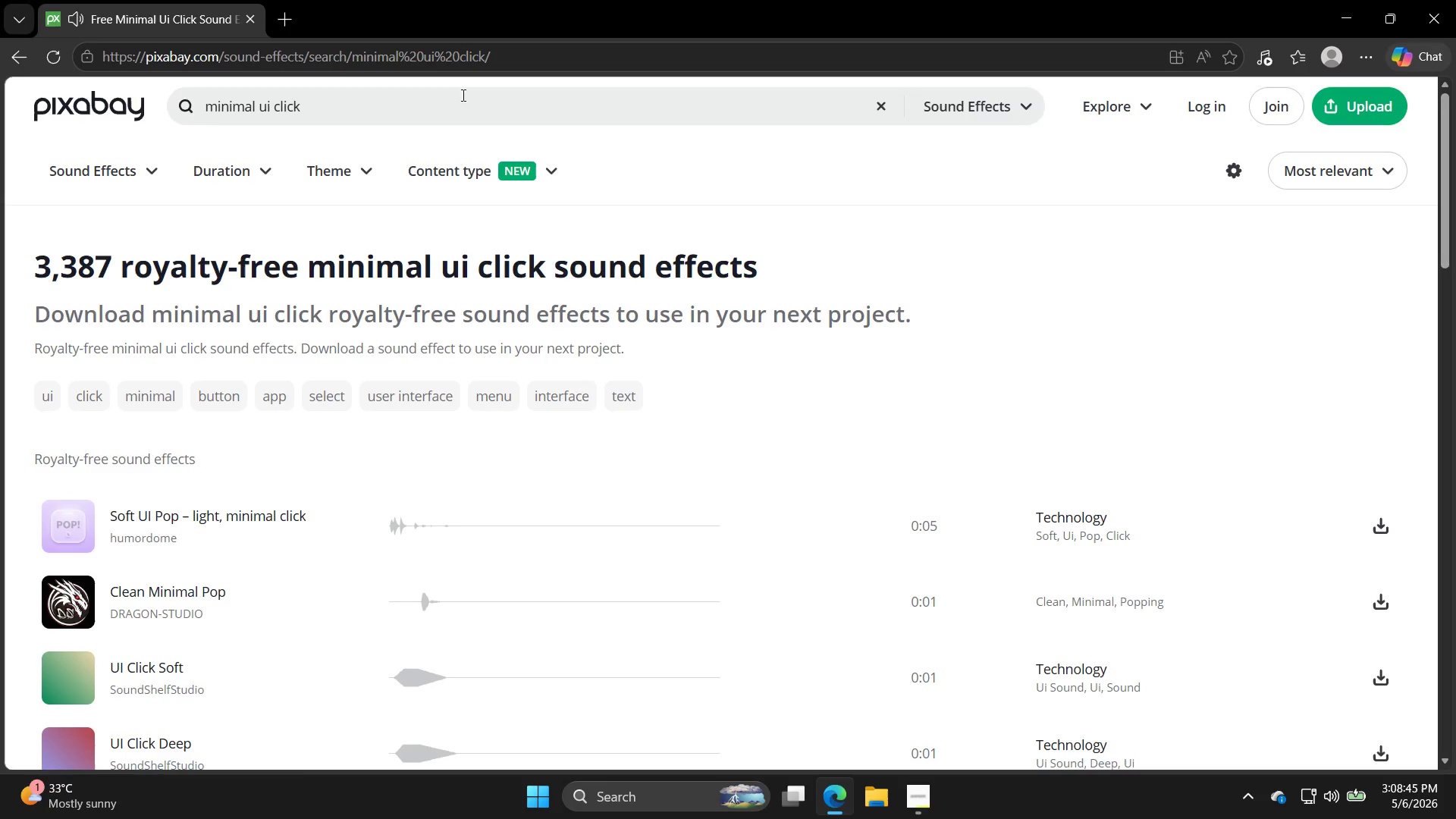 
left_click([71, 526])
 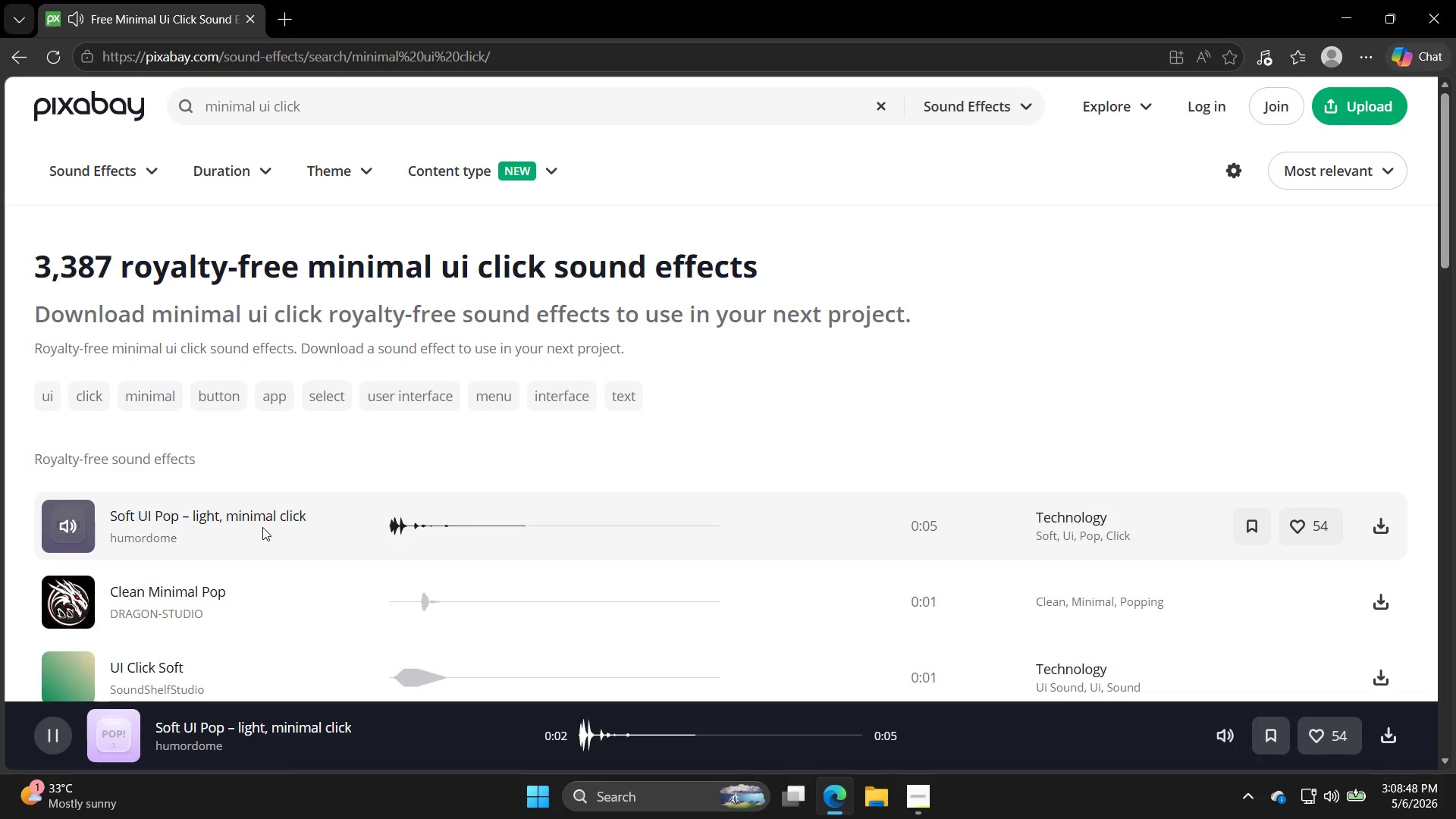 
mouse_move([100, 590])
 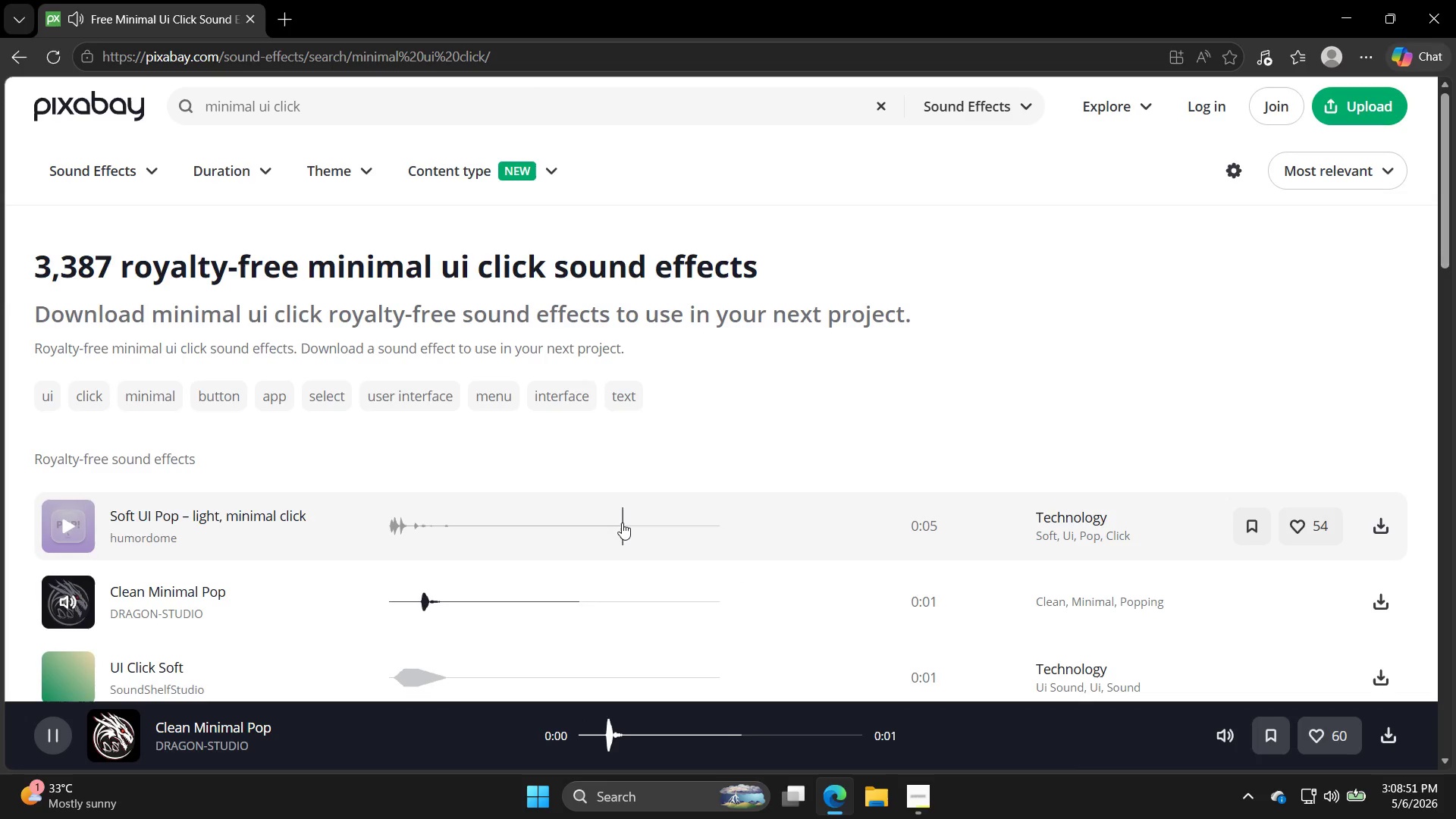 
scroll: coordinate [621, 528], scroll_direction: down, amount: 2.0
 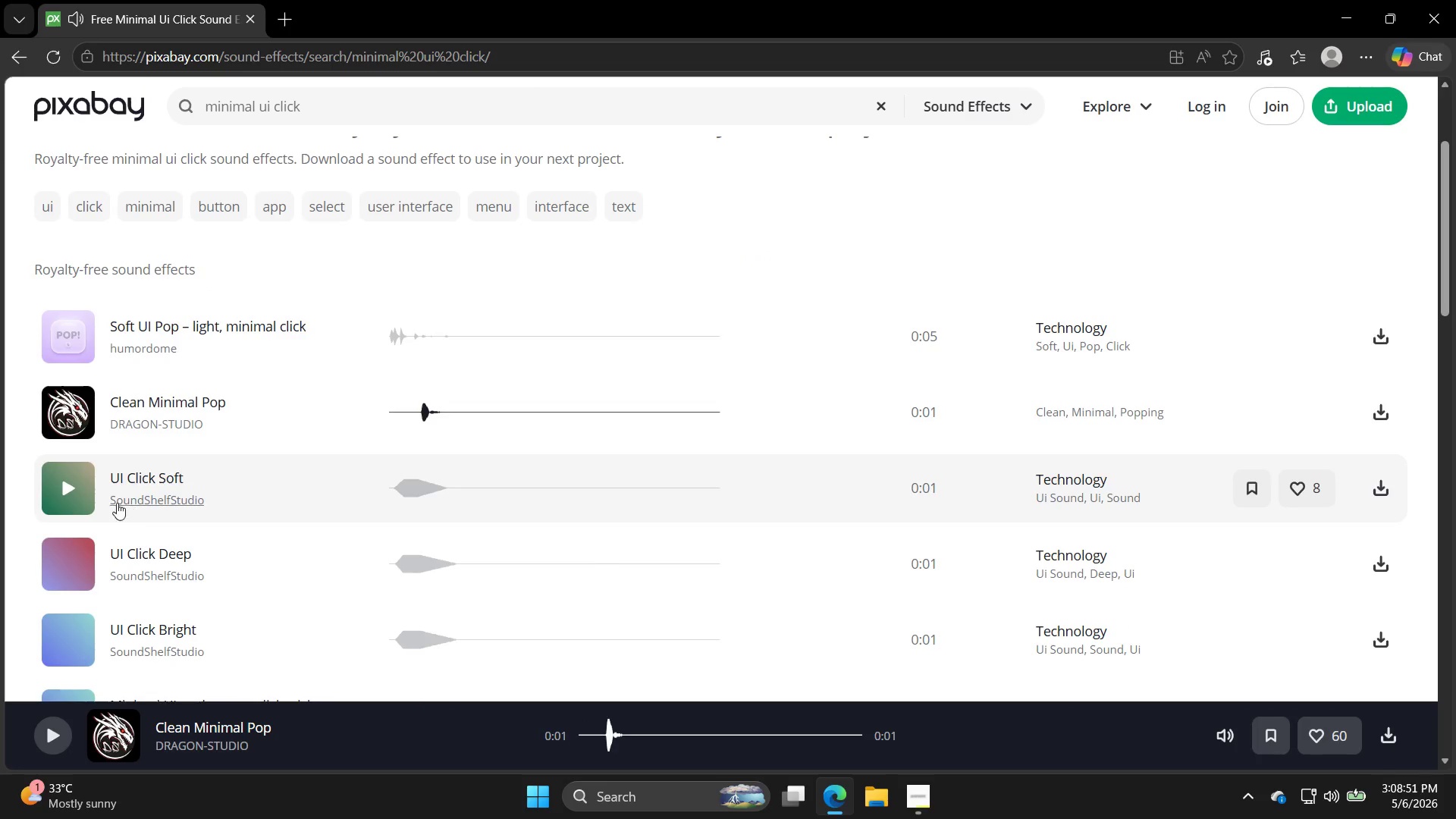 
left_click([61, 488])
 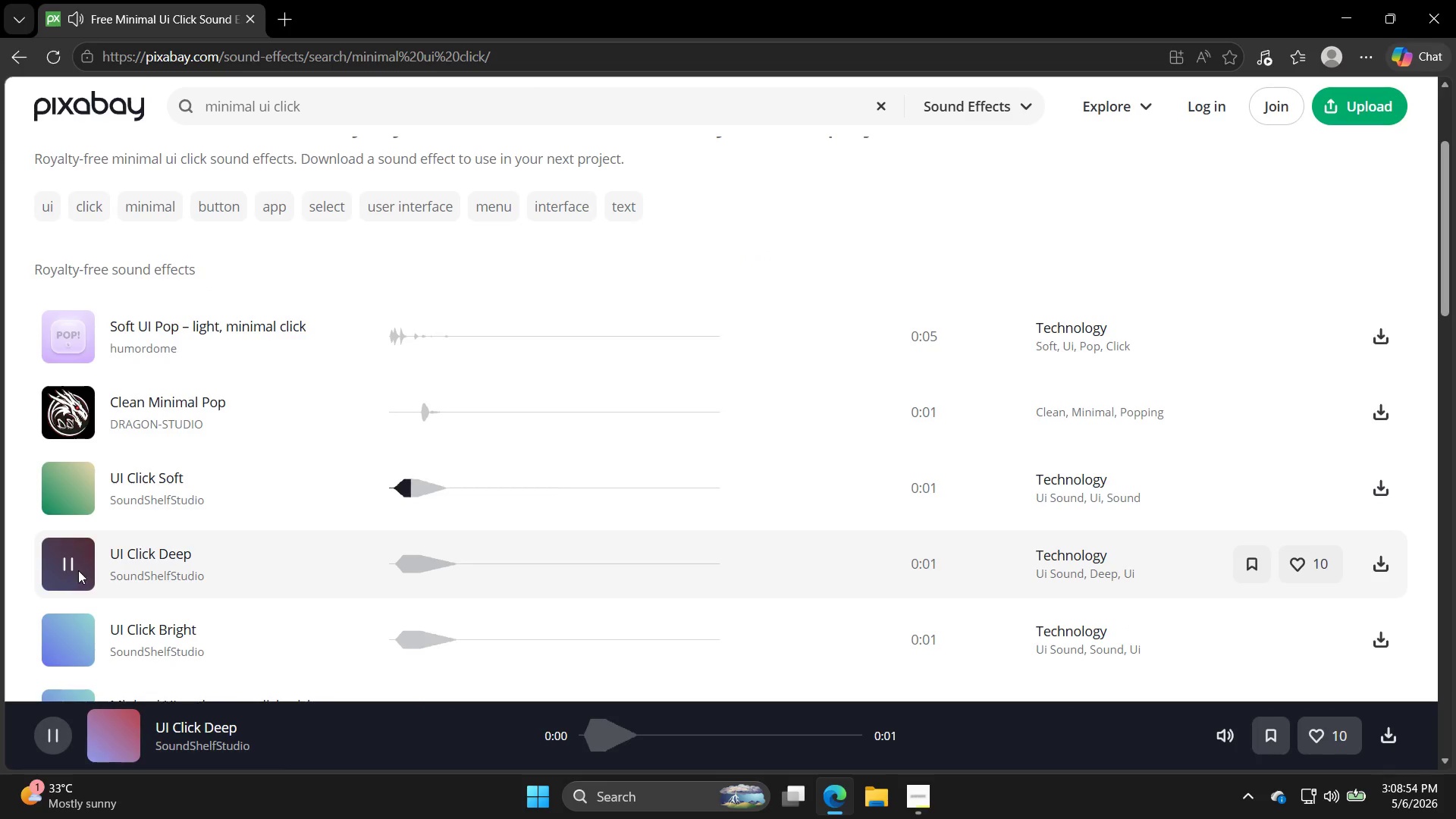 
left_click([81, 480])
 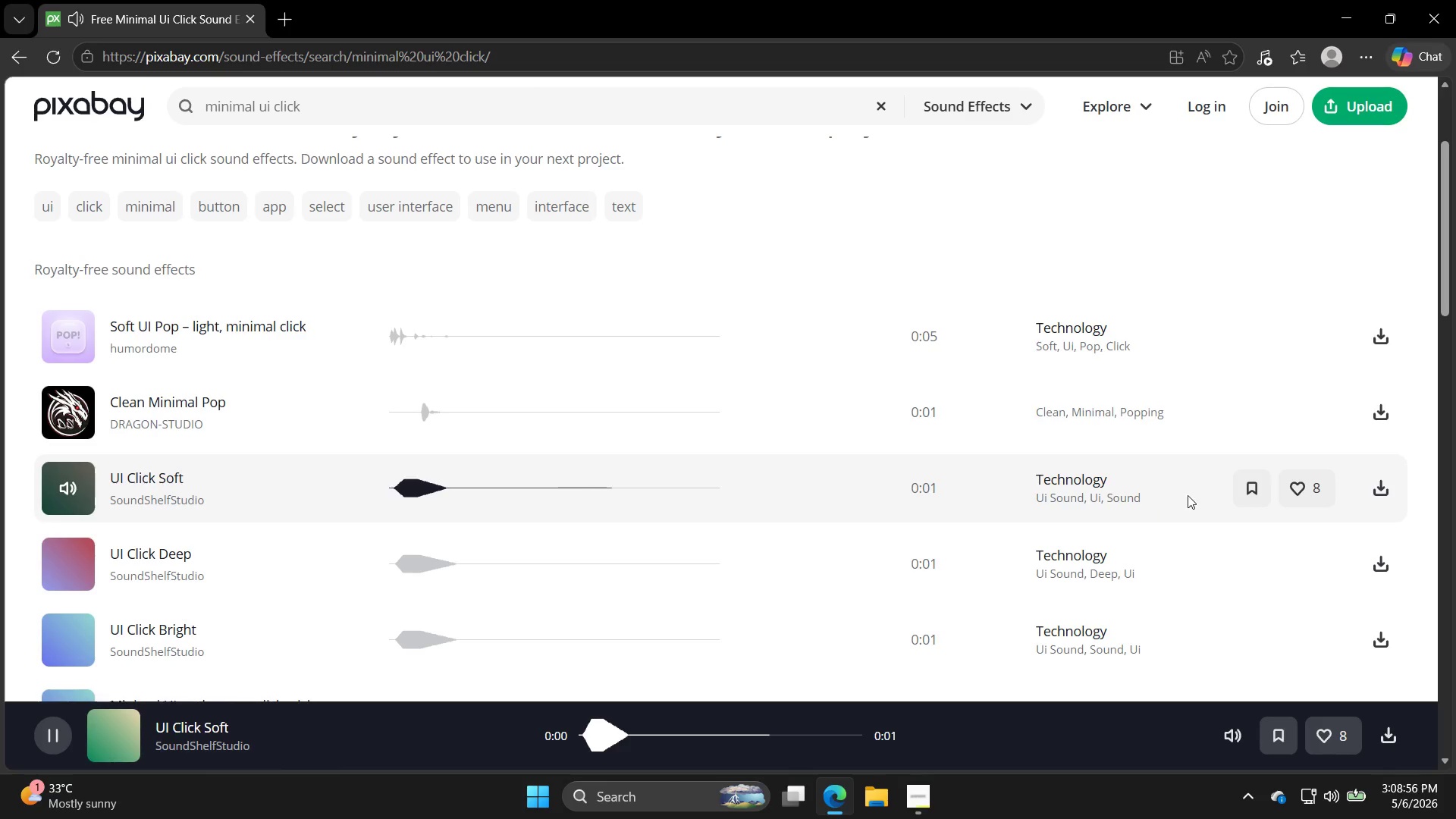 
left_click_drag(start_coordinate=[1367, 499], to_coordinate=[1381, 495])
 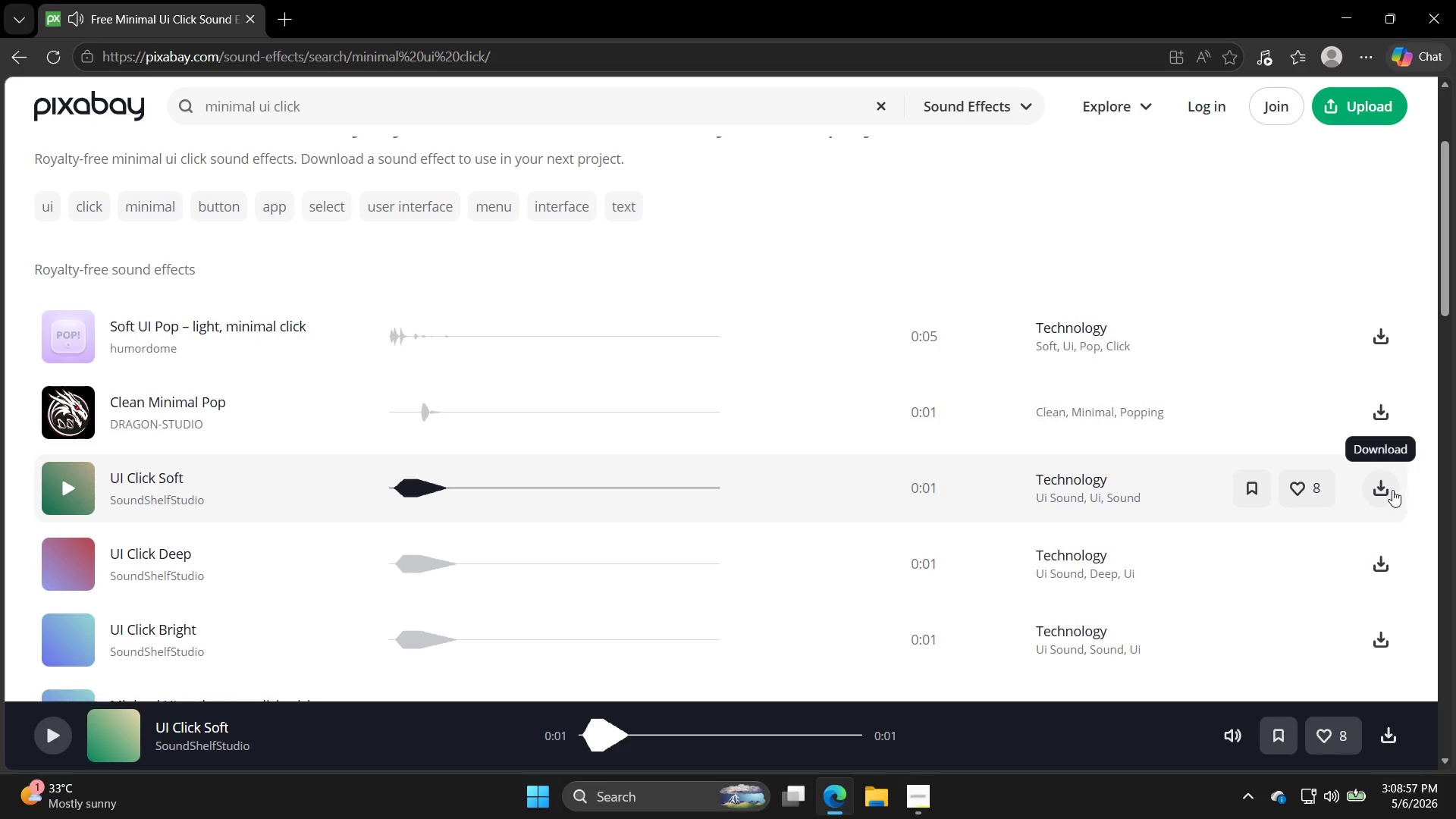 
double_click([1392, 490])
 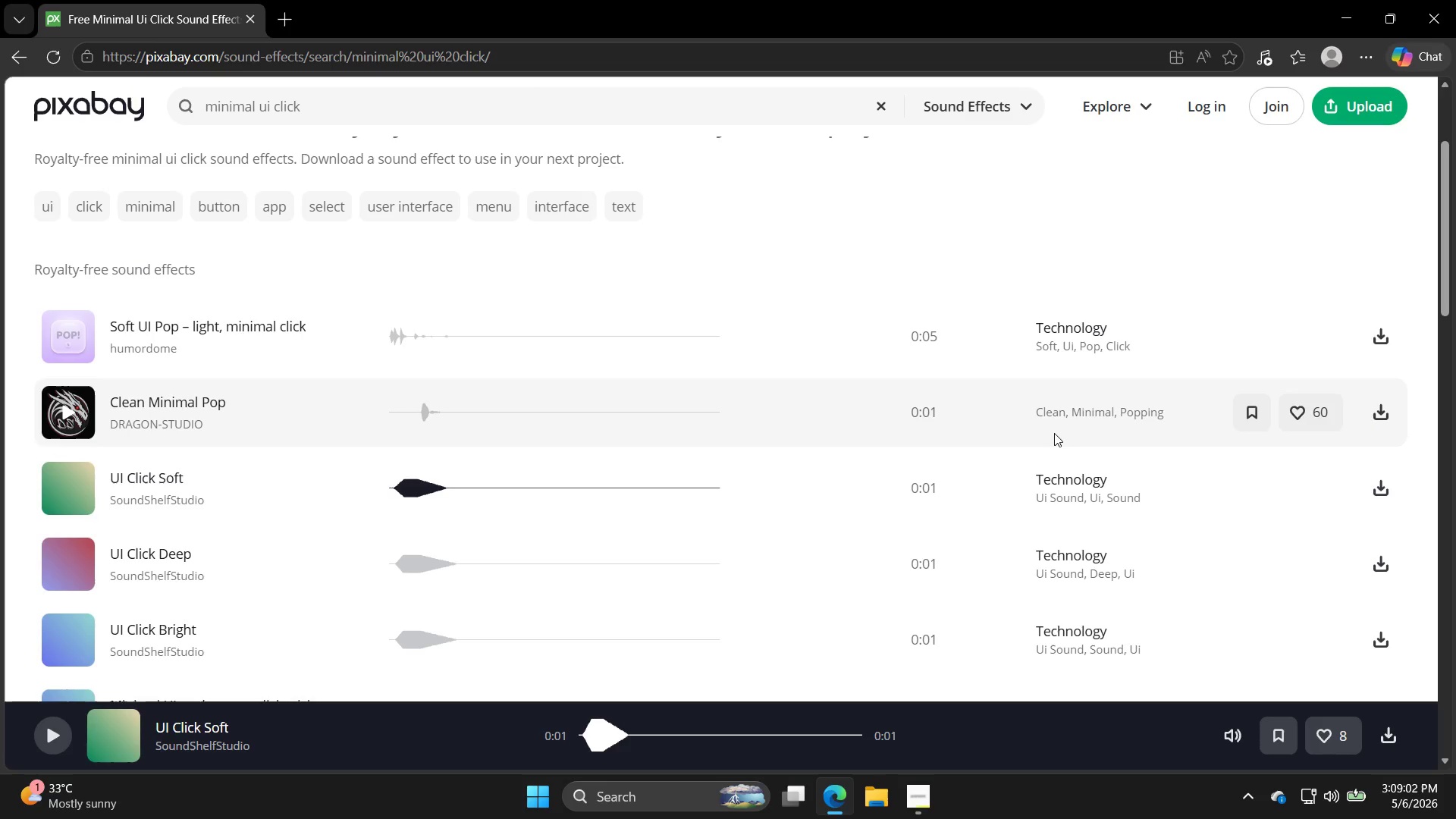 
wait(6.6)
 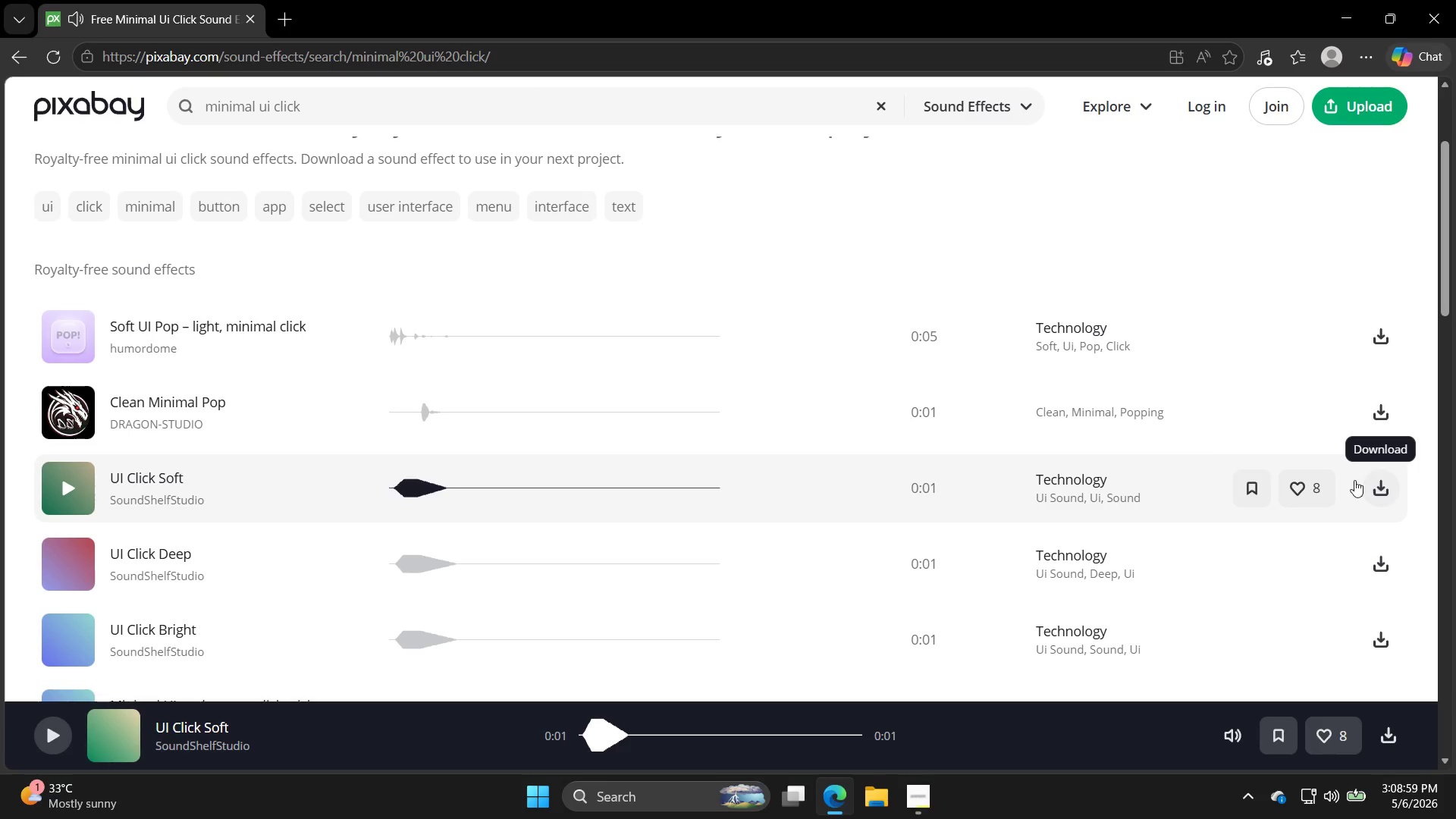 
mouse_move([536, 325])
 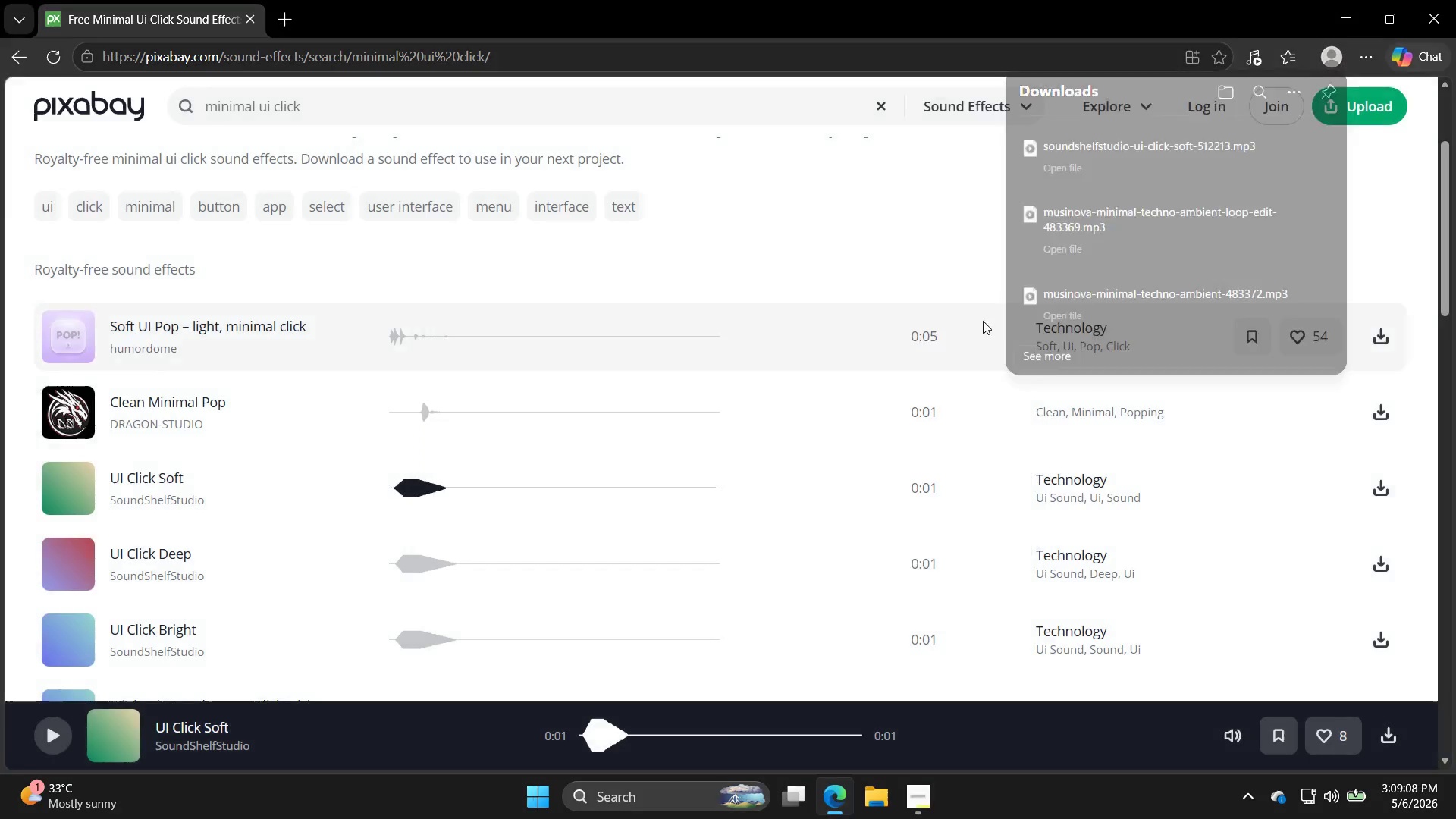 
left_click_drag(start_coordinate=[431, 107], to_coordinate=[49, 36])
 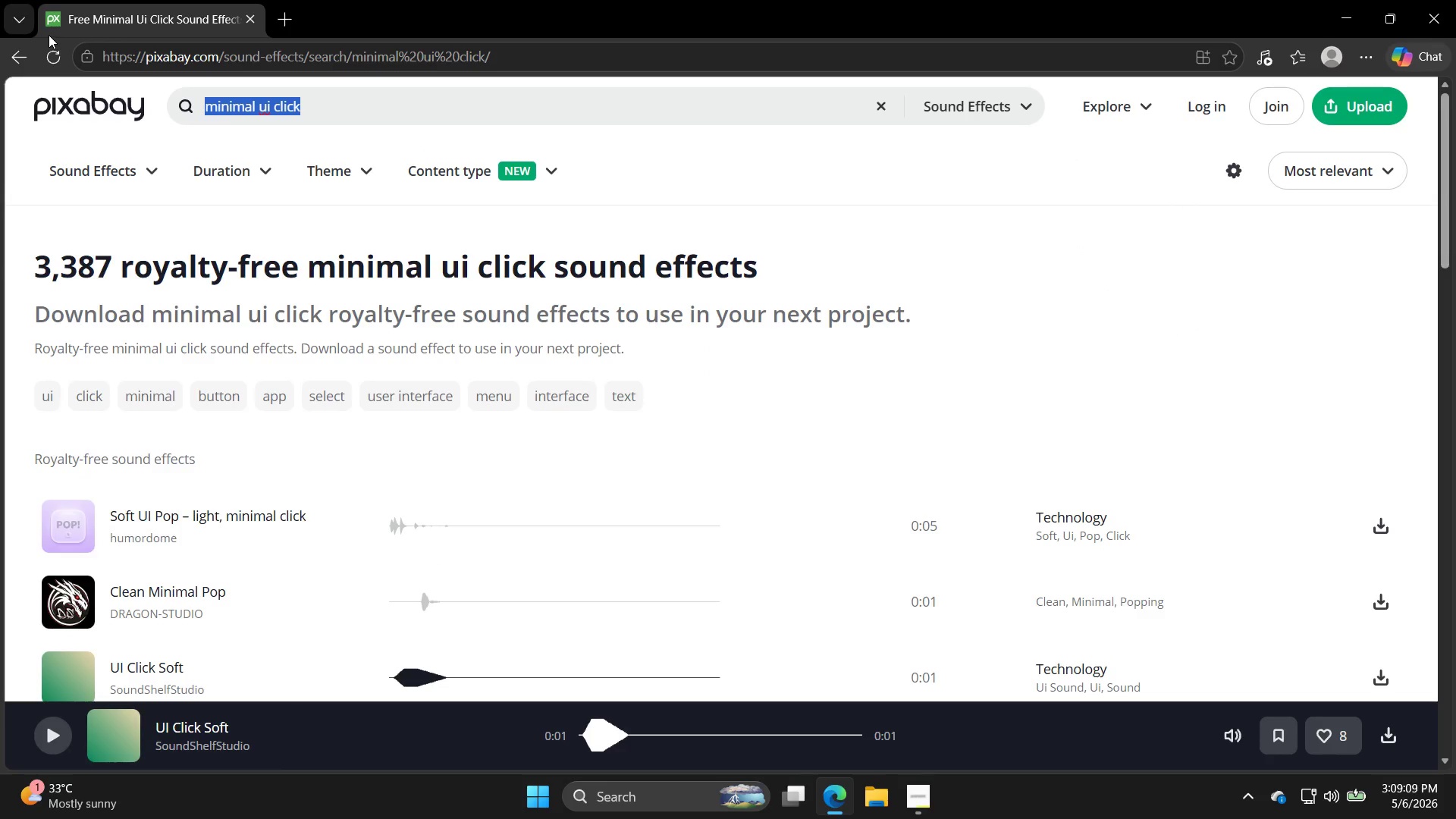 
type(soft dfi)
key(Backspace)
key(Backspace)
type(igital blip)
 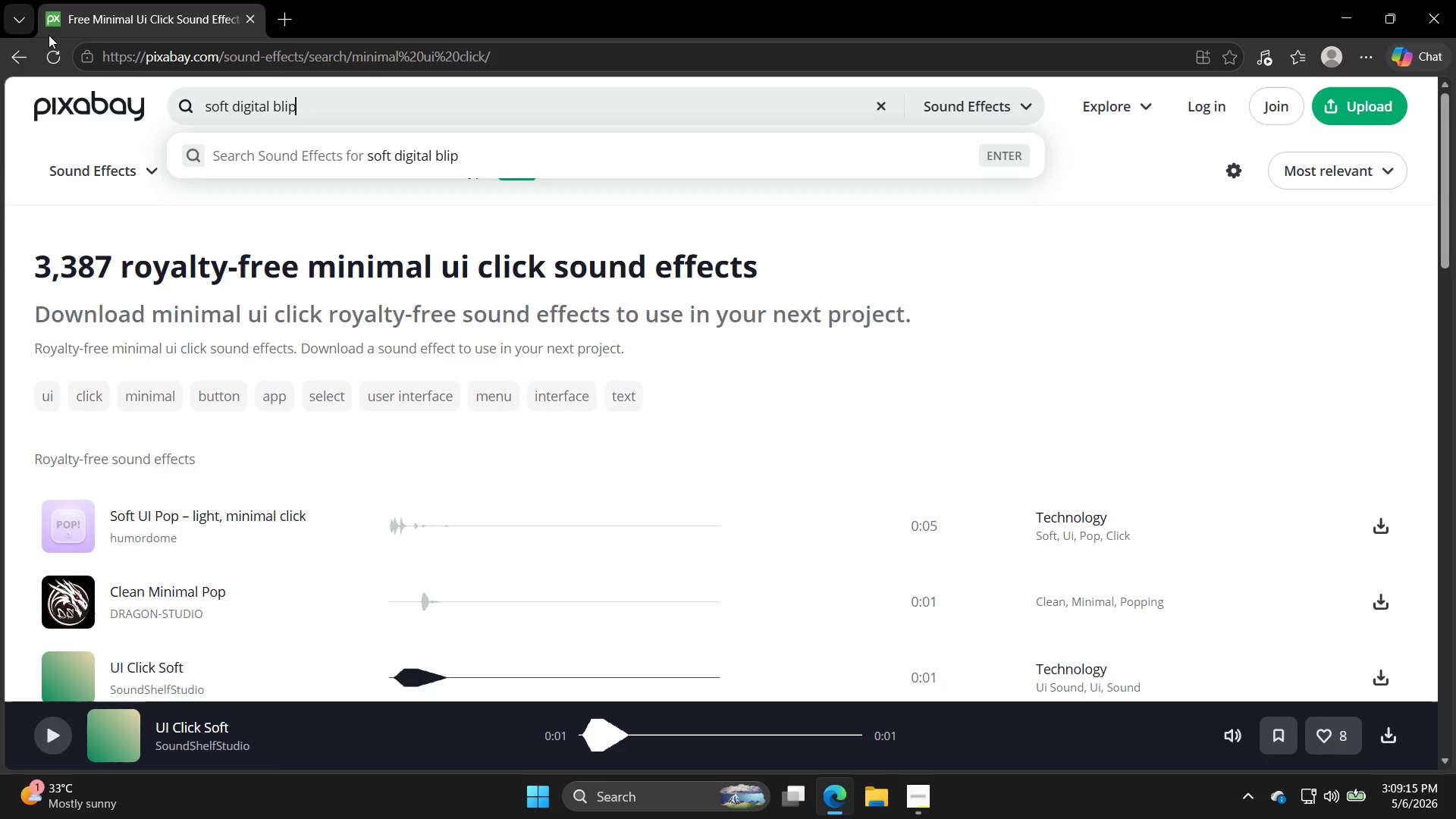 
key(Enter)
 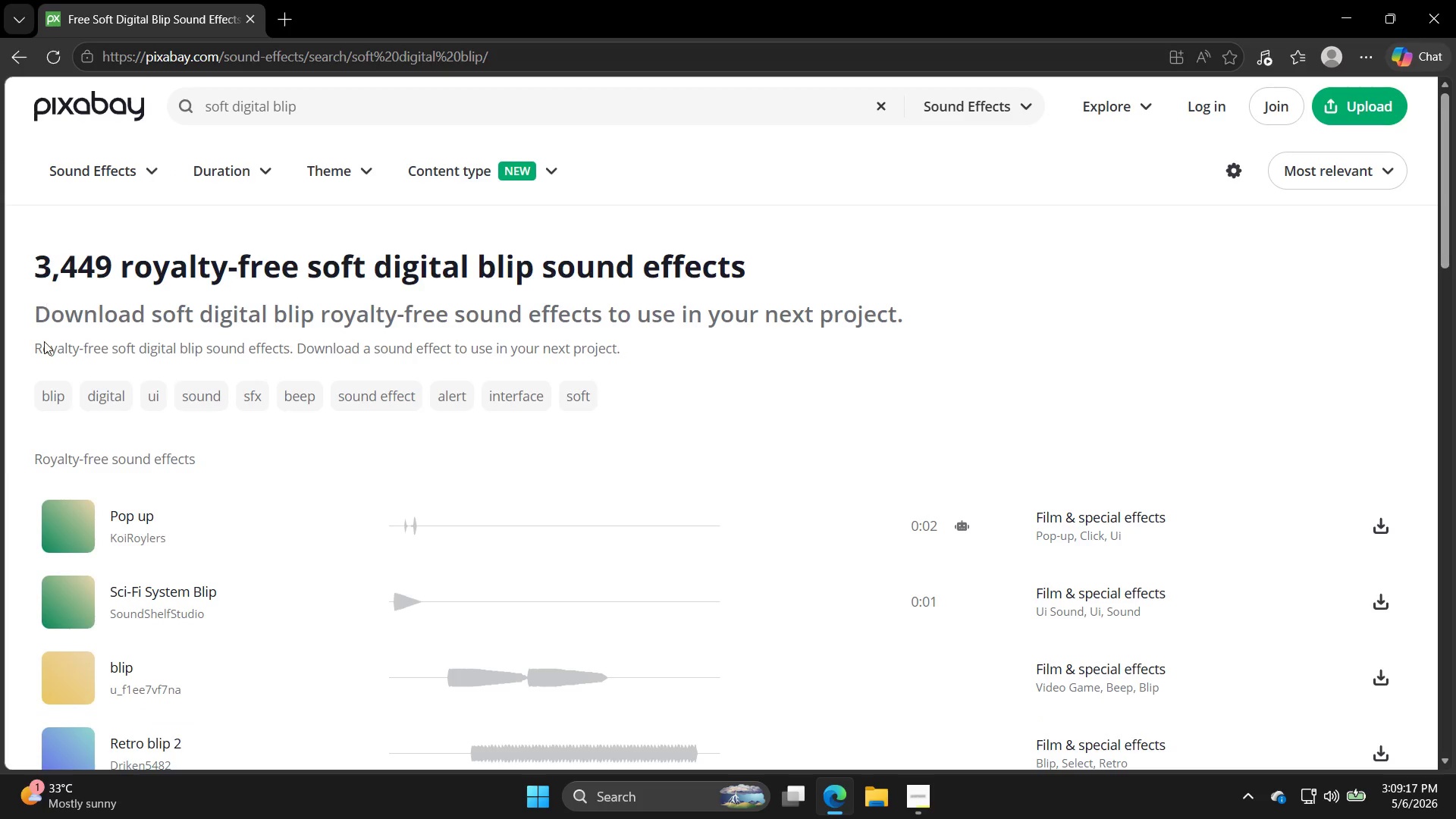 
left_click([44, 601])
 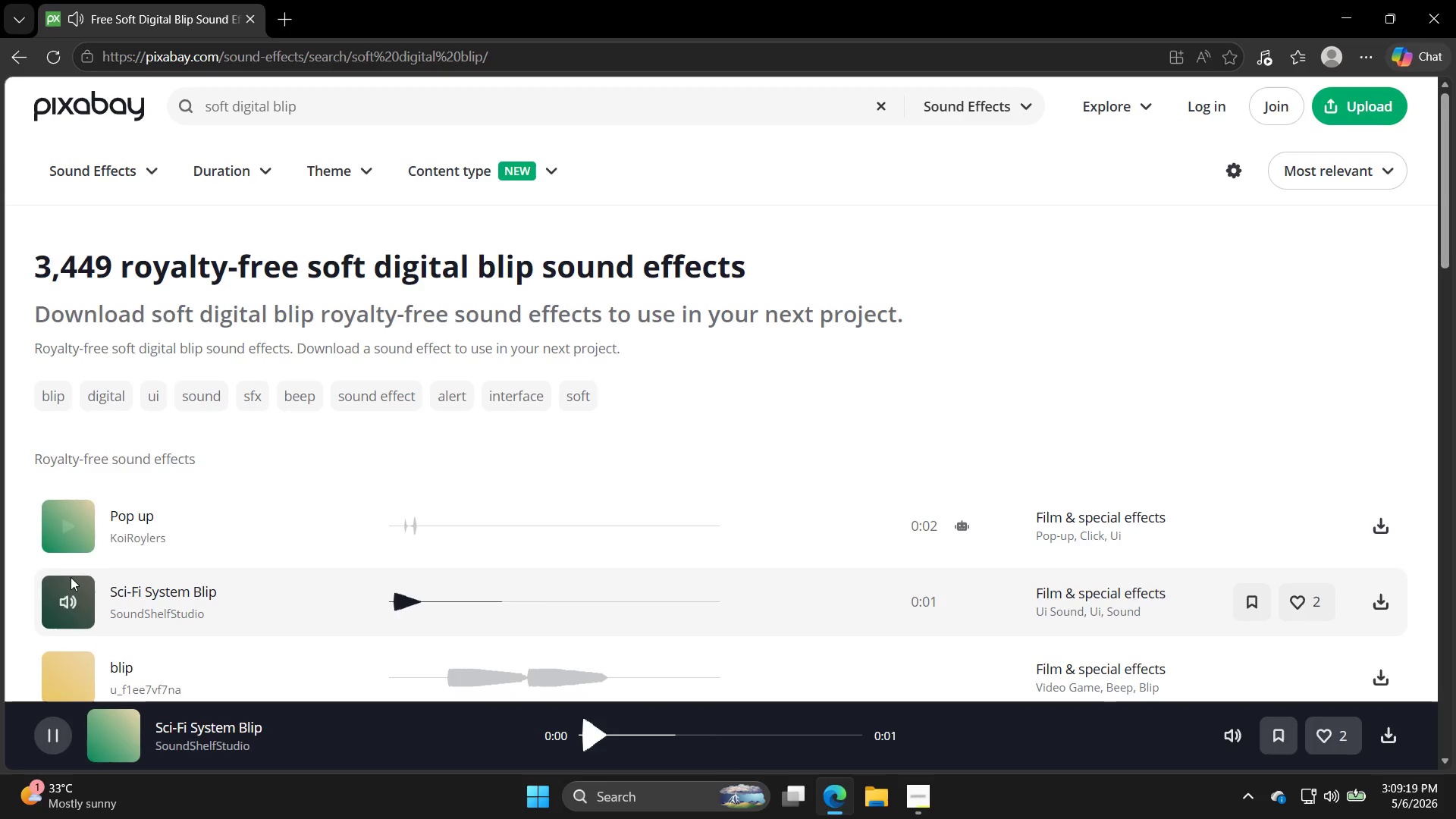 
left_click([79, 525])
 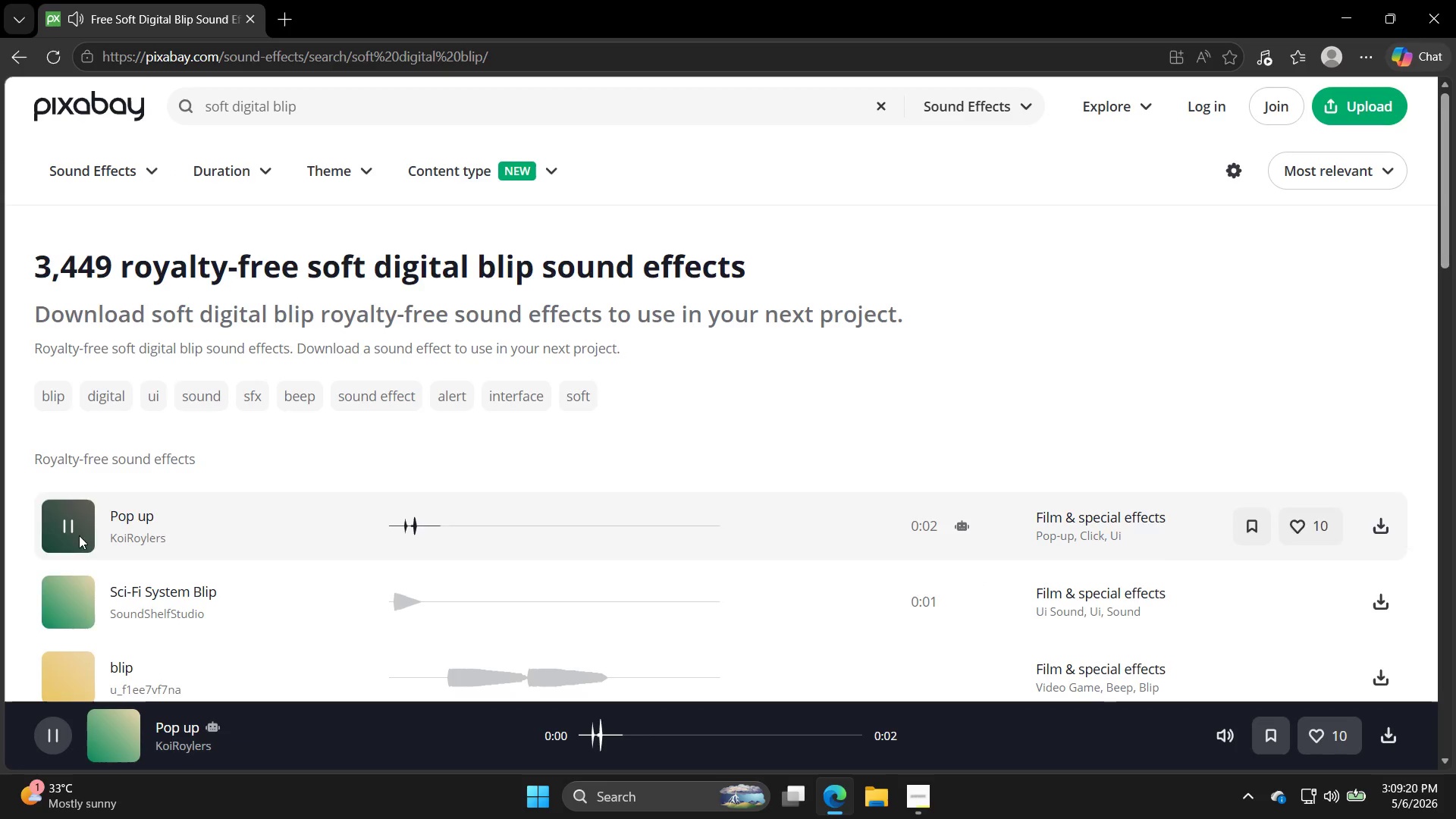 
left_click([76, 598])
 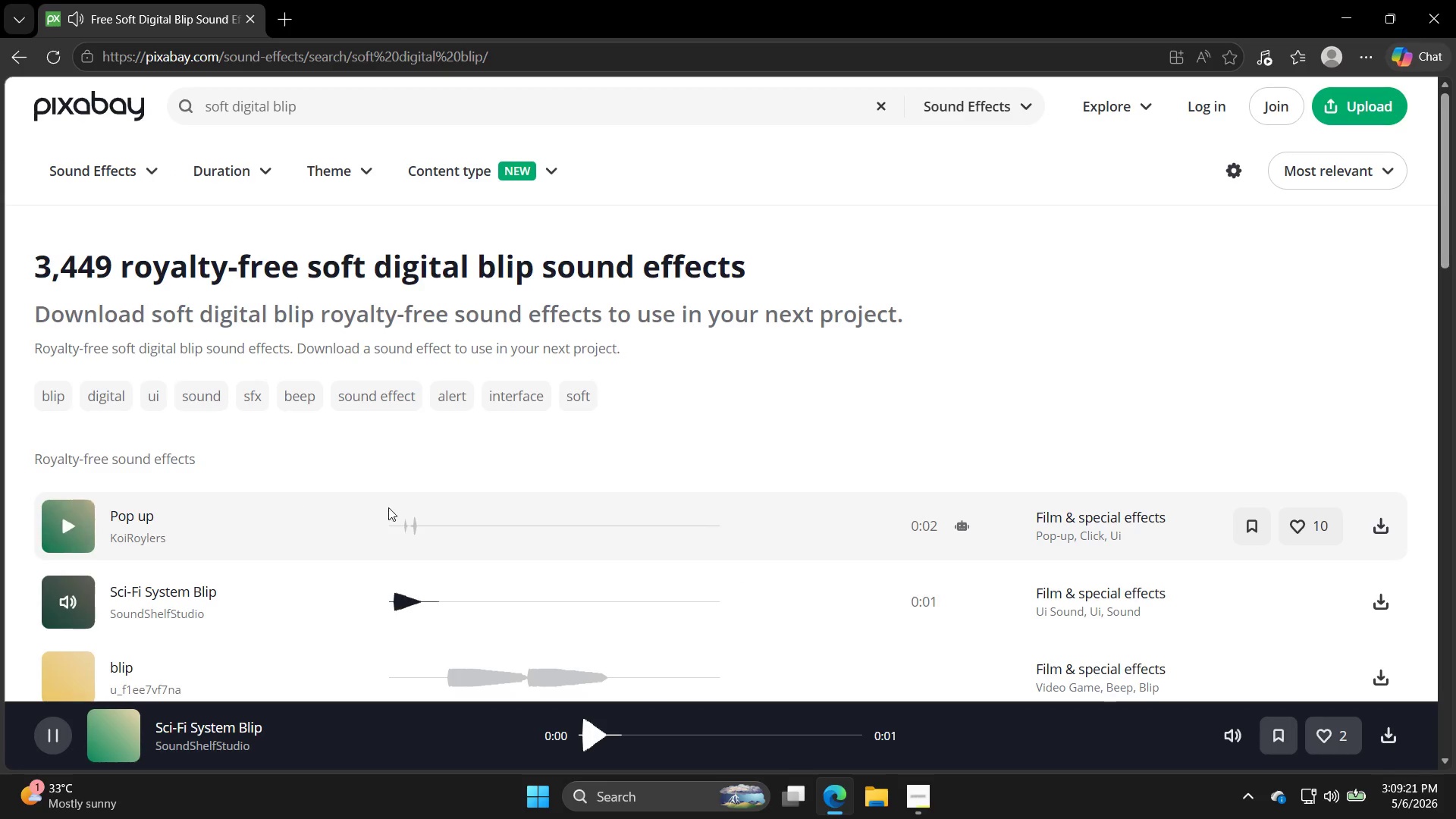 
scroll: coordinate [726, 476], scroll_direction: down, amount: 2.0
 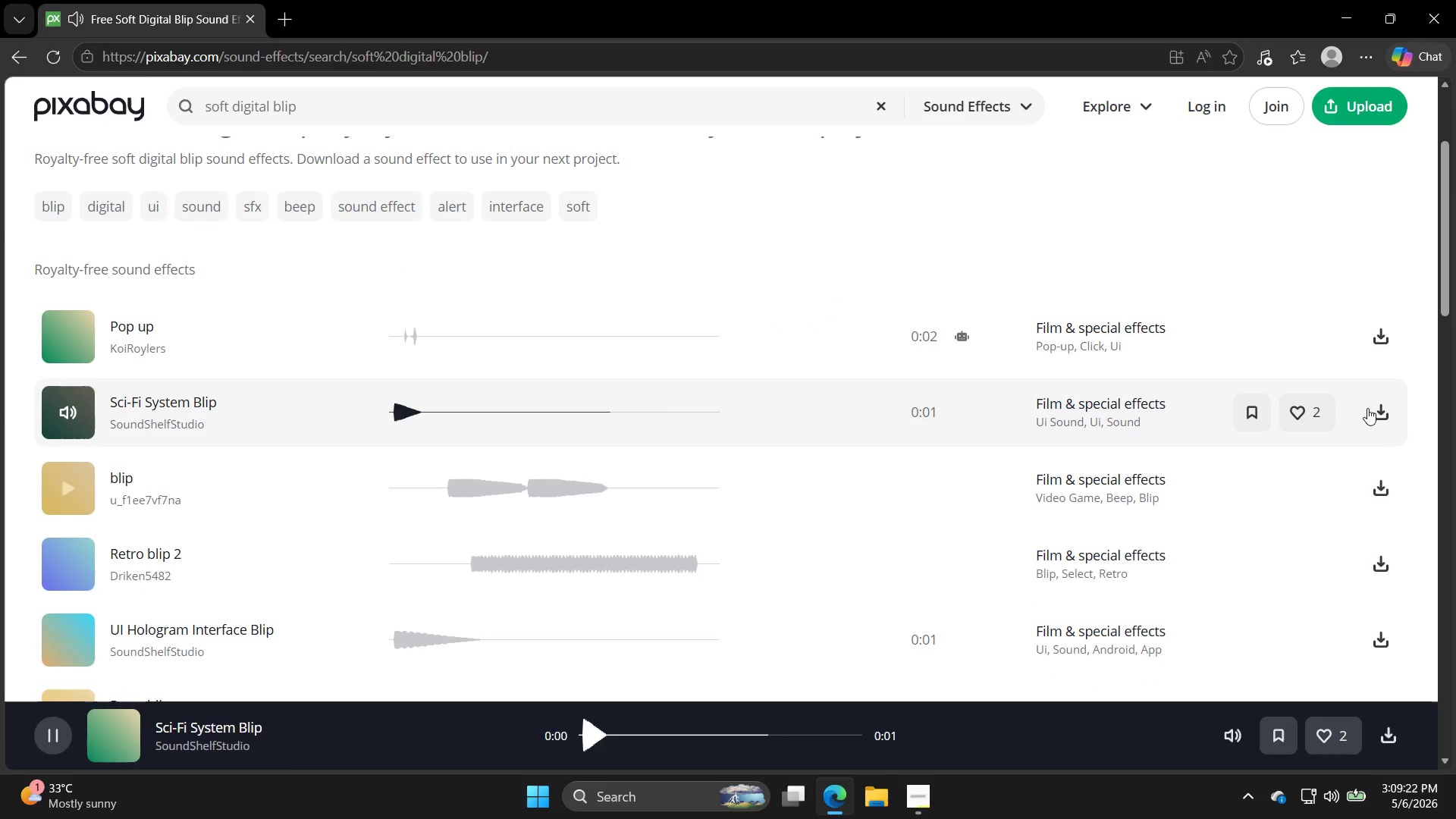 
left_click([1382, 423])
 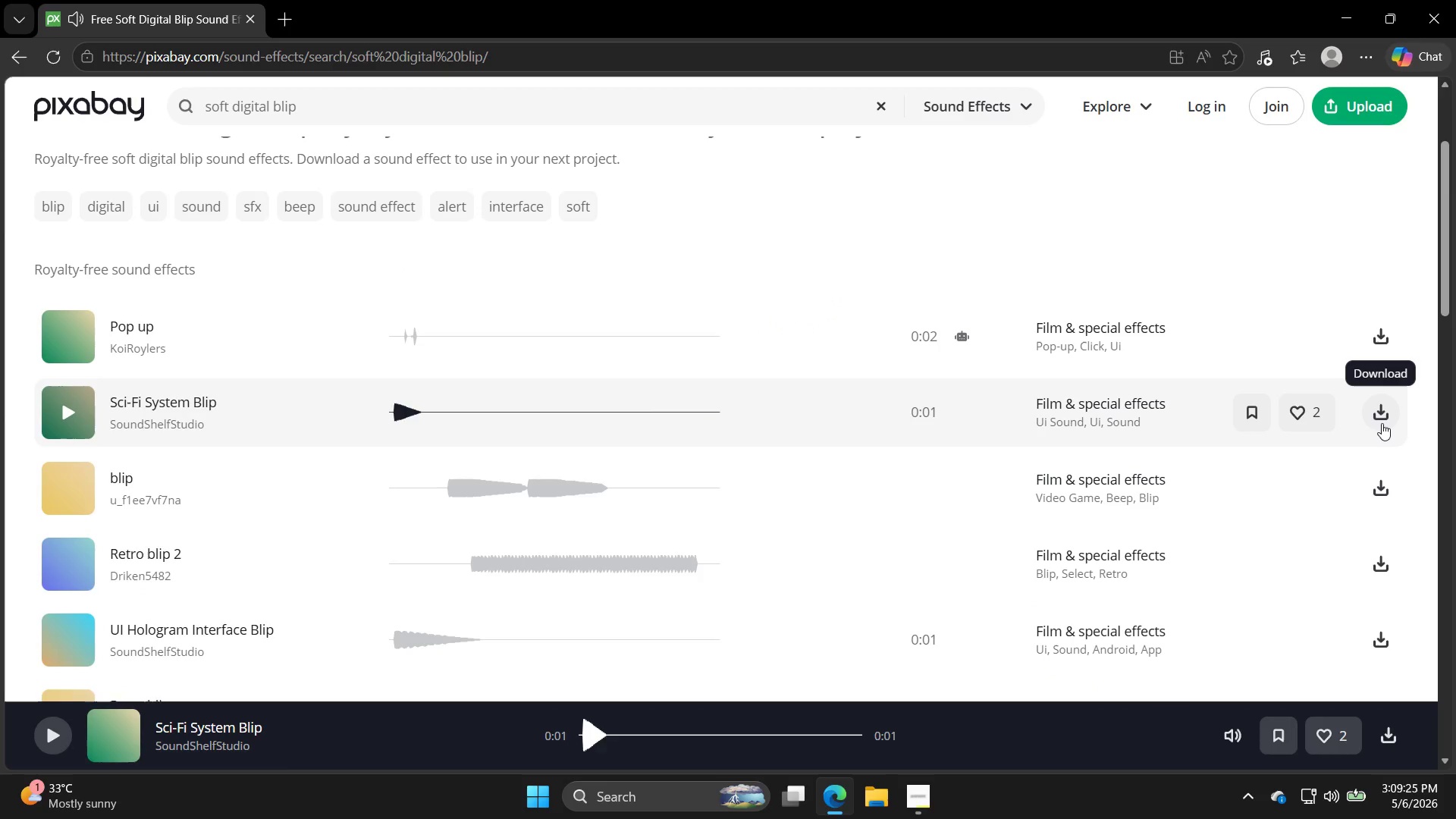 
left_click([1380, 418])
 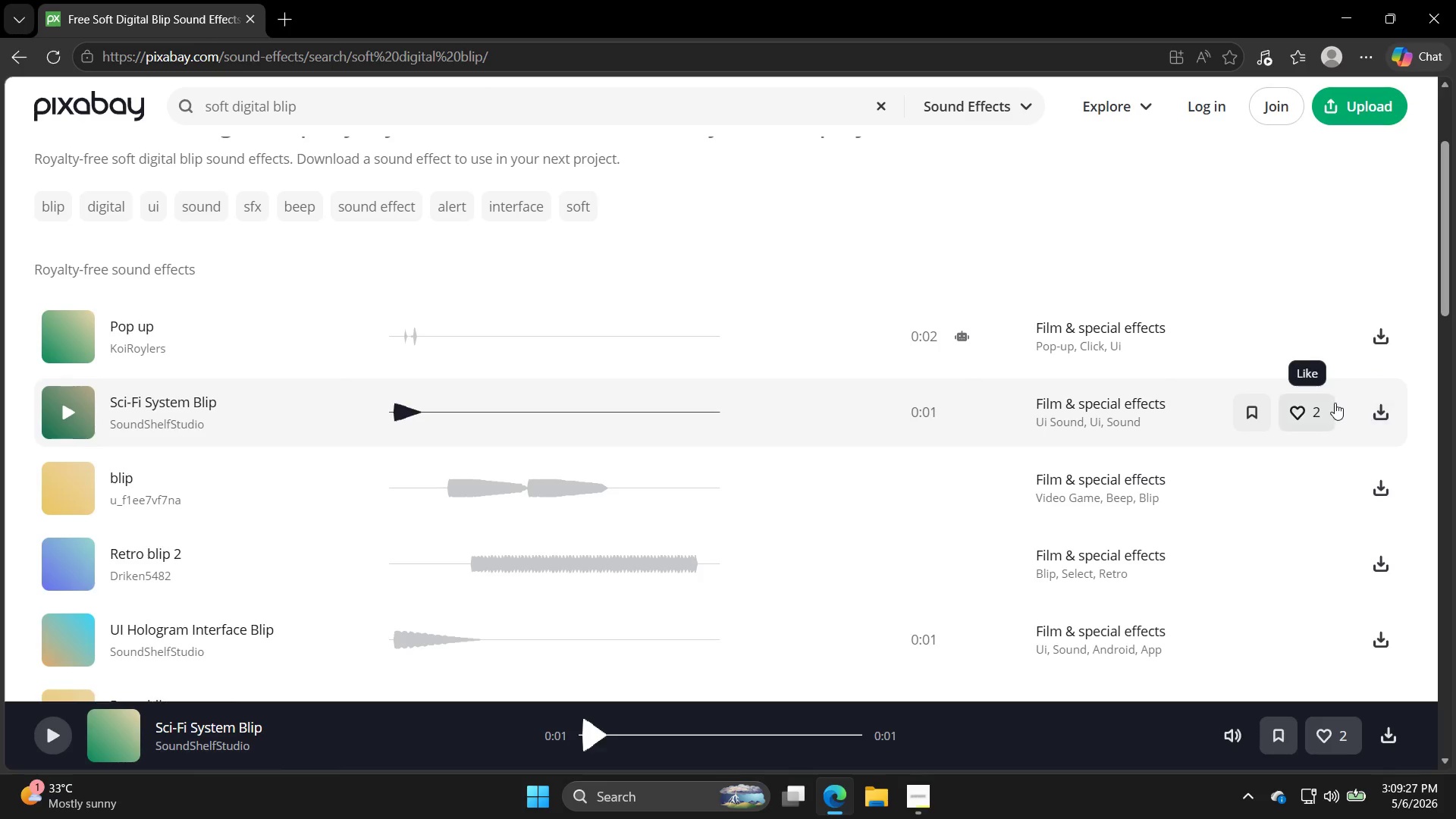 
mouse_move([997, 383])
 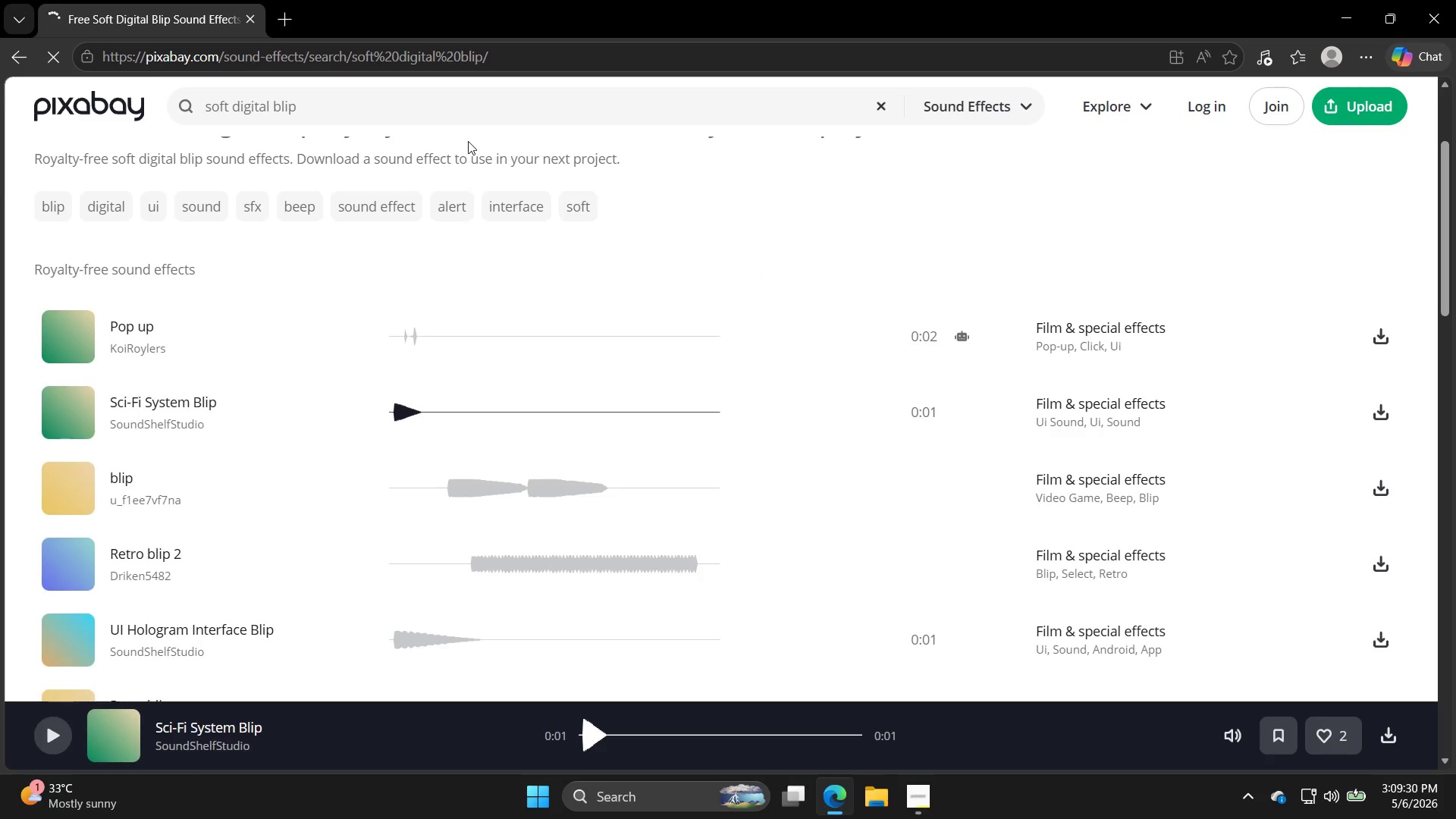 
double_click([470, 106])
 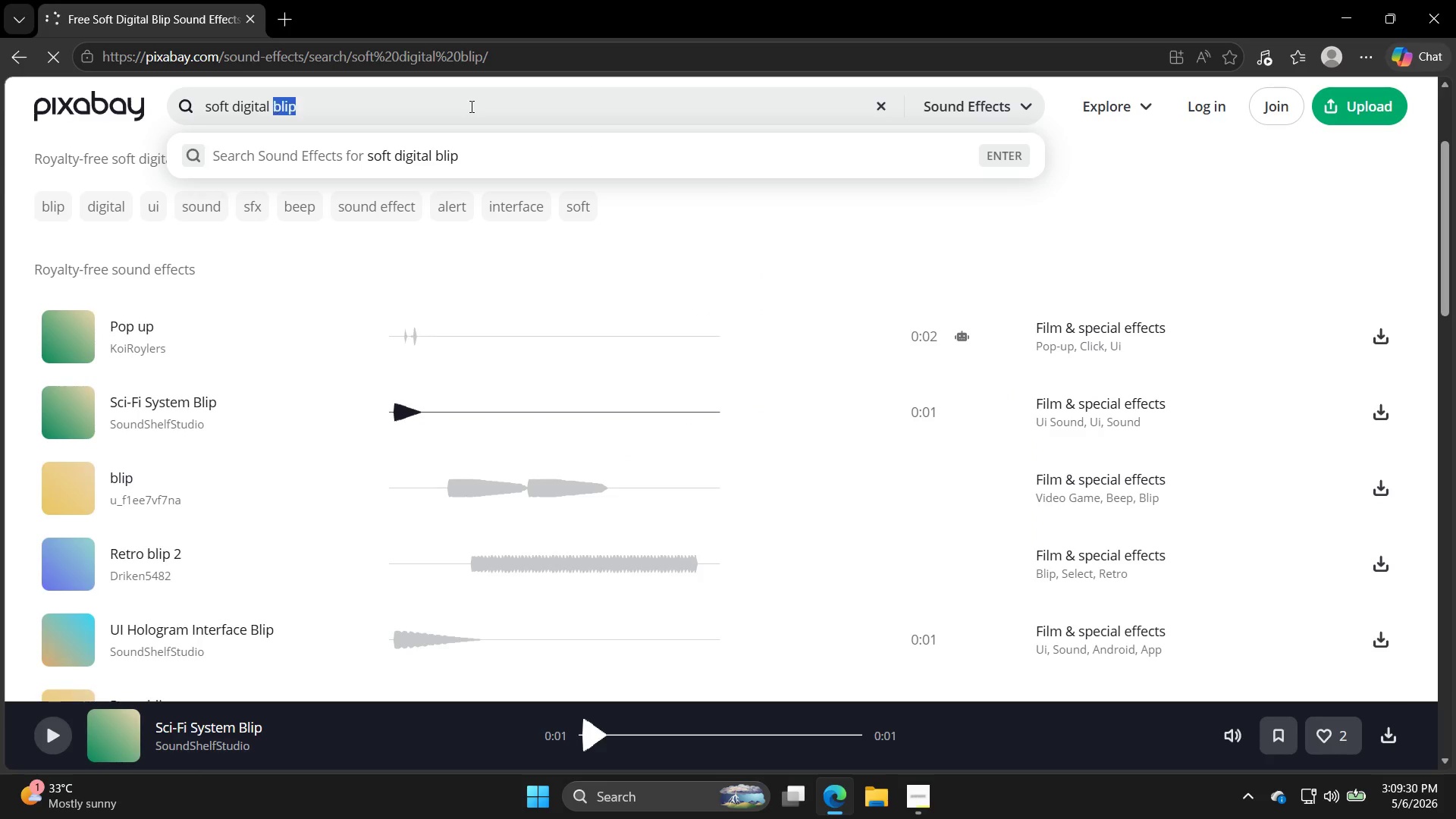 
triple_click([470, 106])
 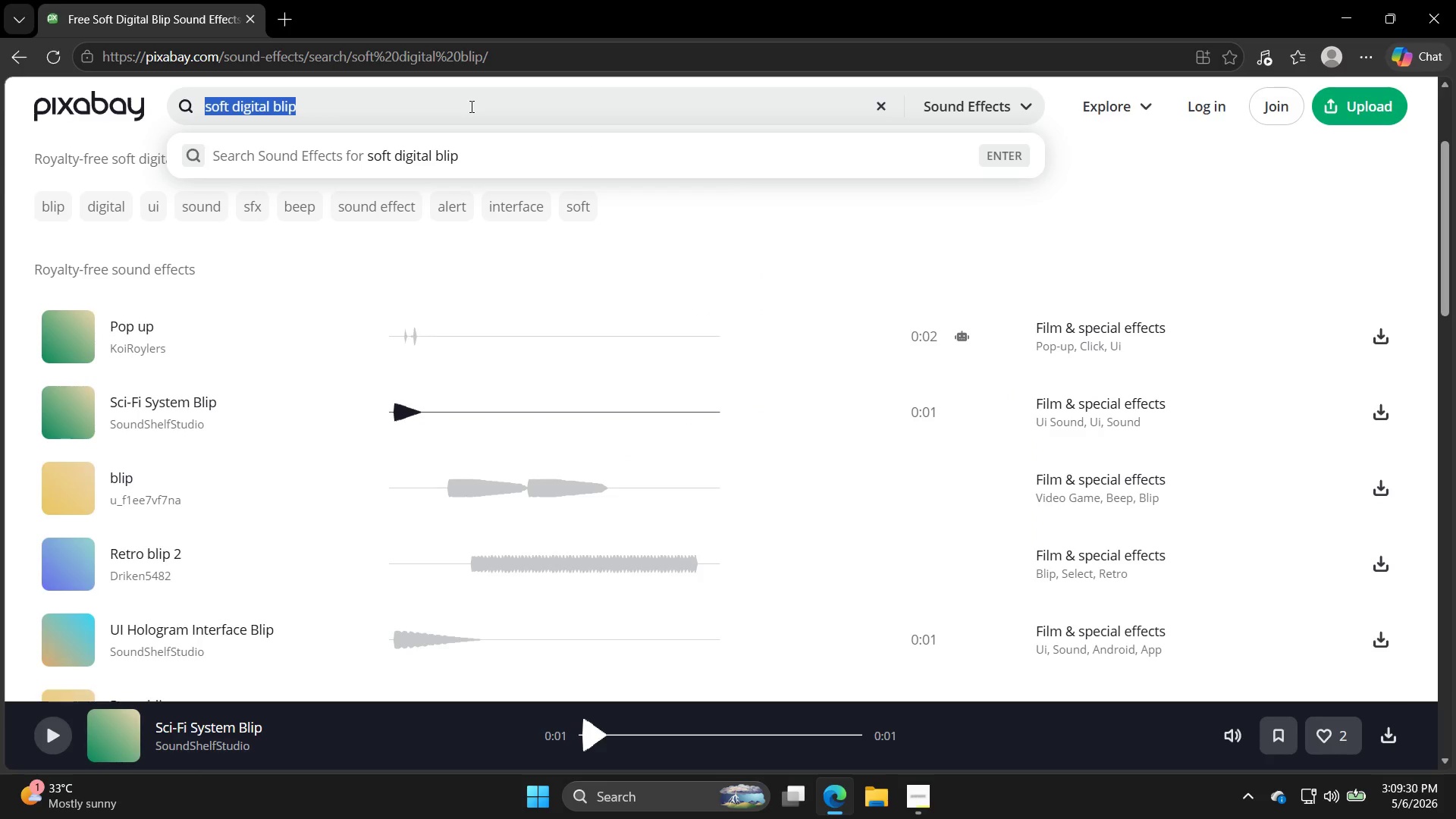 
type(tech noto)
key(Backspace)
type(ification soft)
 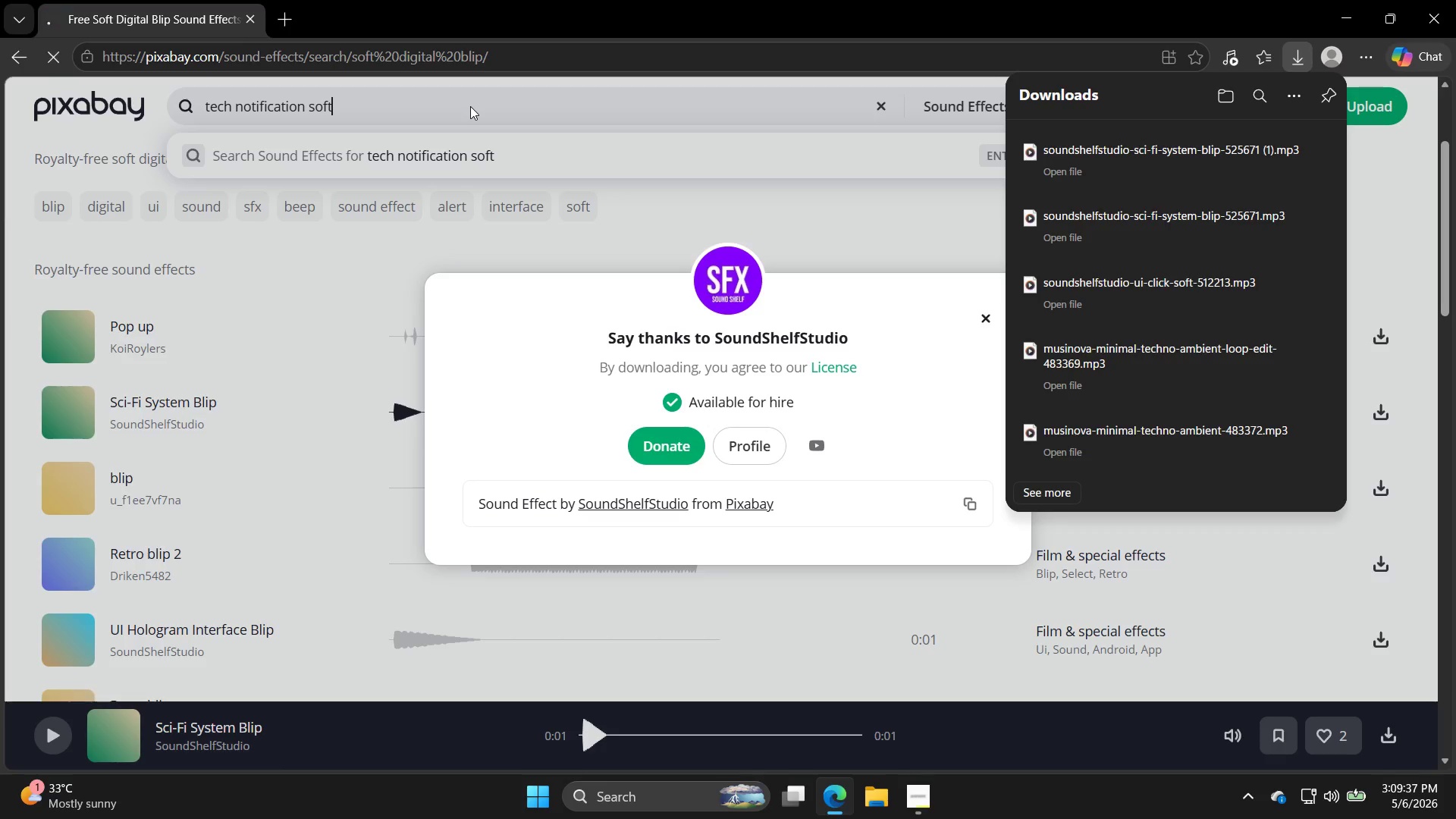 
key(Enter)
 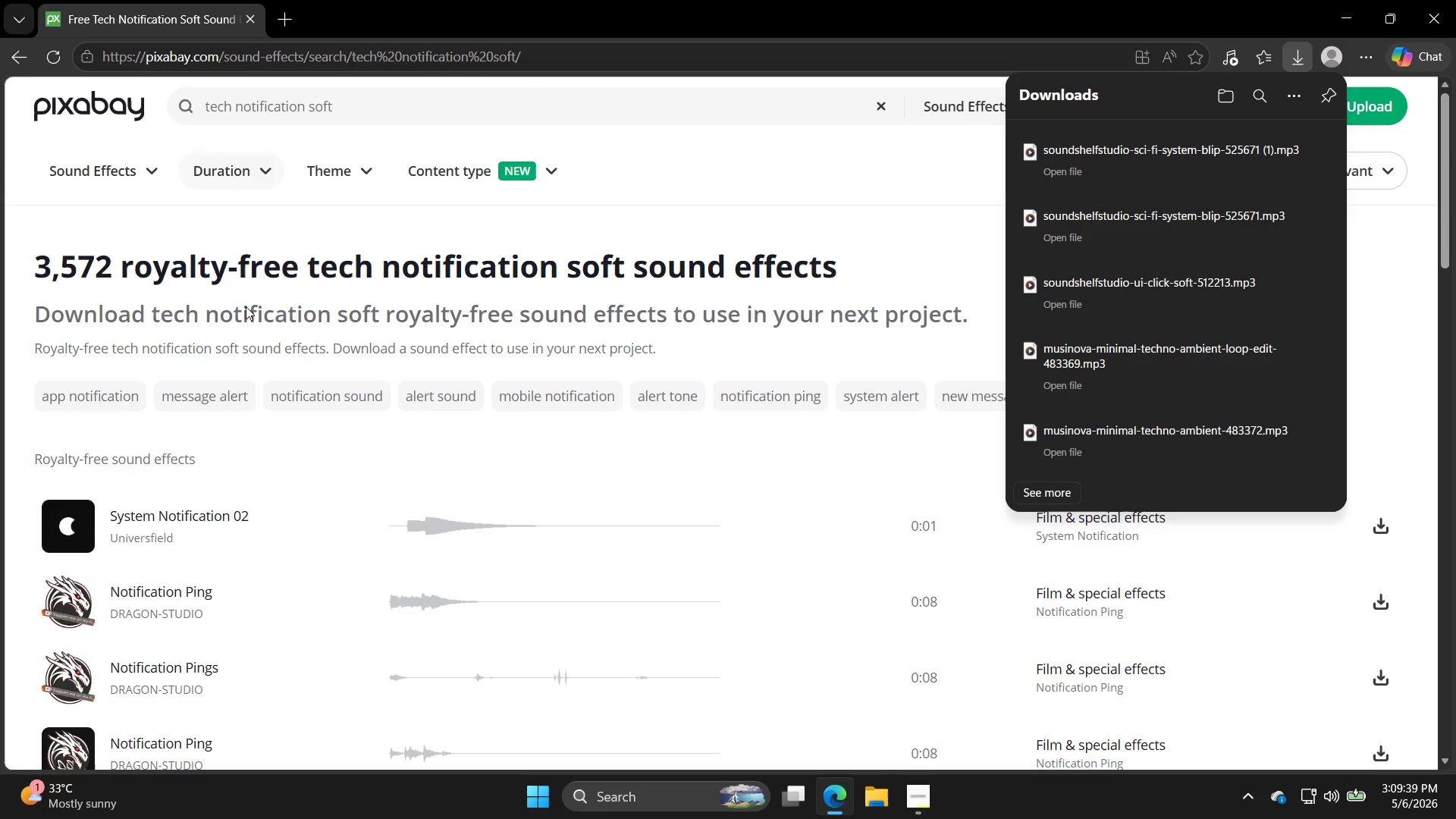 
left_click([45, 519])
 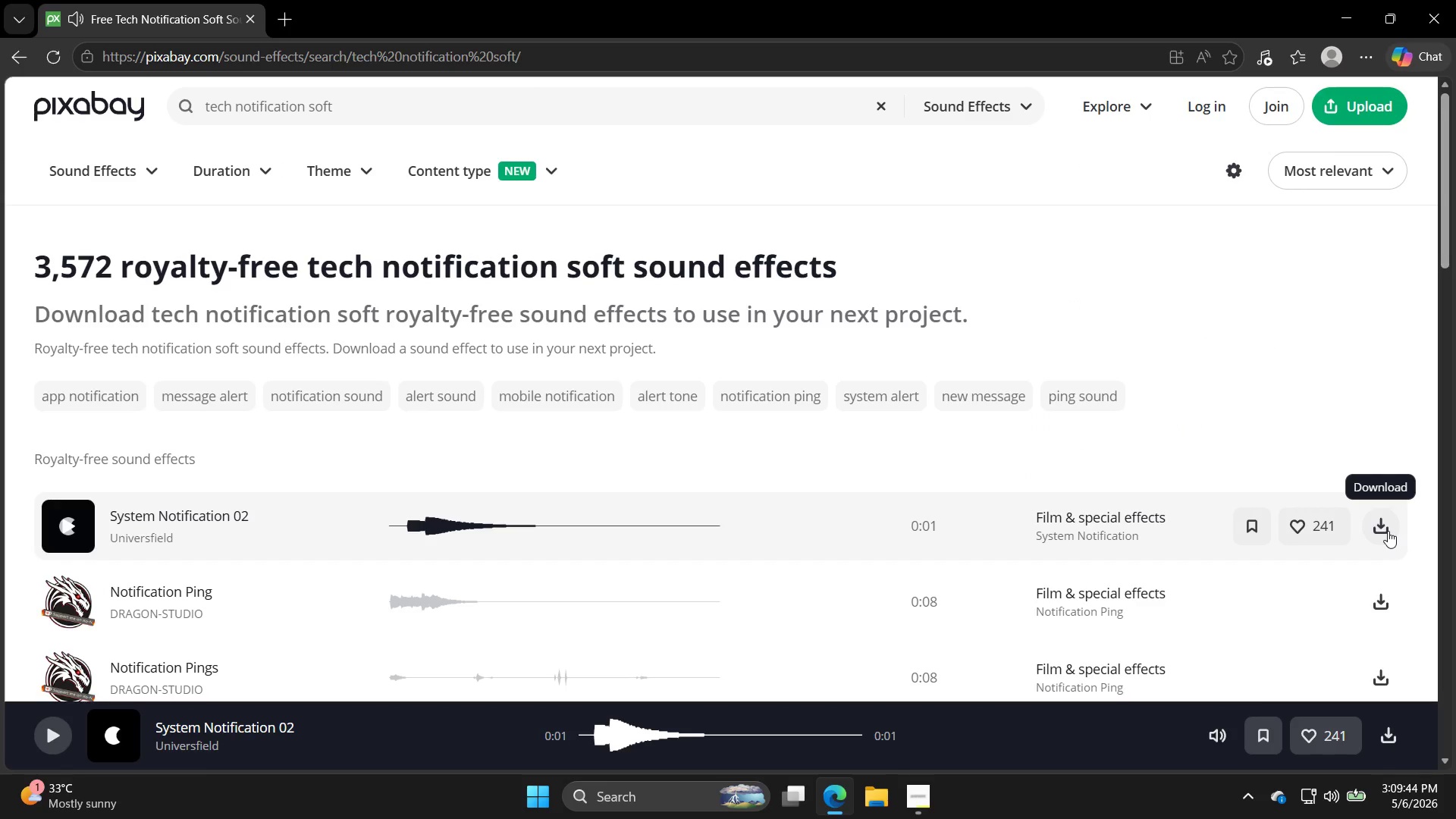 
wait(9.58)
 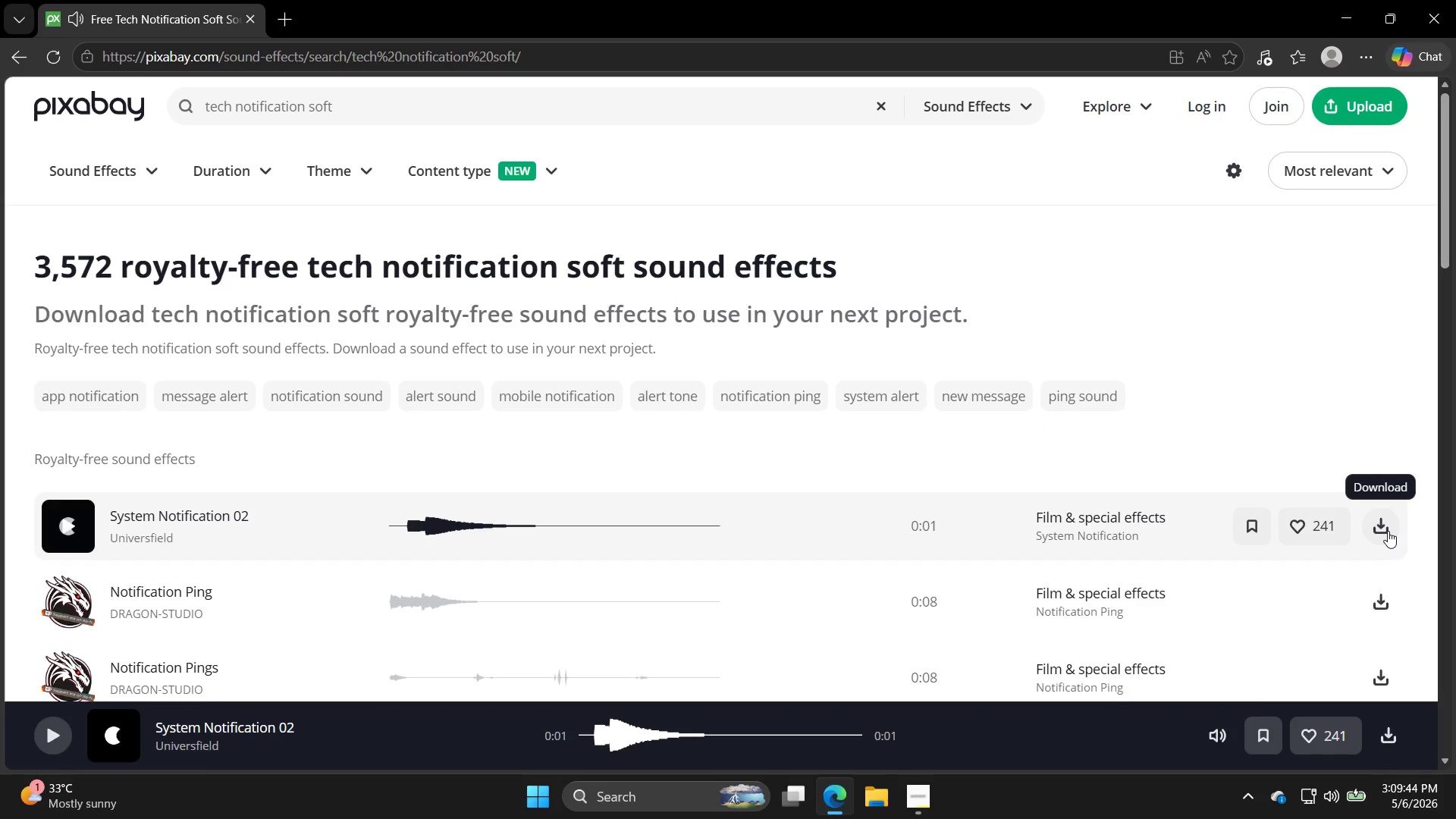 
double_click([414, 110])
 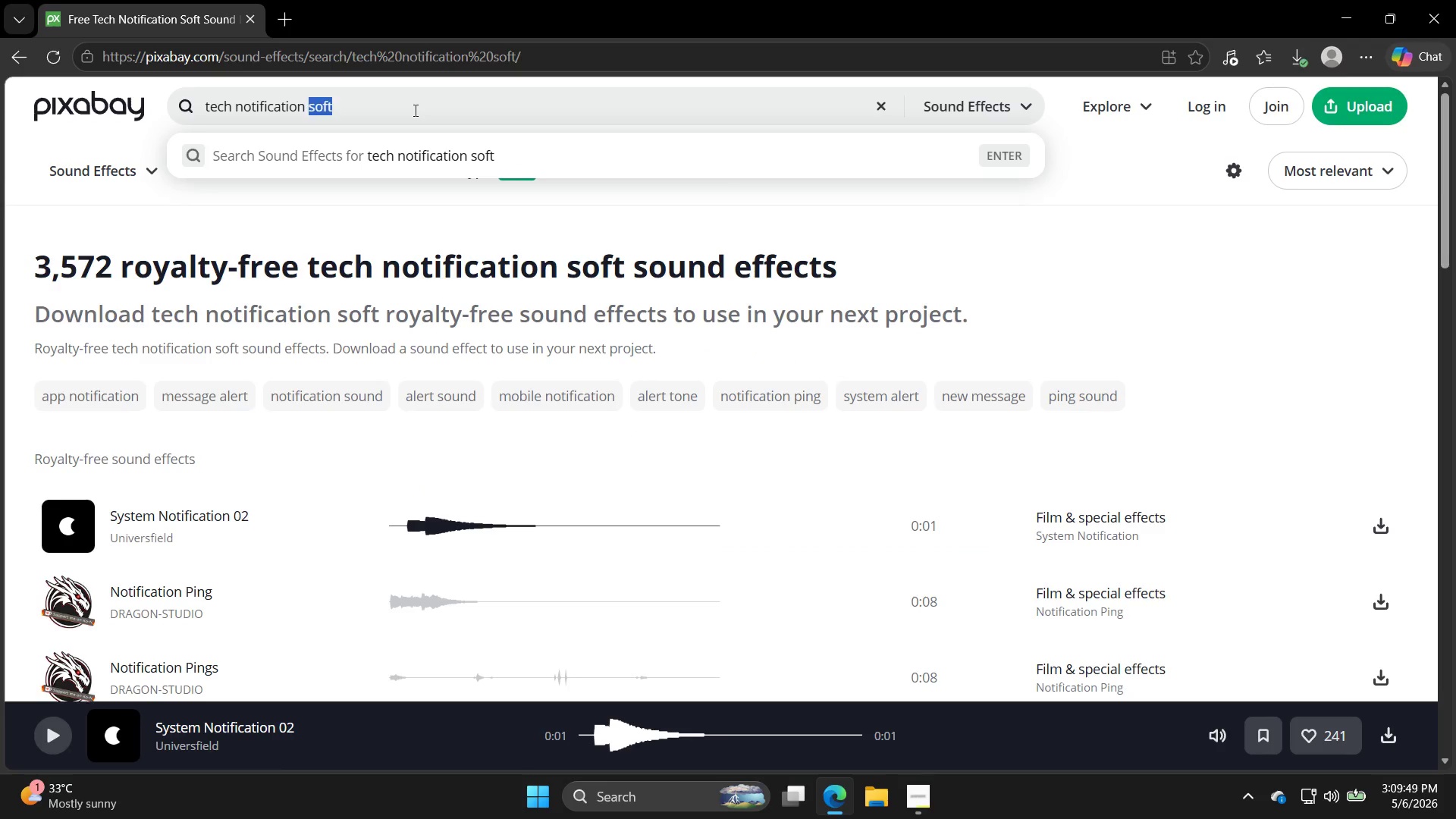 
triple_click([415, 110])
 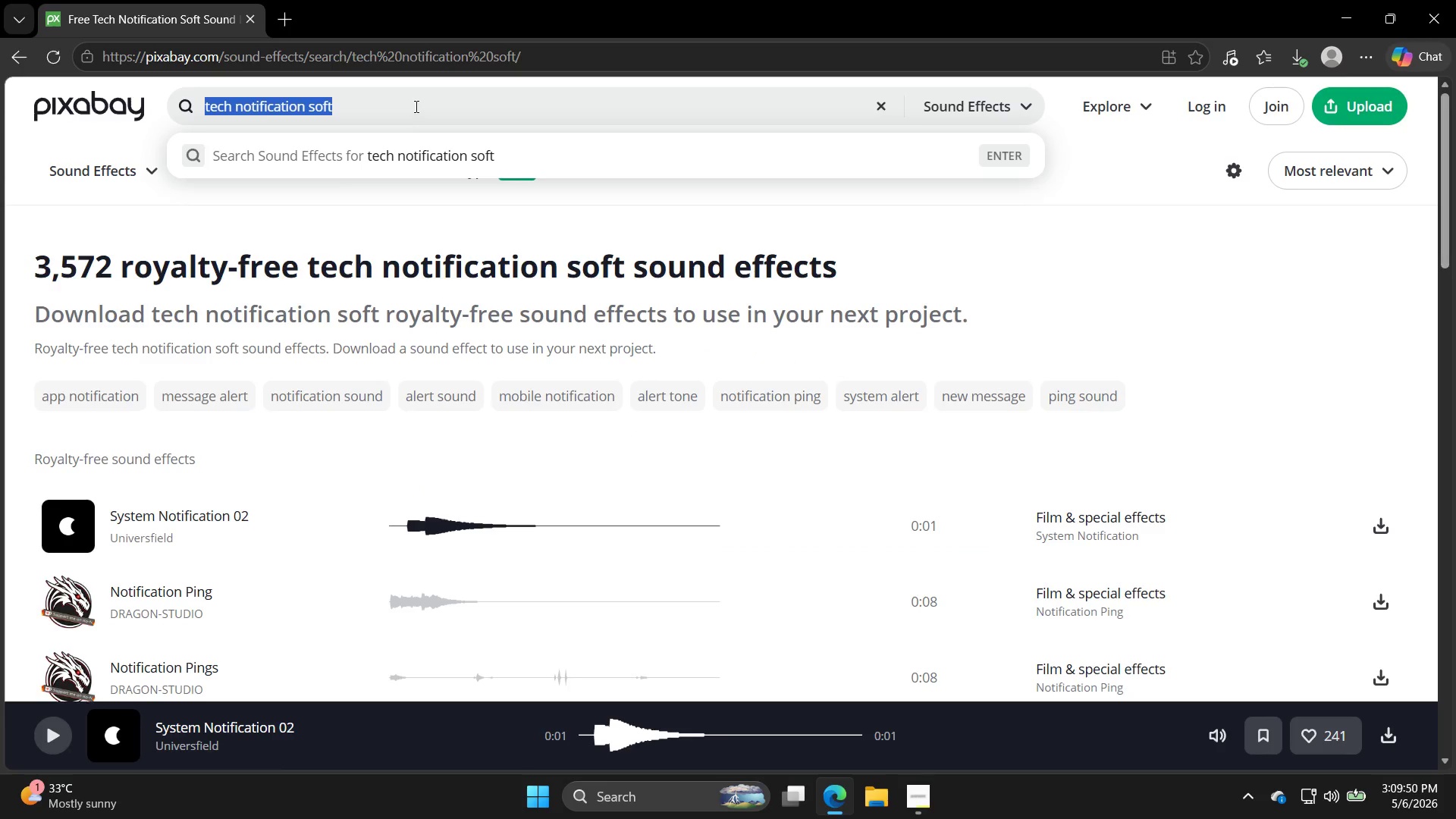 
type(electronit)
key(Backspace)
type(c pulse)
 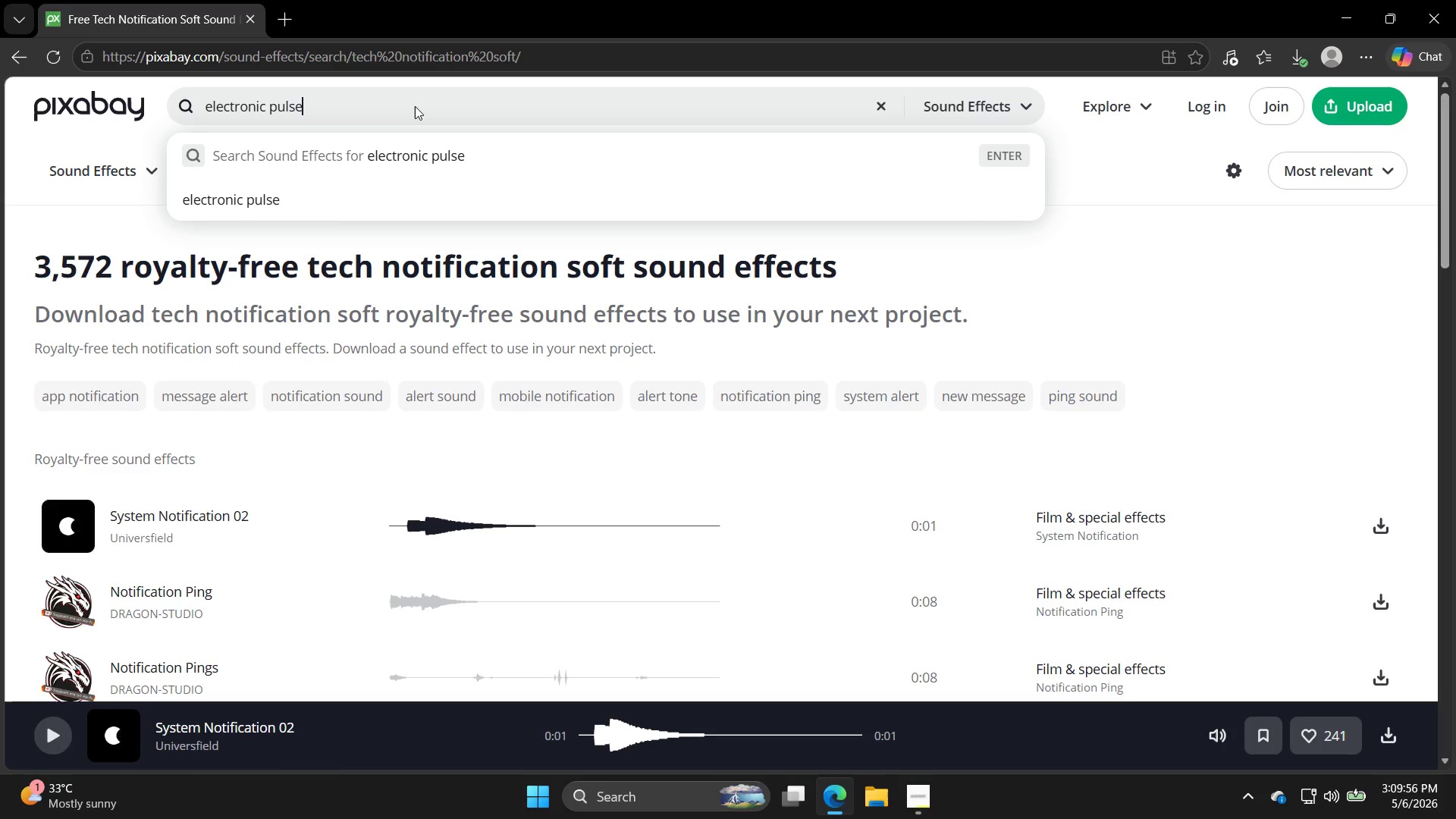 
key(Enter)
 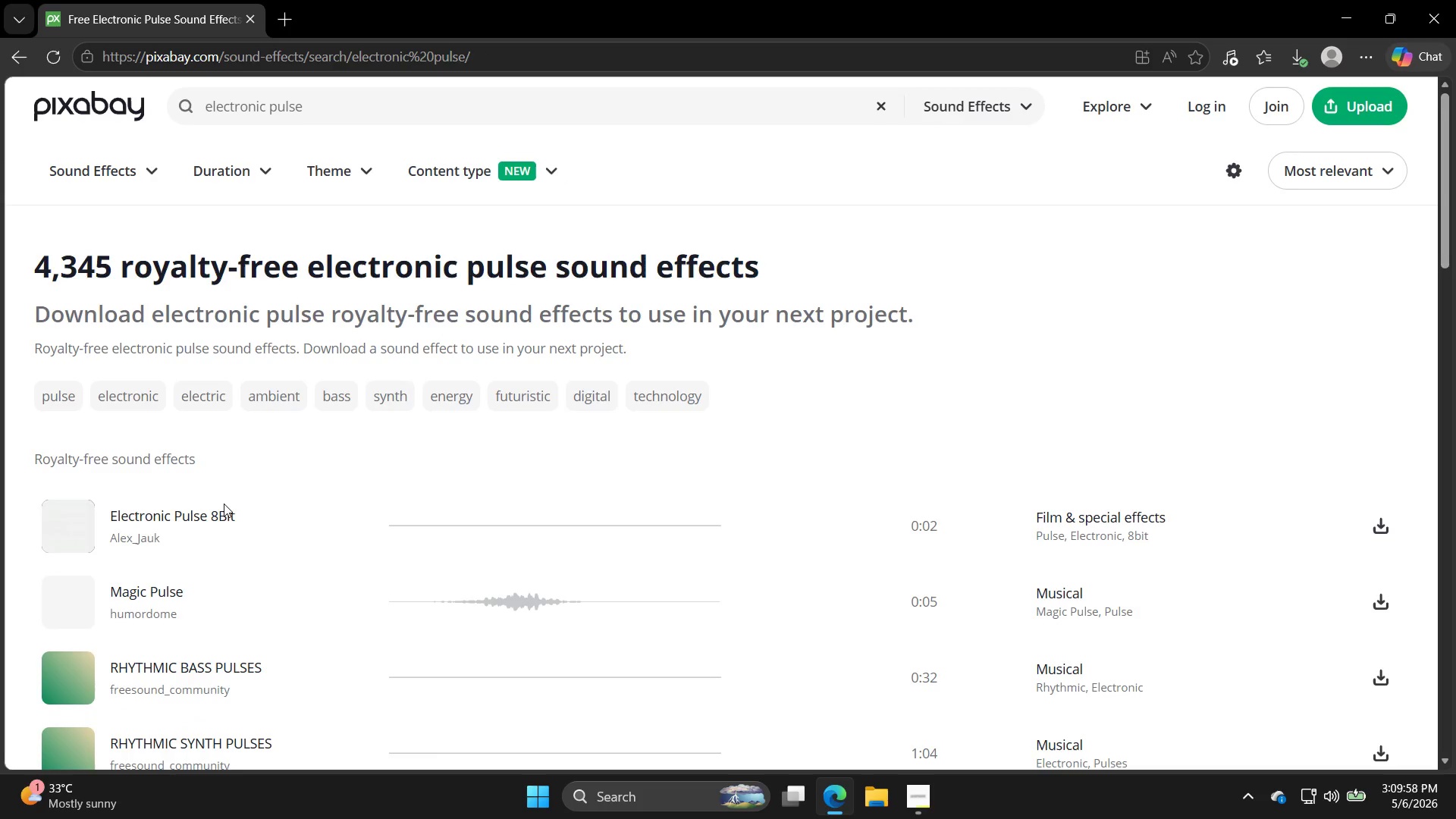 
left_click([63, 522])
 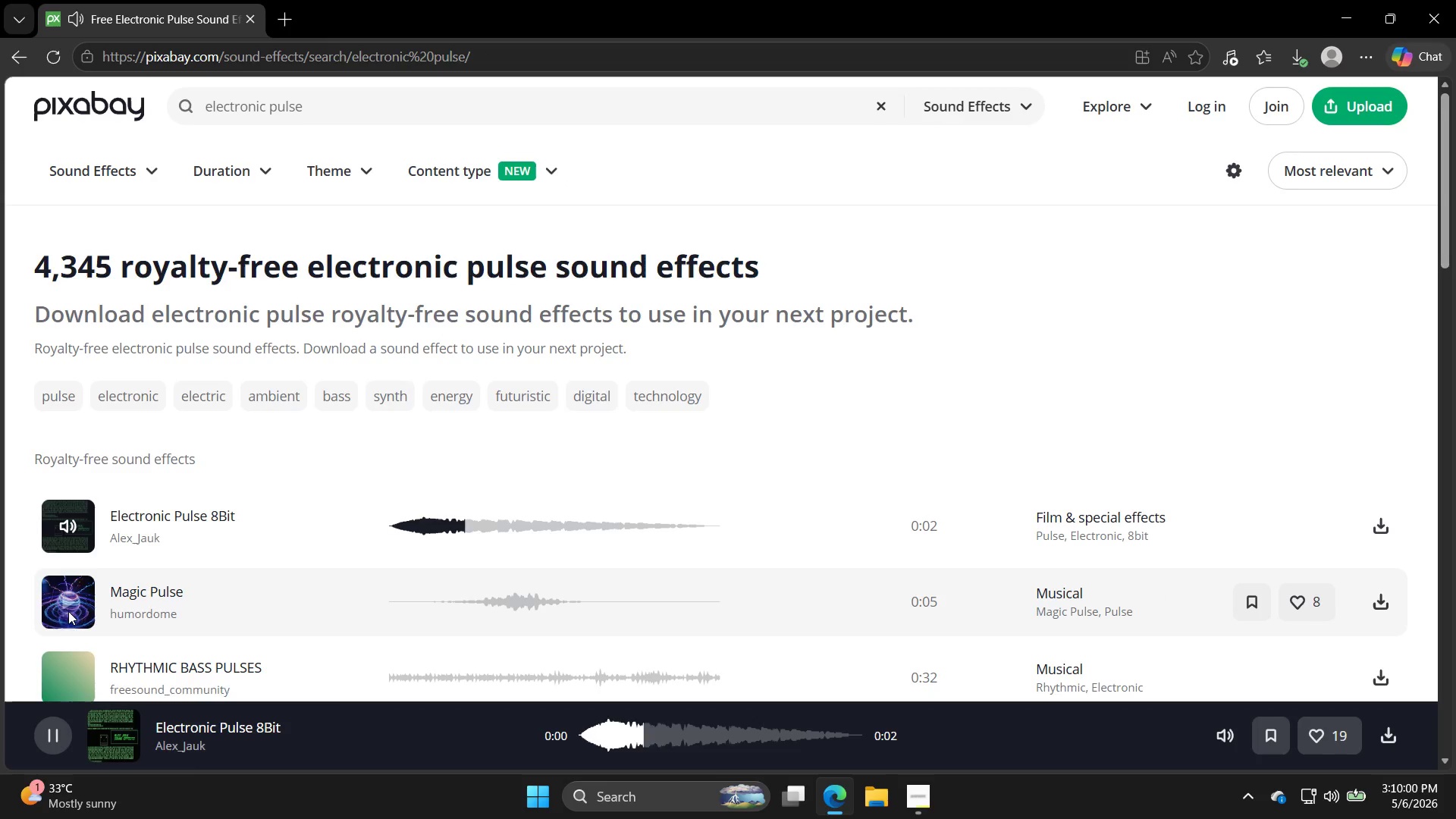 
left_click([48, 585])
 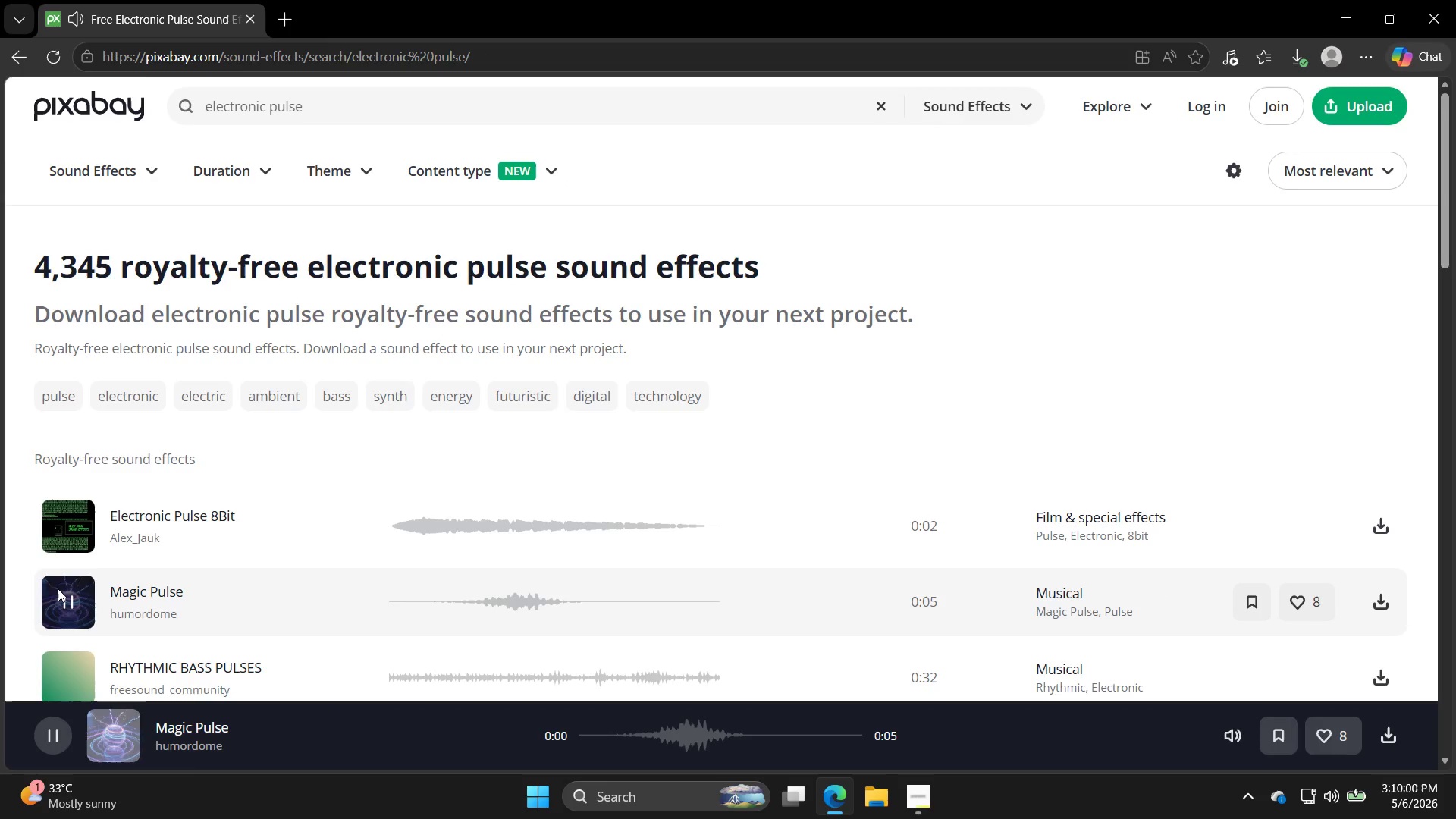 
mouse_move([71, 597])
 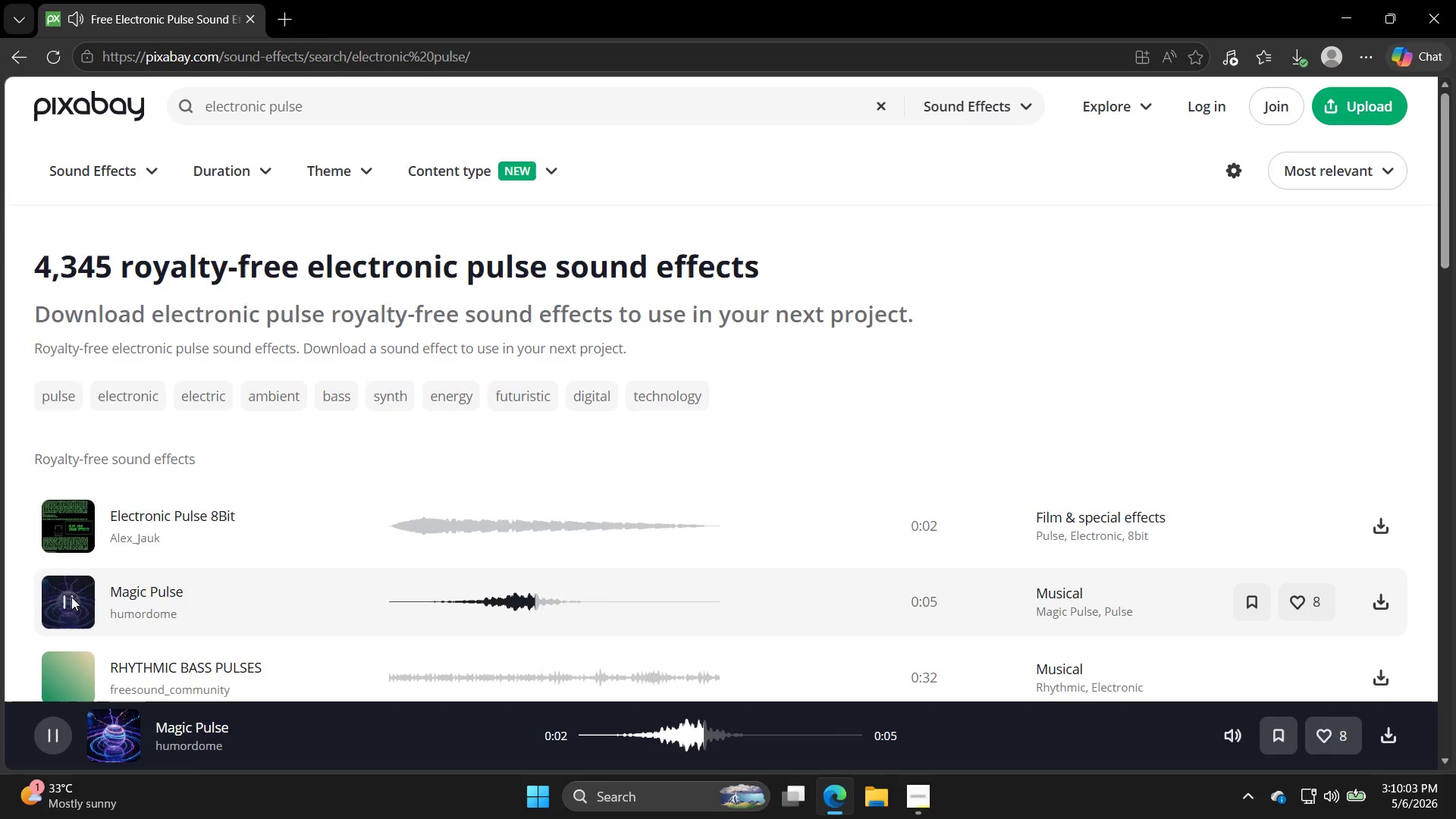 
scroll: coordinate [71, 598], scroll_direction: down, amount: 1.0
 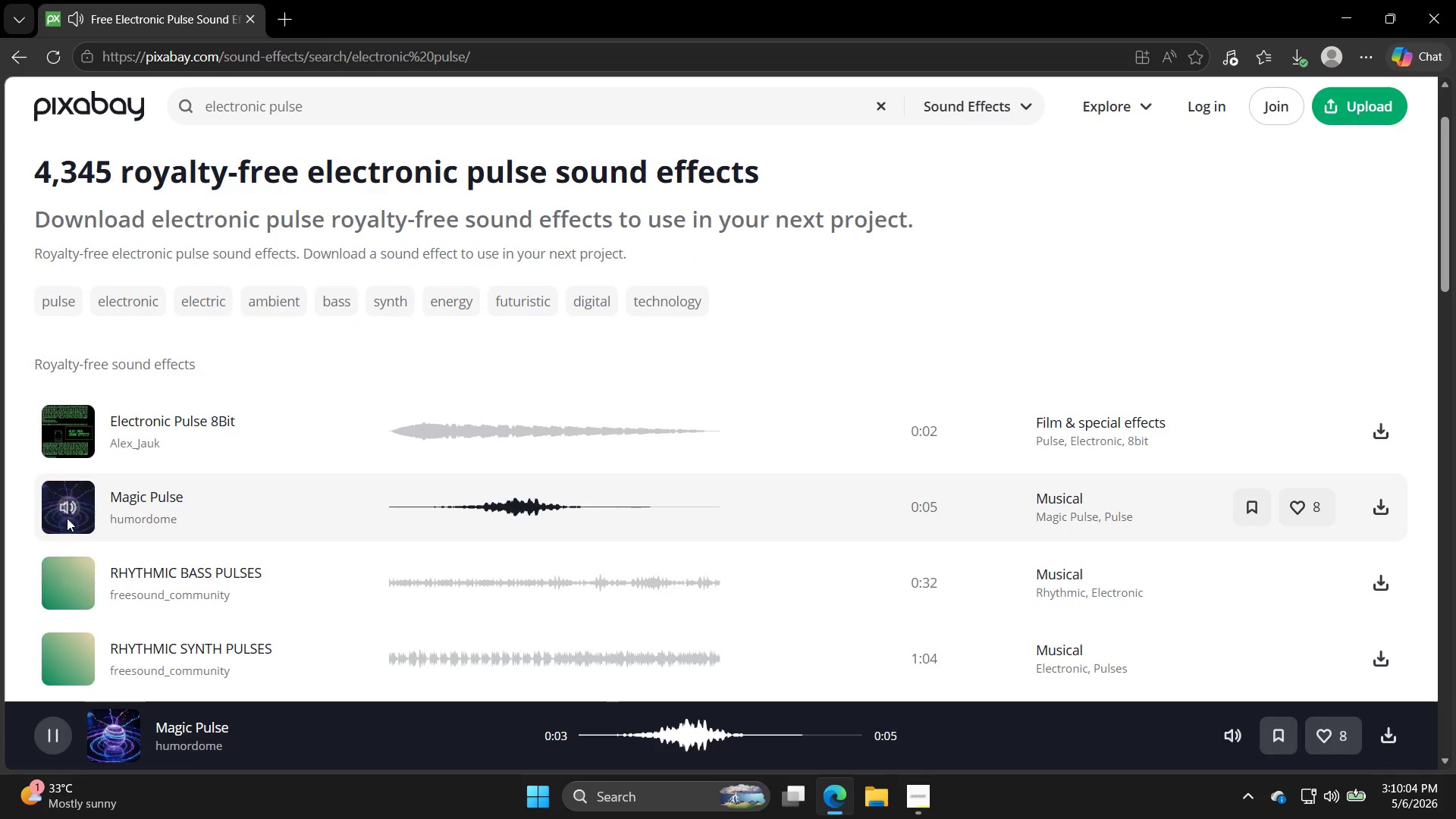 
left_click([74, 600])
 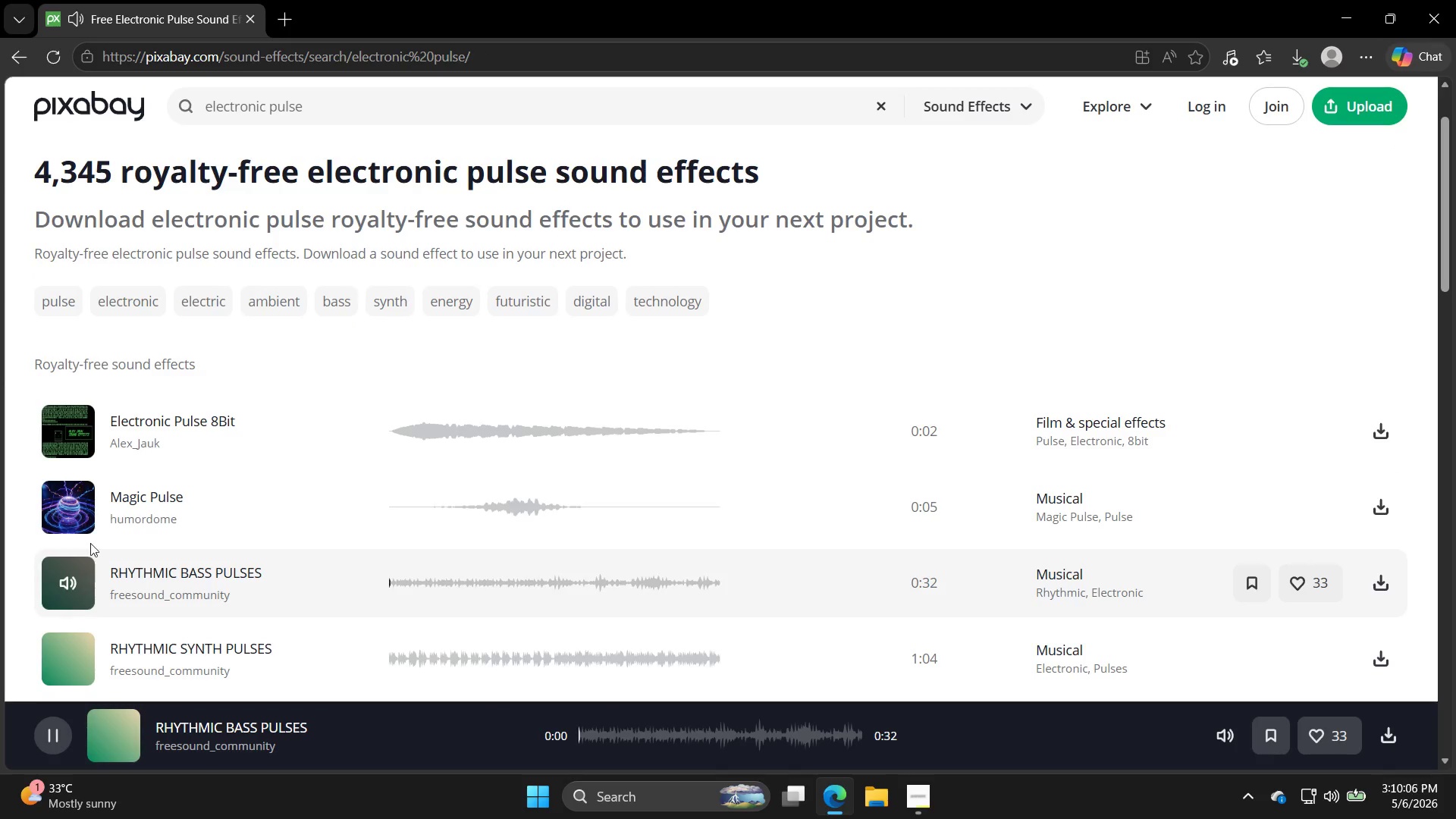 
left_click([64, 485])
 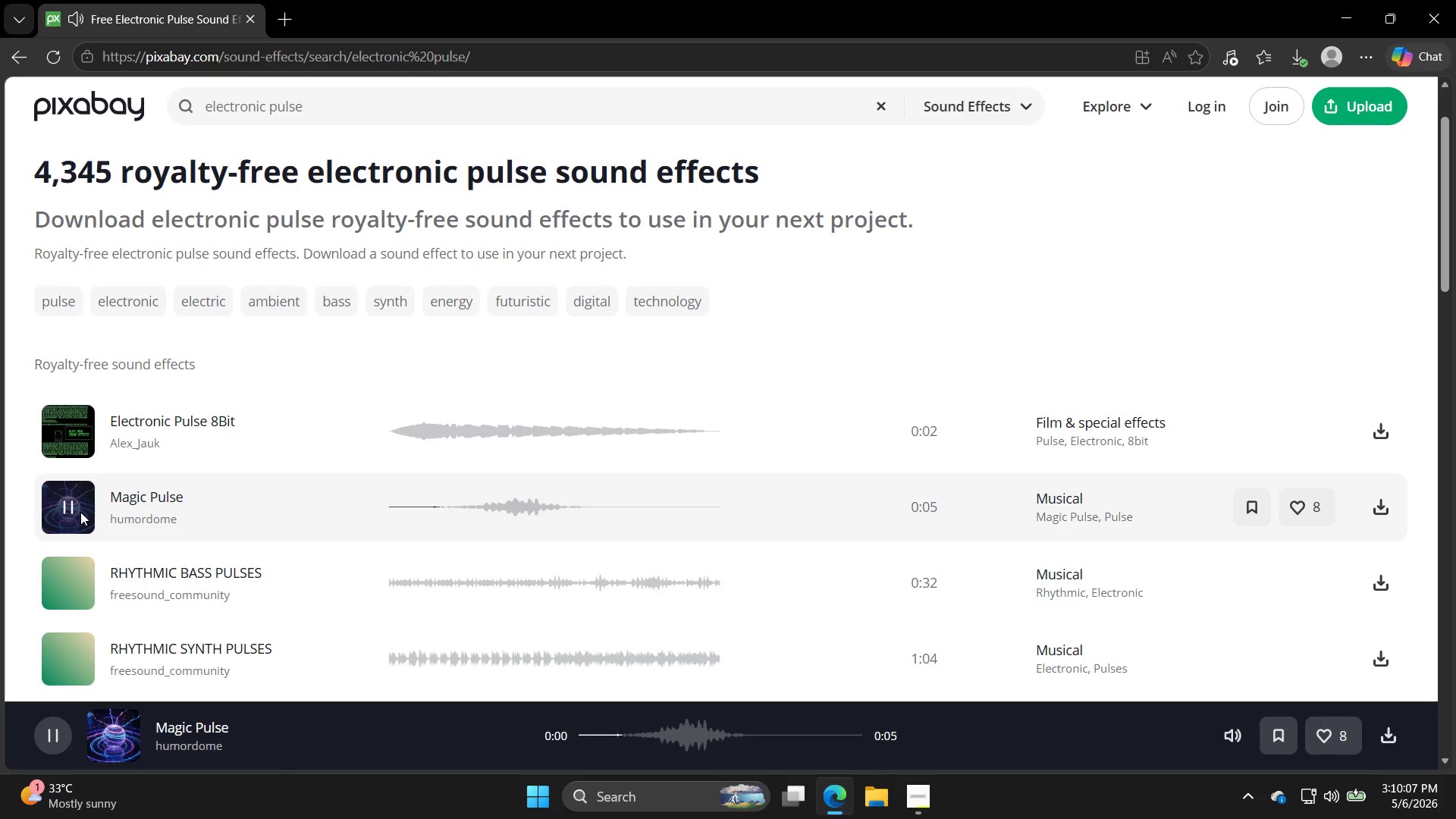 
left_click([61, 418])
 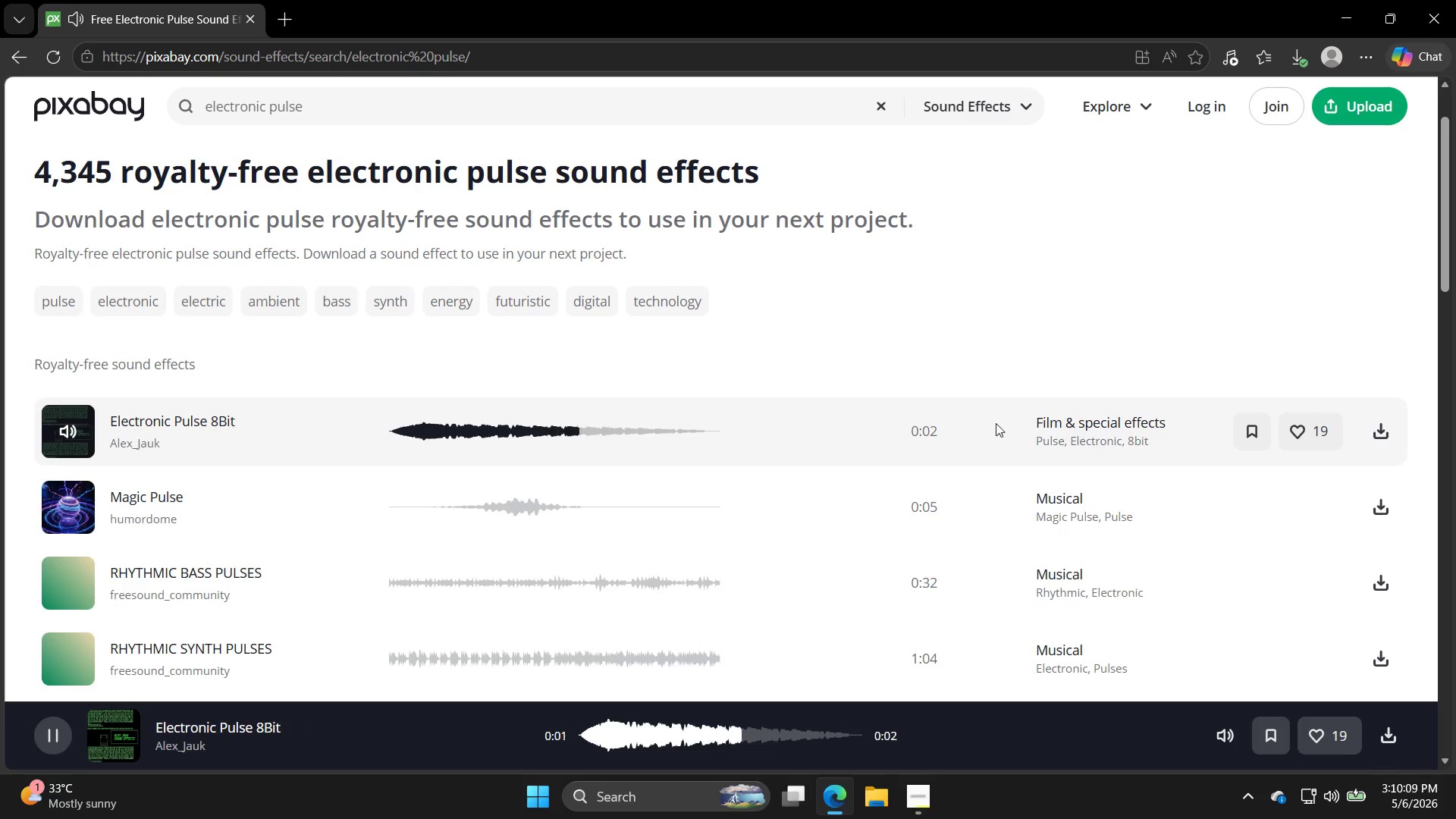 
mouse_move([1346, 416])
 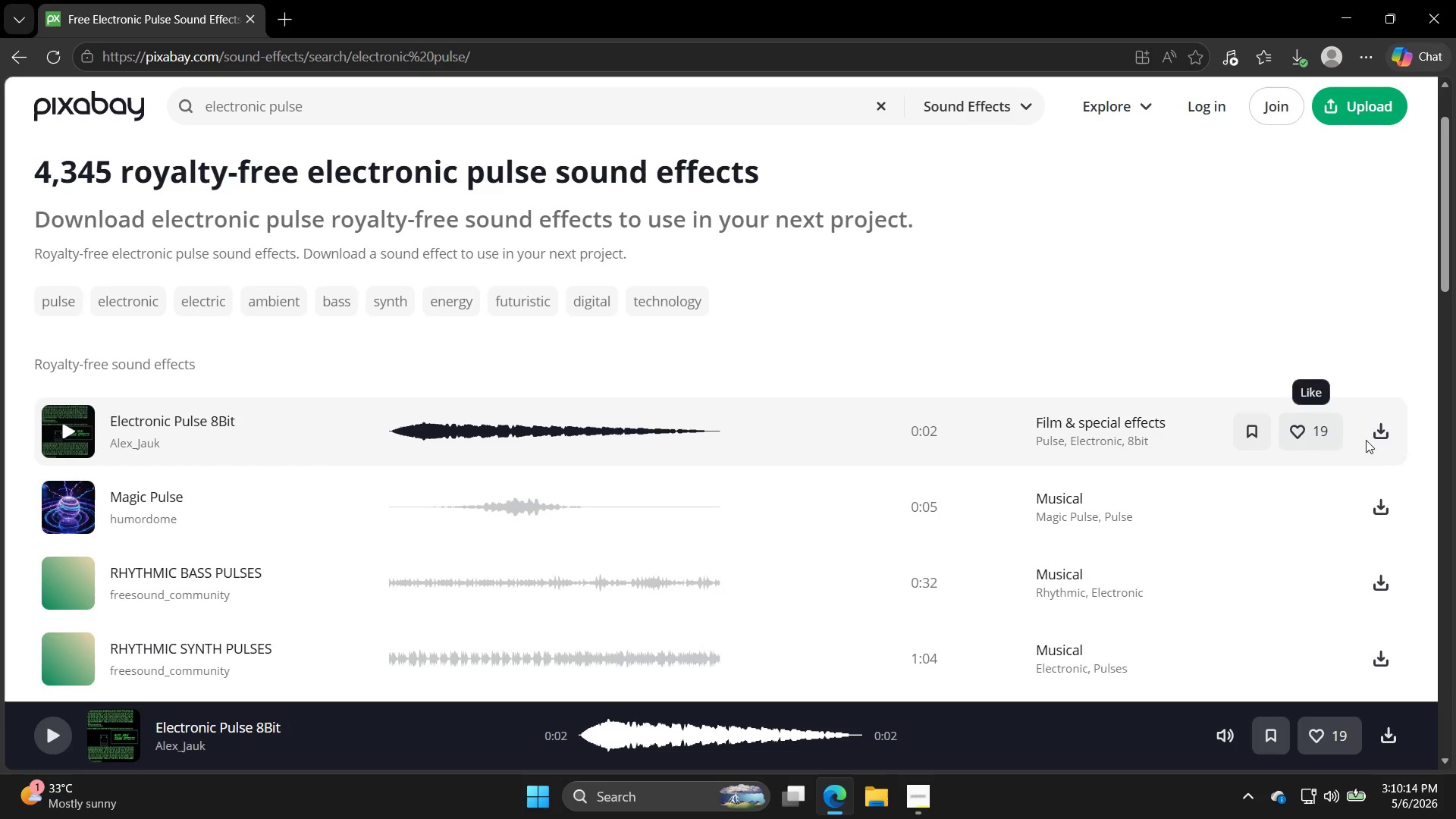 
left_click([1376, 432])
 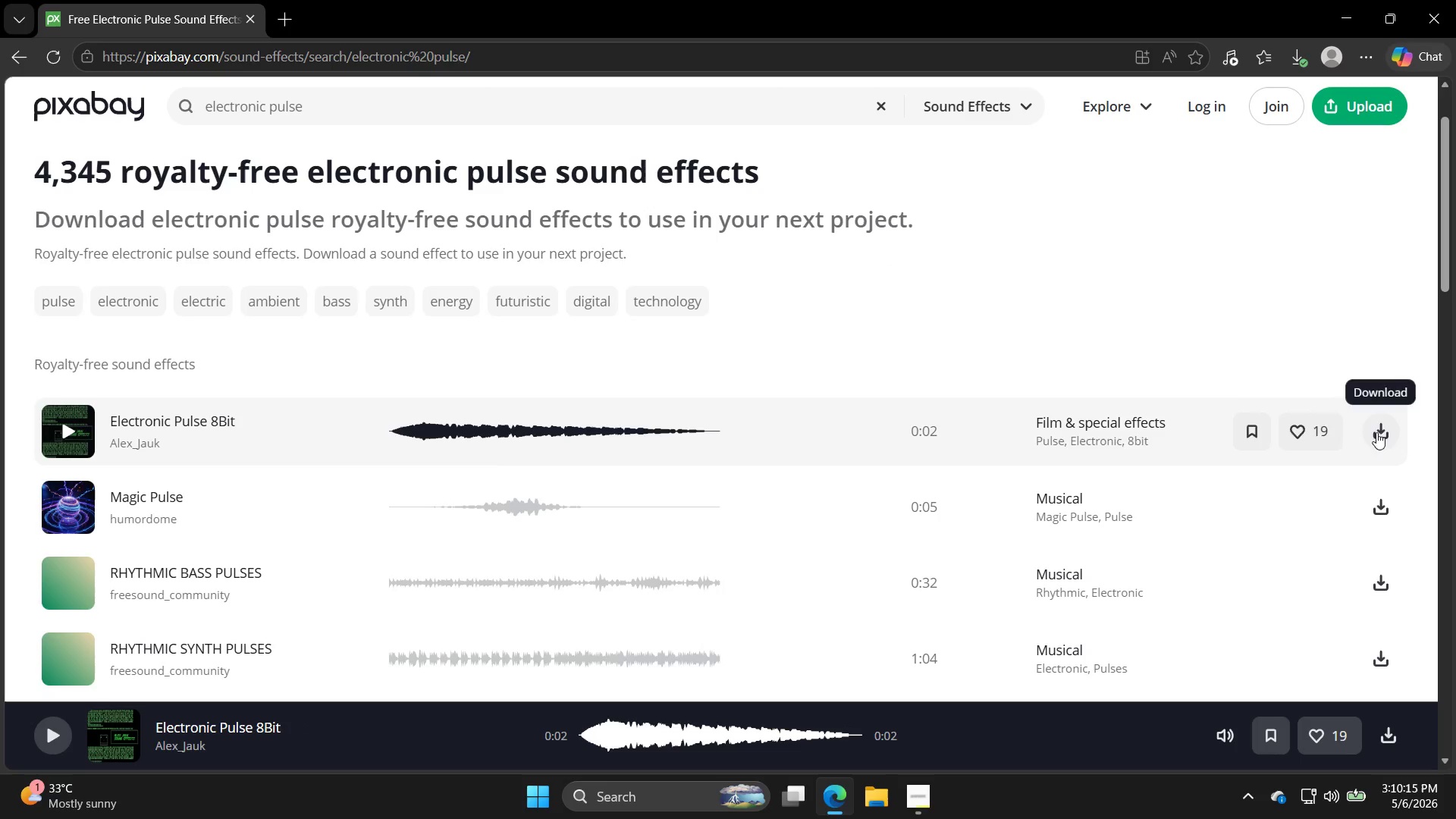 
mouse_move([1122, 347])
 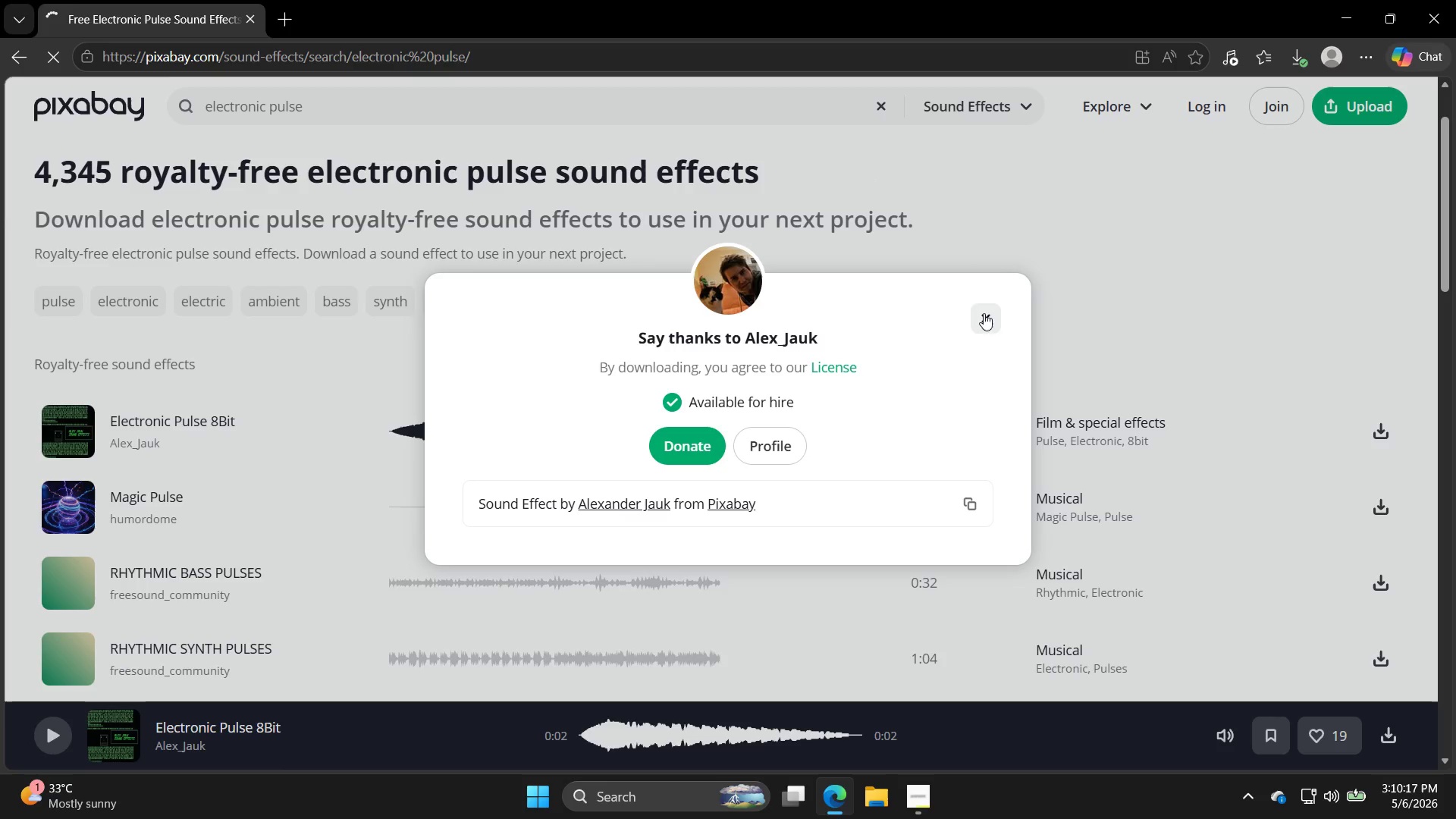 
left_click([984, 306])
 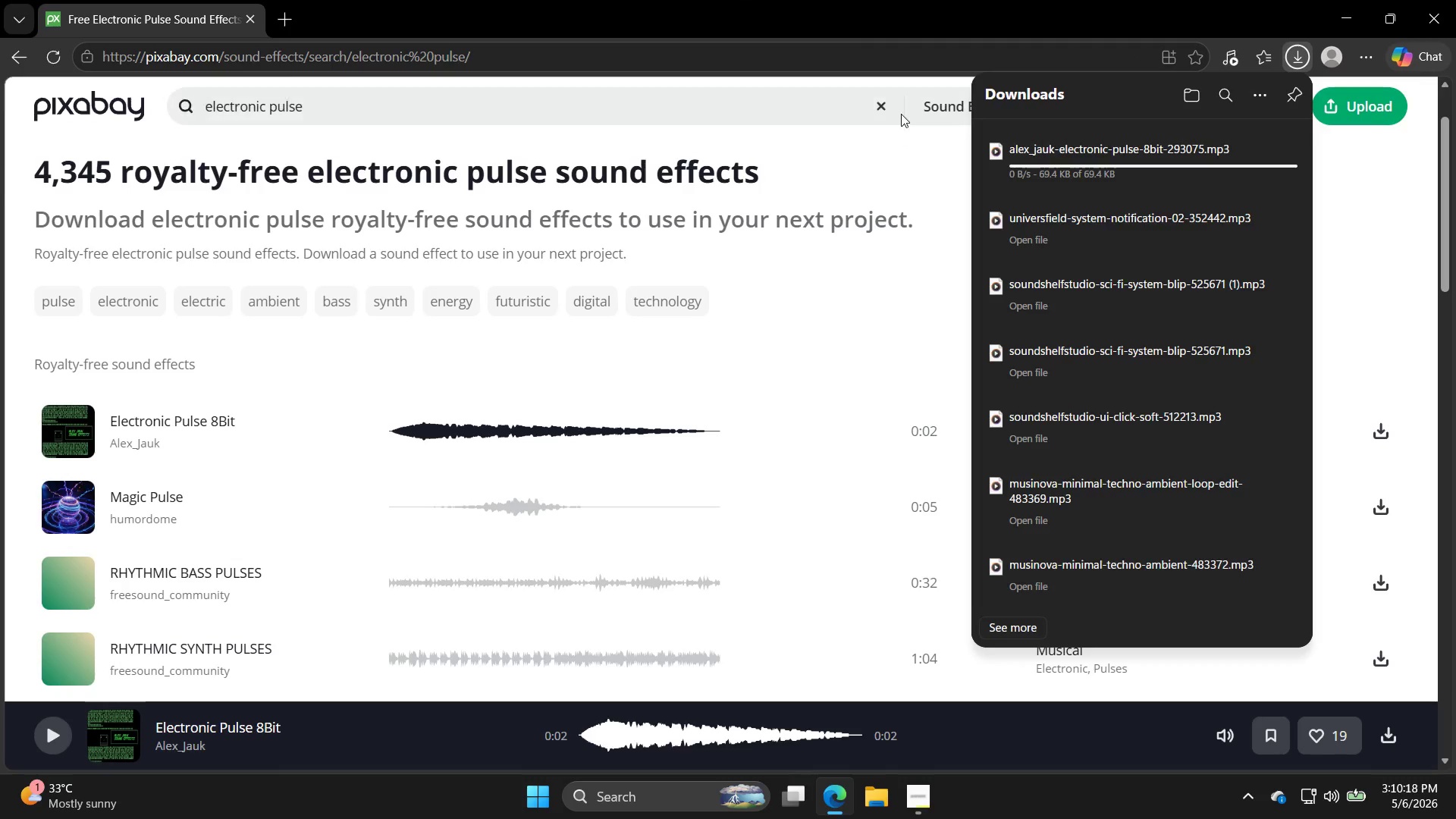 
left_click([886, 97])
 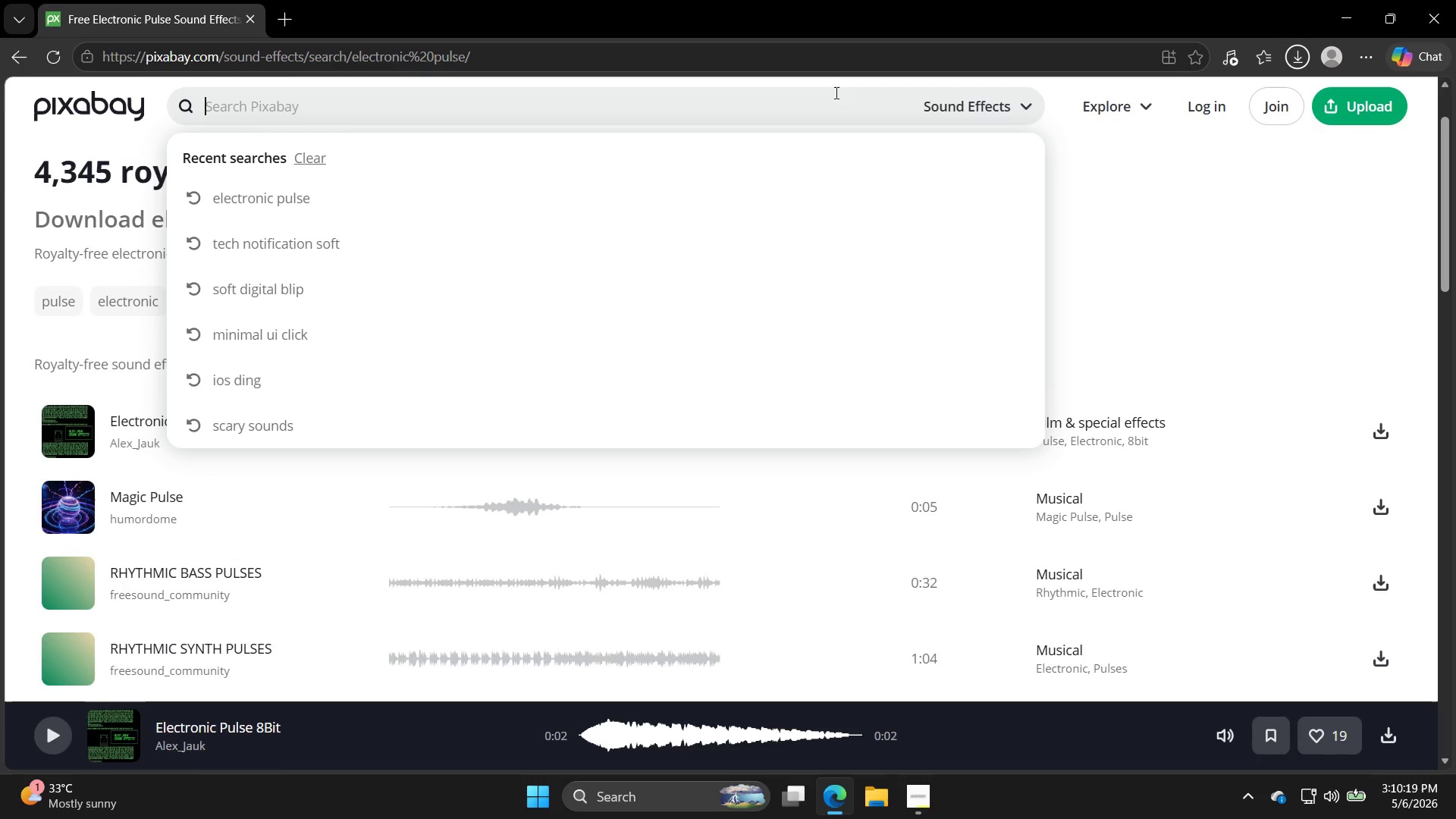 
type(glass tap)
 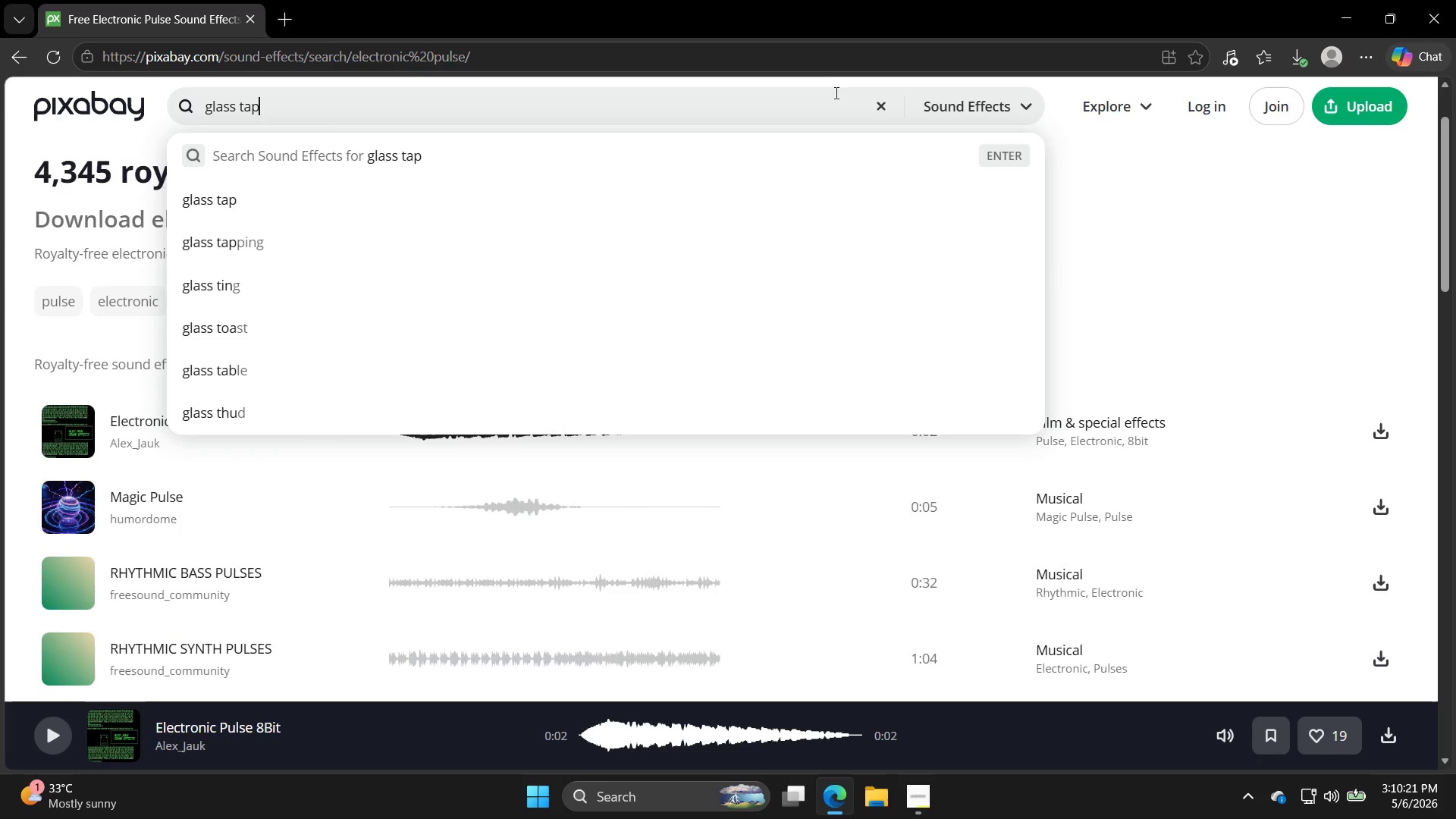 
key(Enter)
 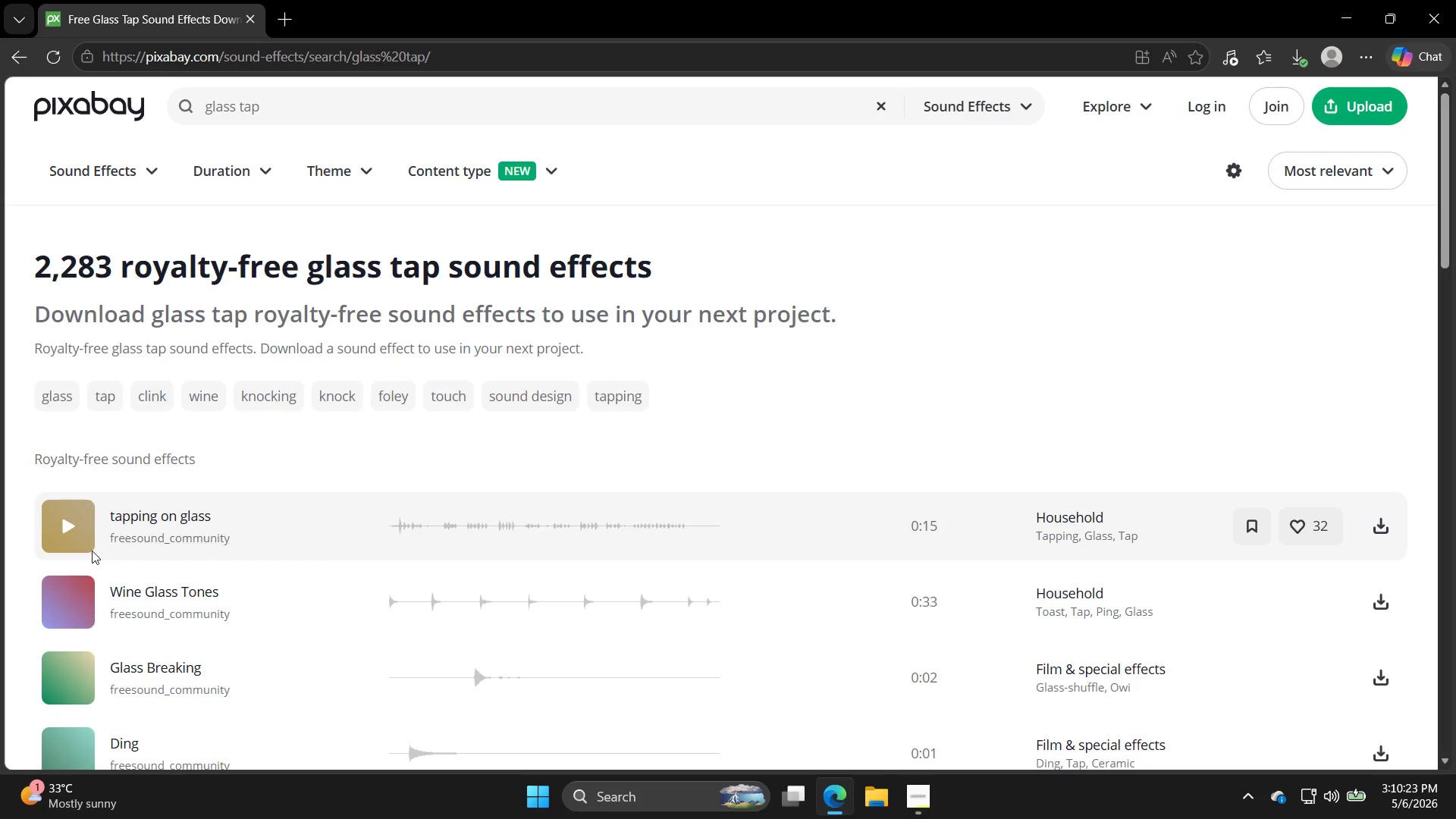 
left_click([53, 671])
 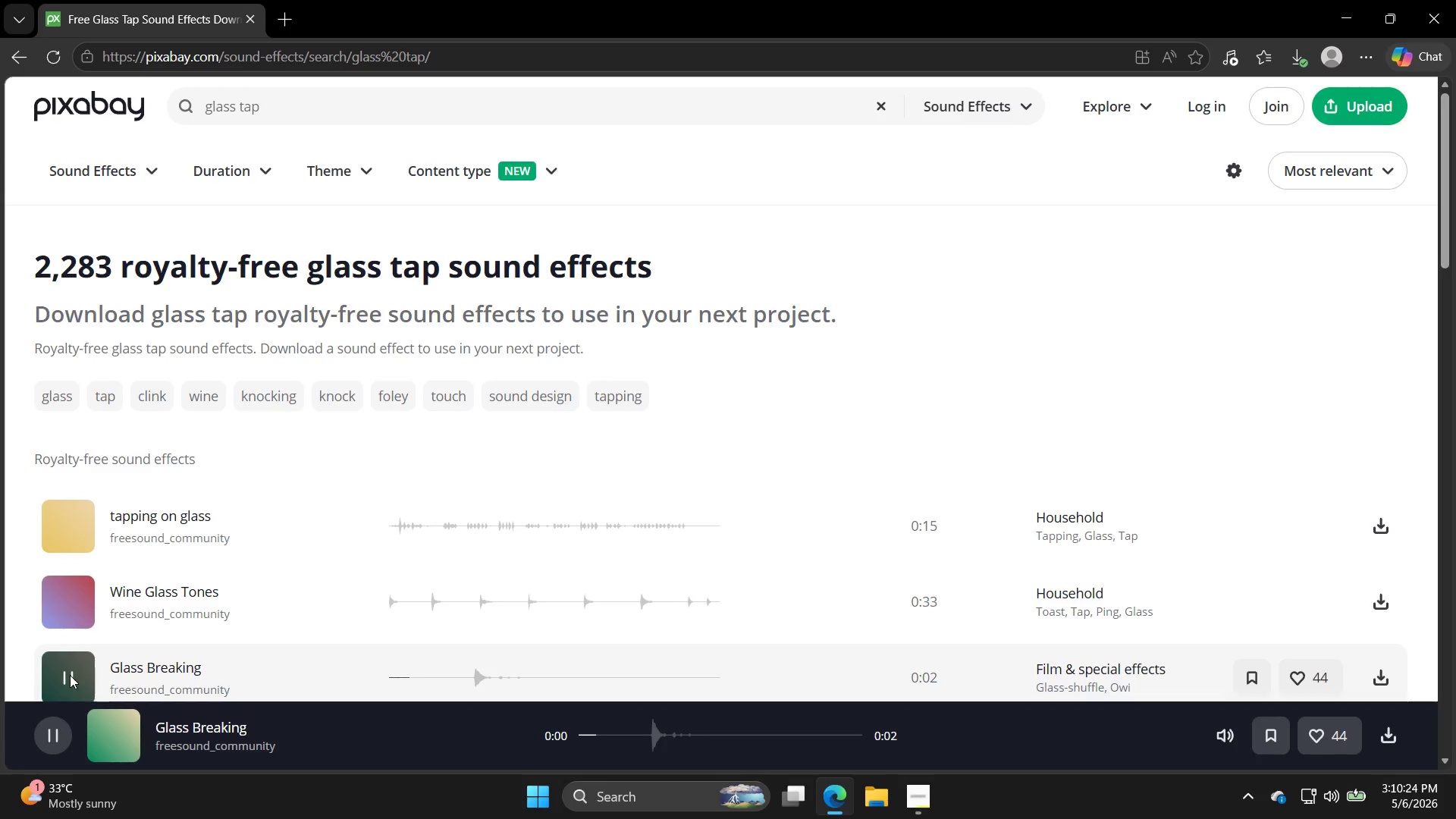 
scroll: coordinate [73, 654], scroll_direction: down, amount: 3.0
 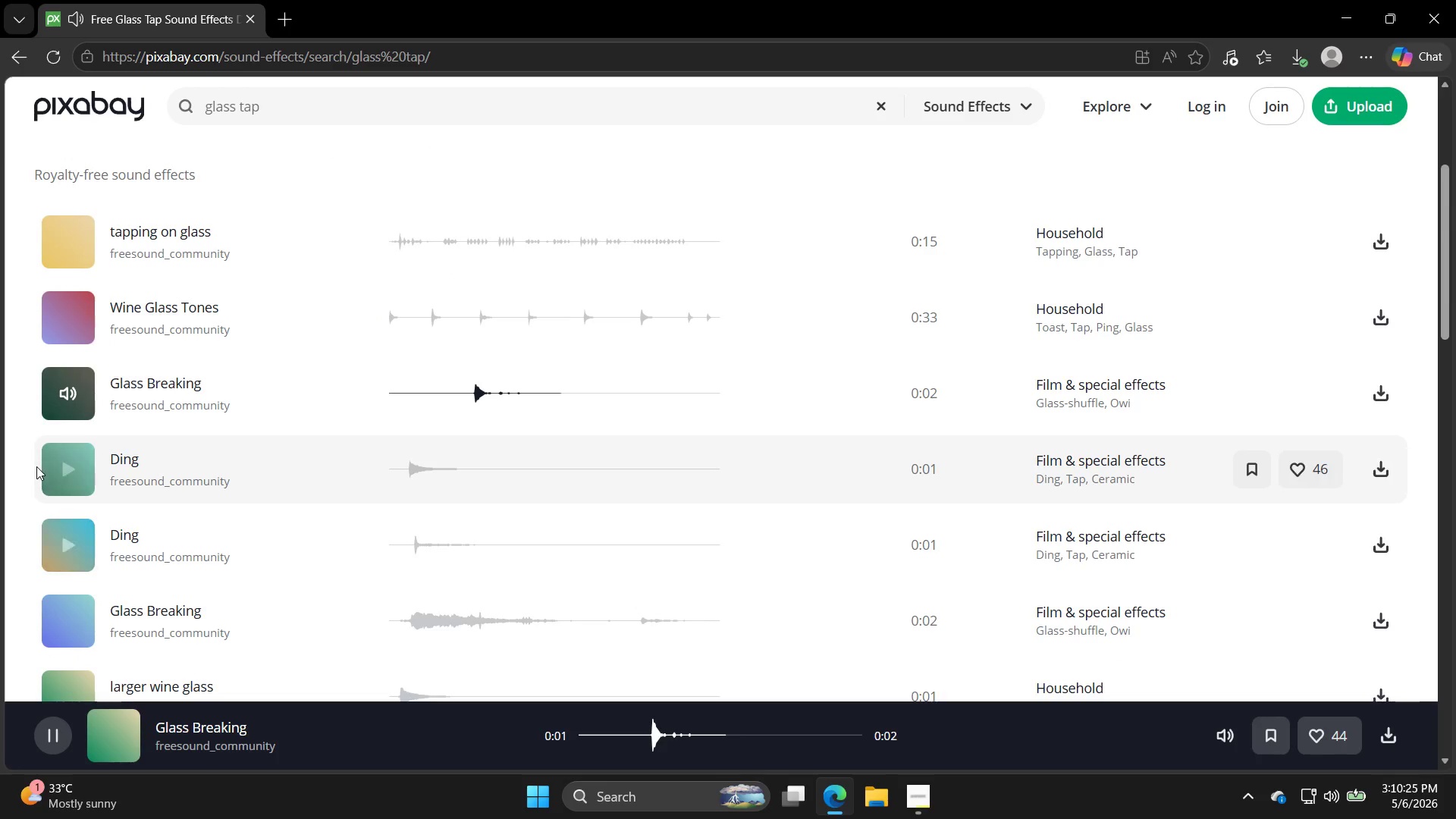 
left_click([64, 479])
 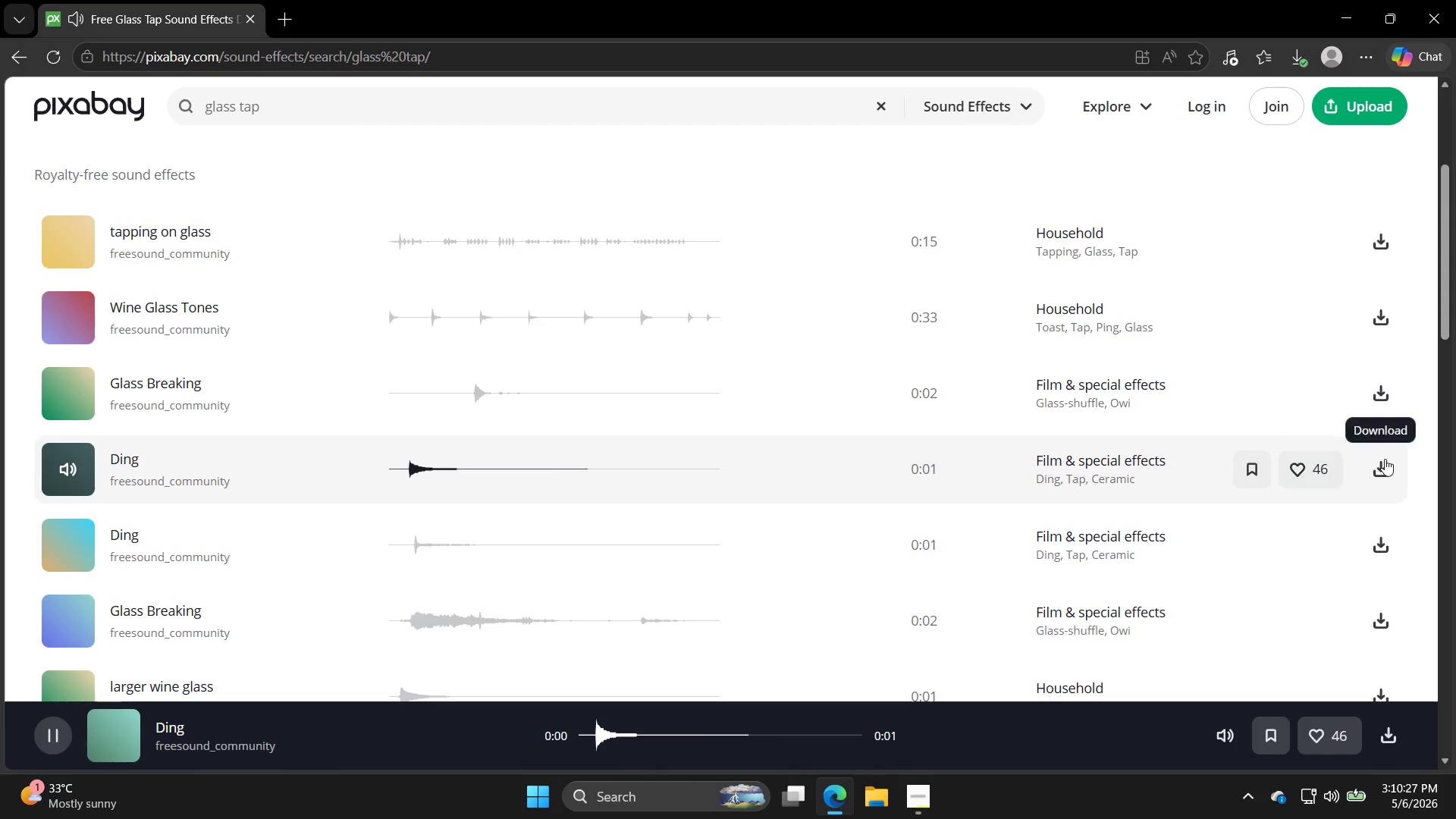 
left_click([1395, 459])
 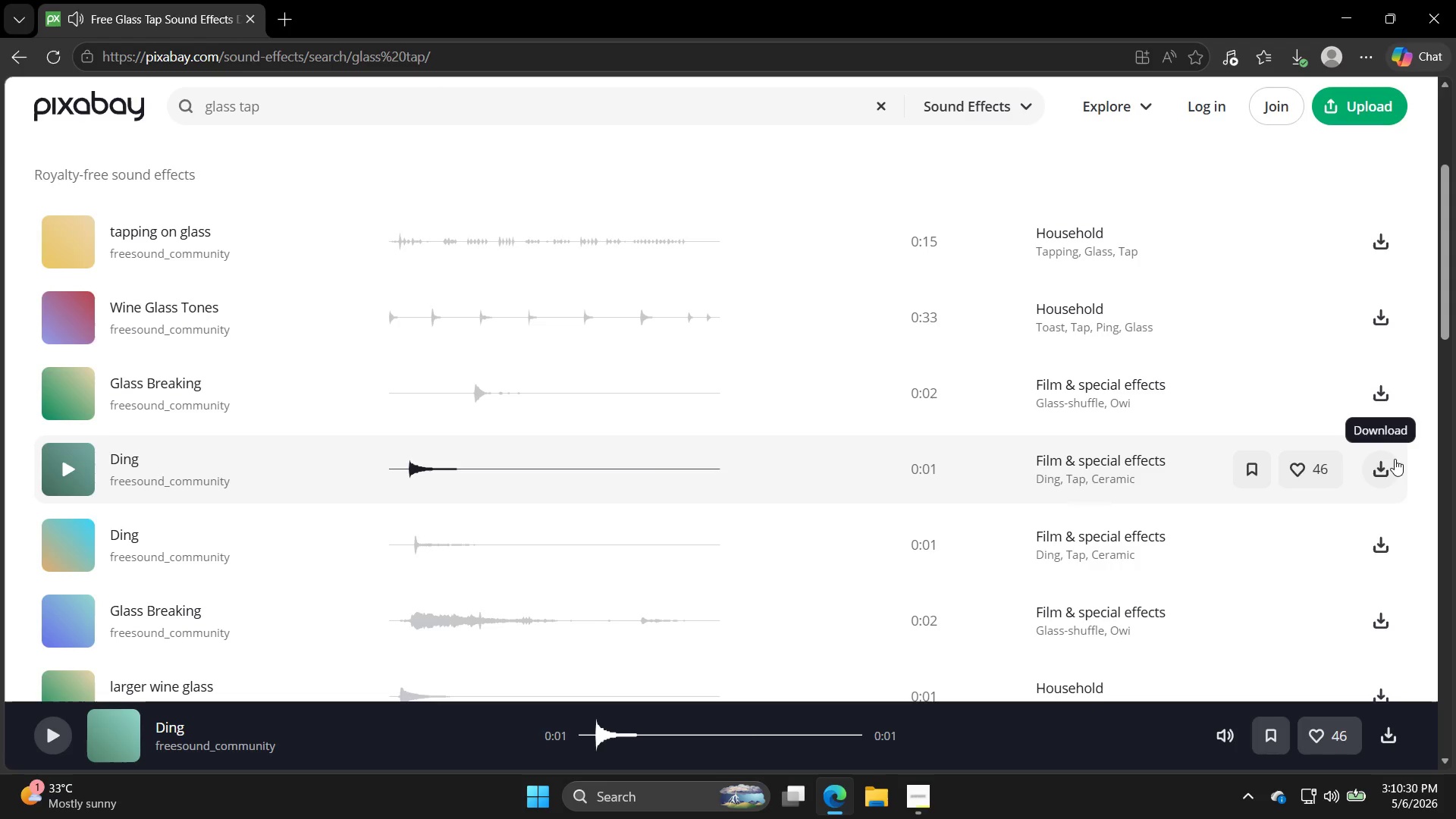 
wait(8.34)
 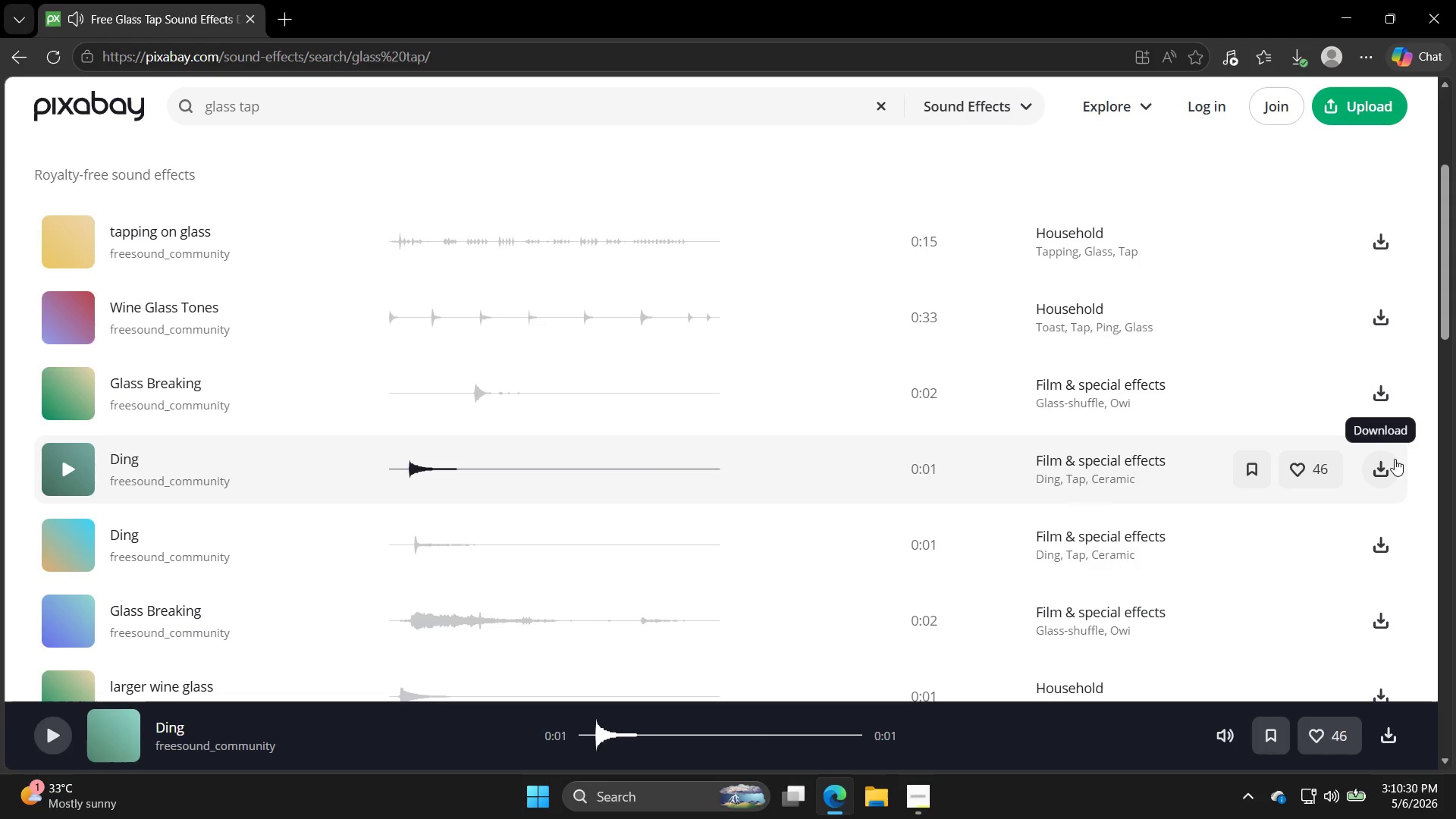 
left_click([883, 107])
 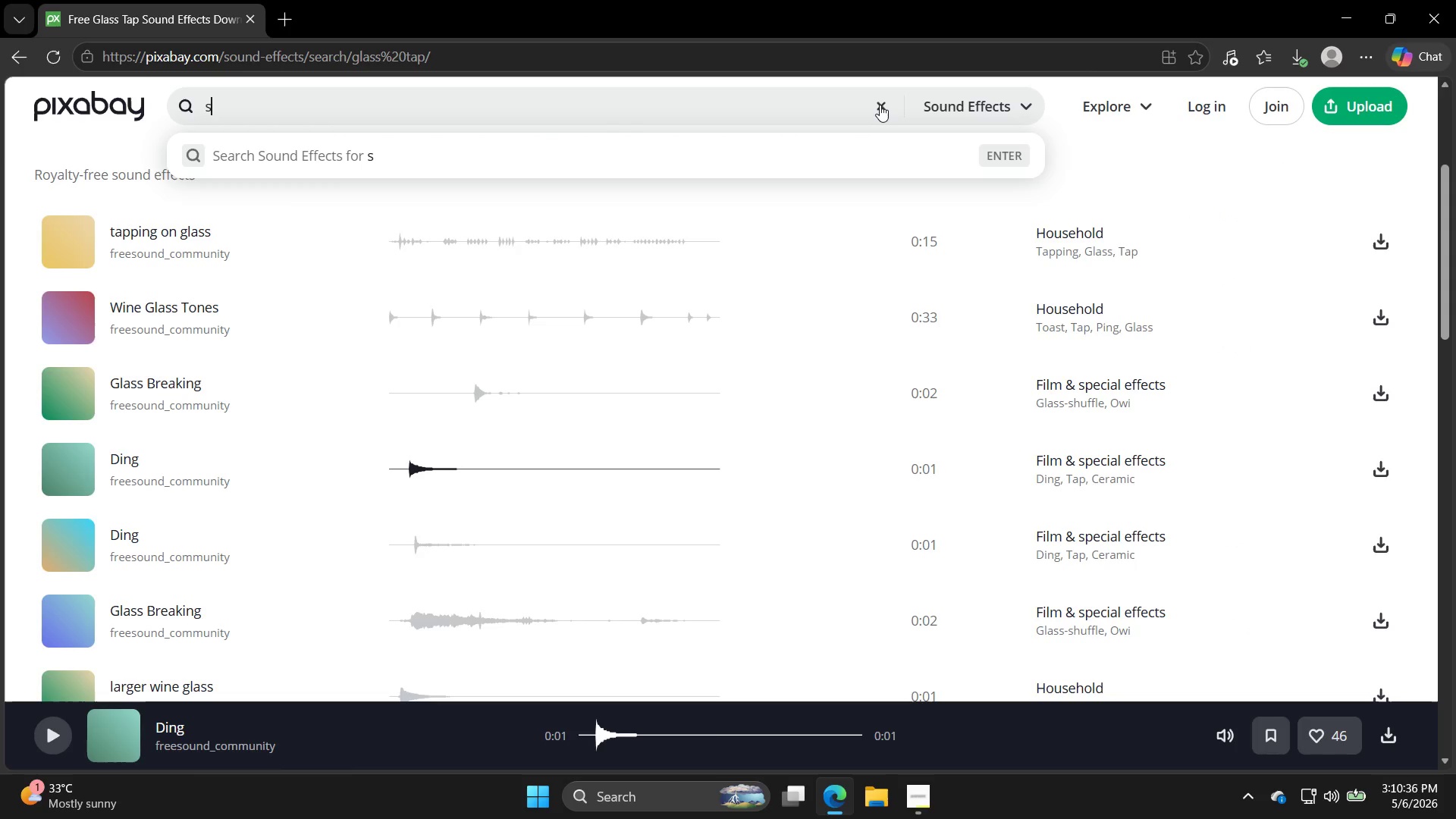 
type(soft f)
key(Backspace)
type(digital blip)
 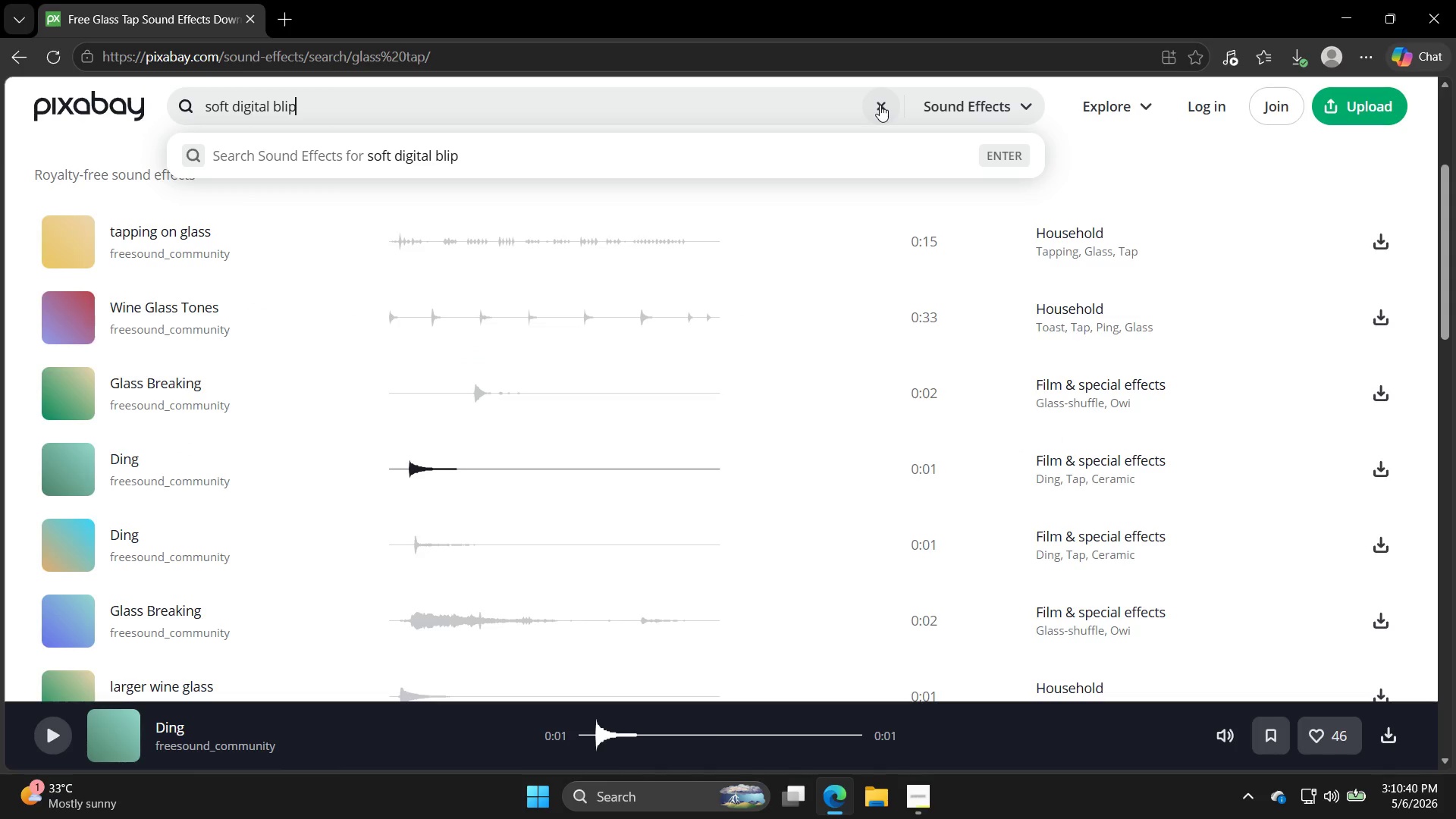 
key(Enter)
 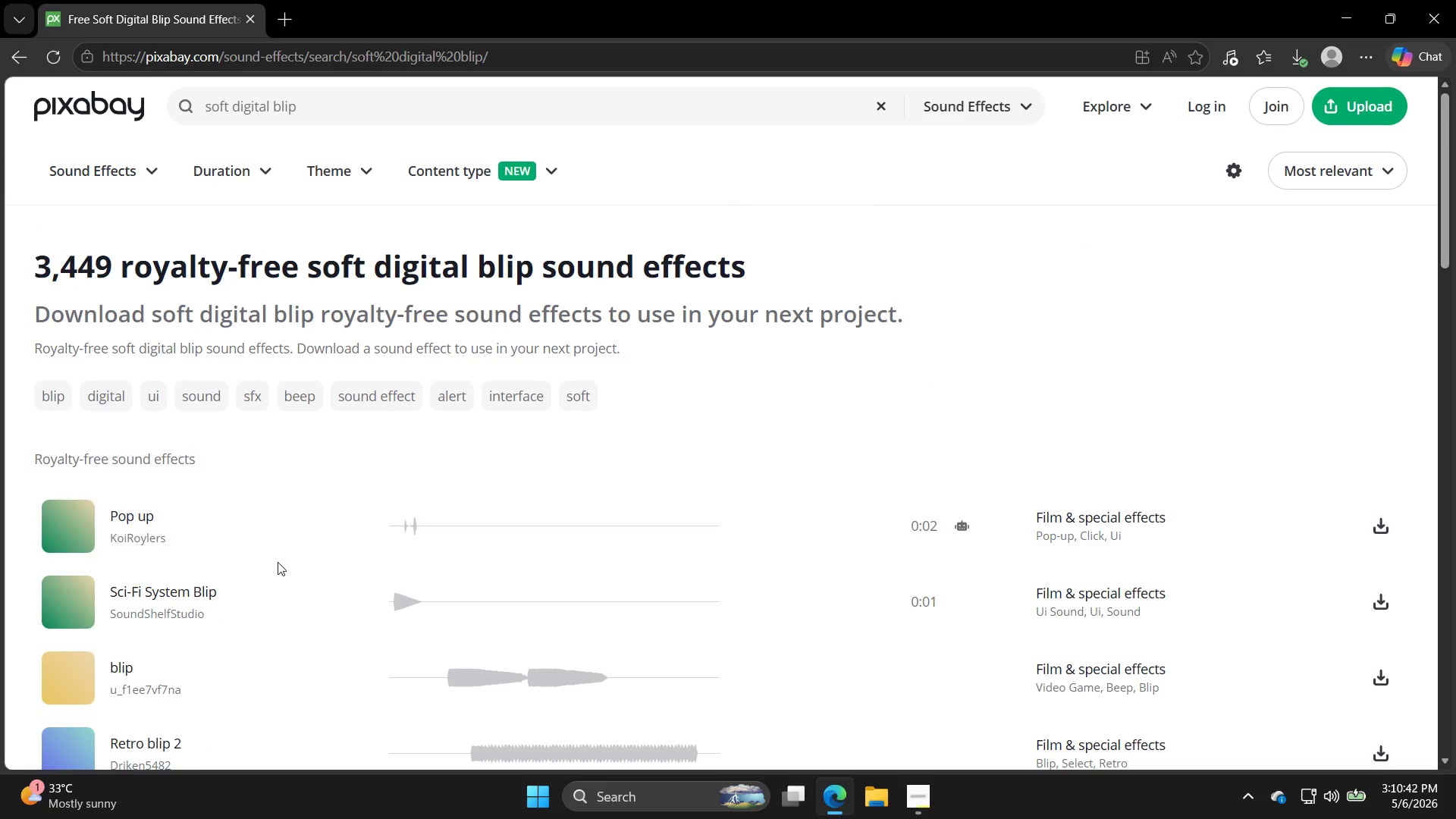 
left_click([73, 593])
 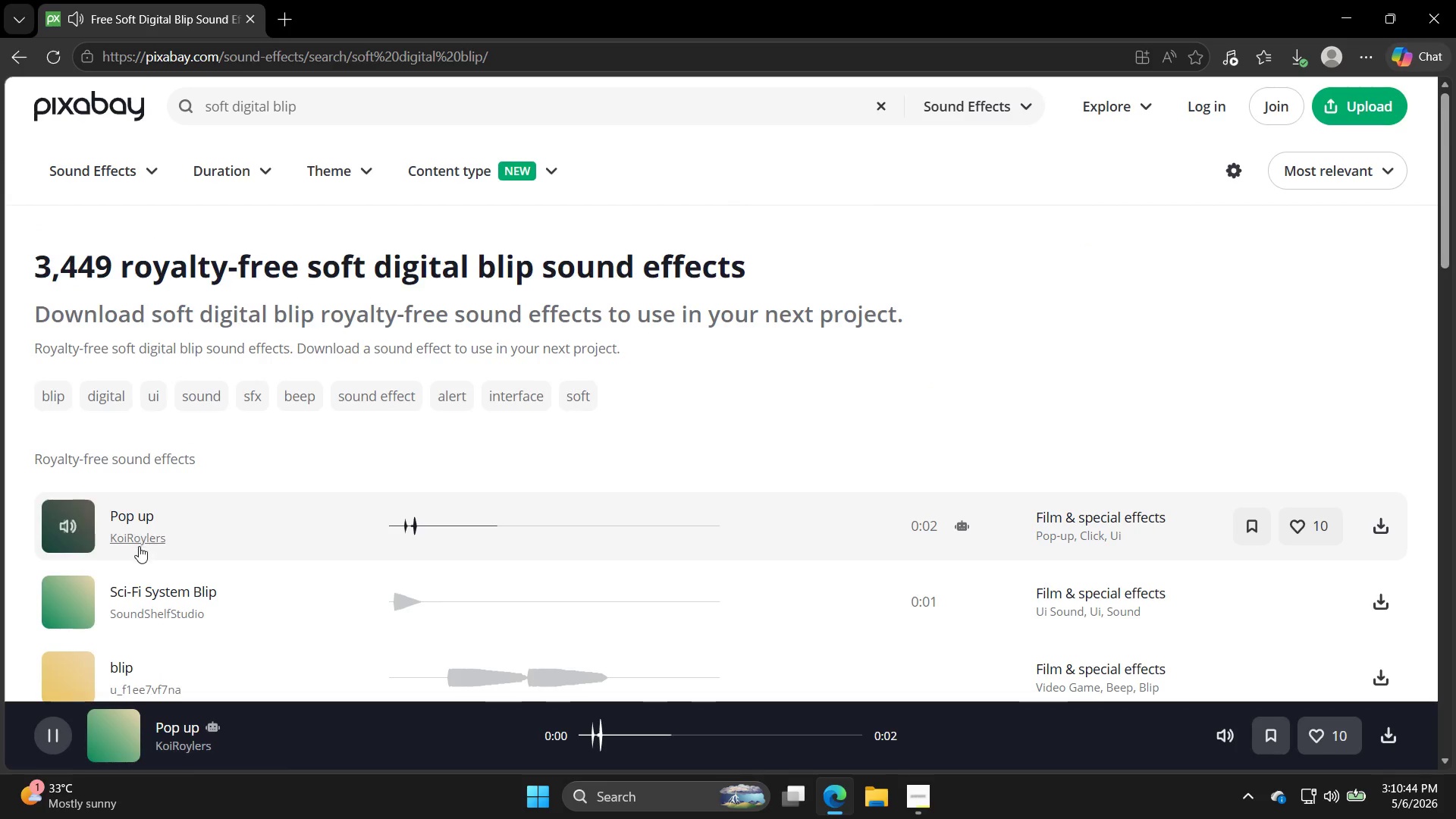 
scroll: coordinate [102, 640], scroll_direction: down, amount: 2.0
 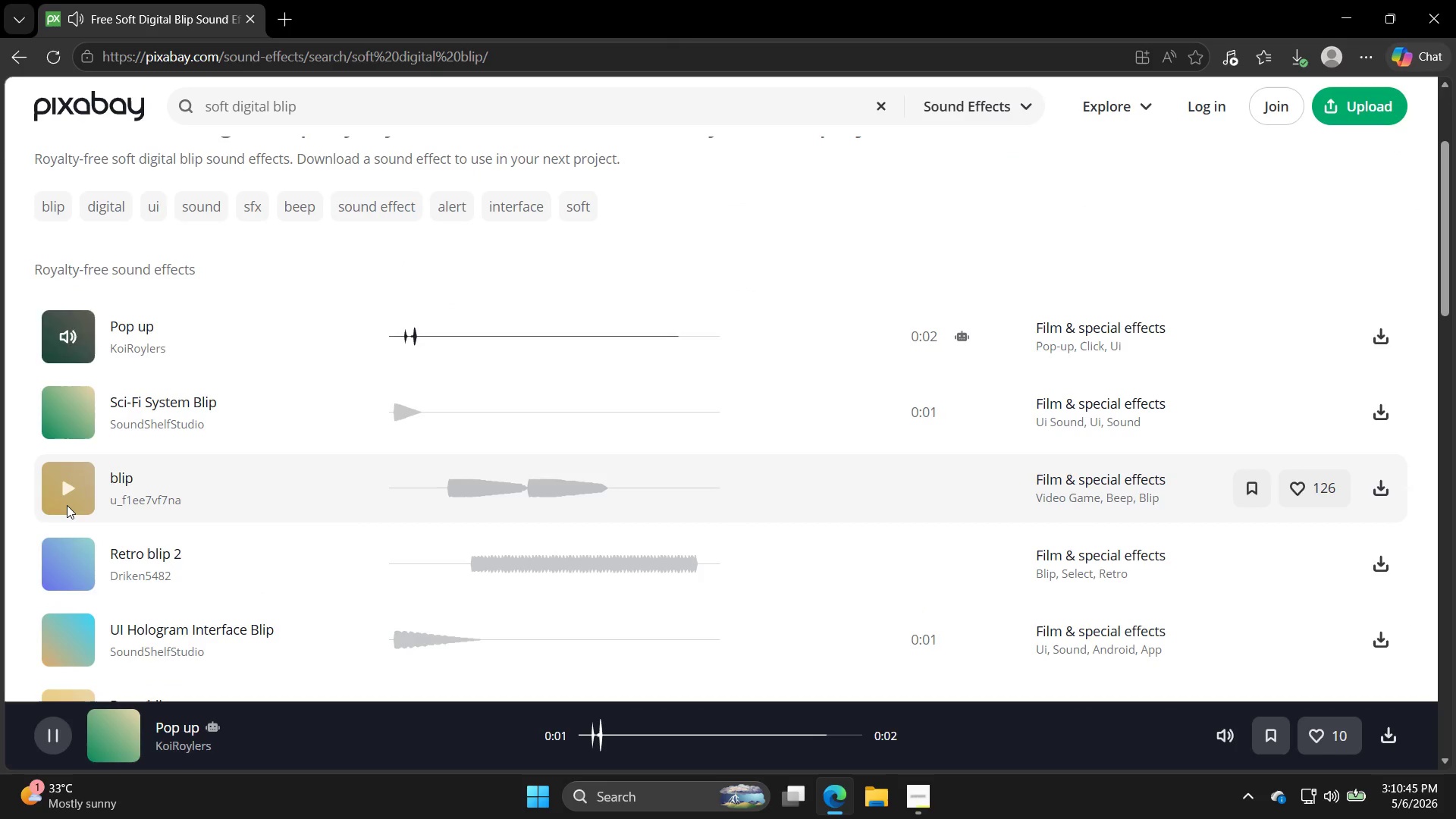 
left_click([65, 507])
 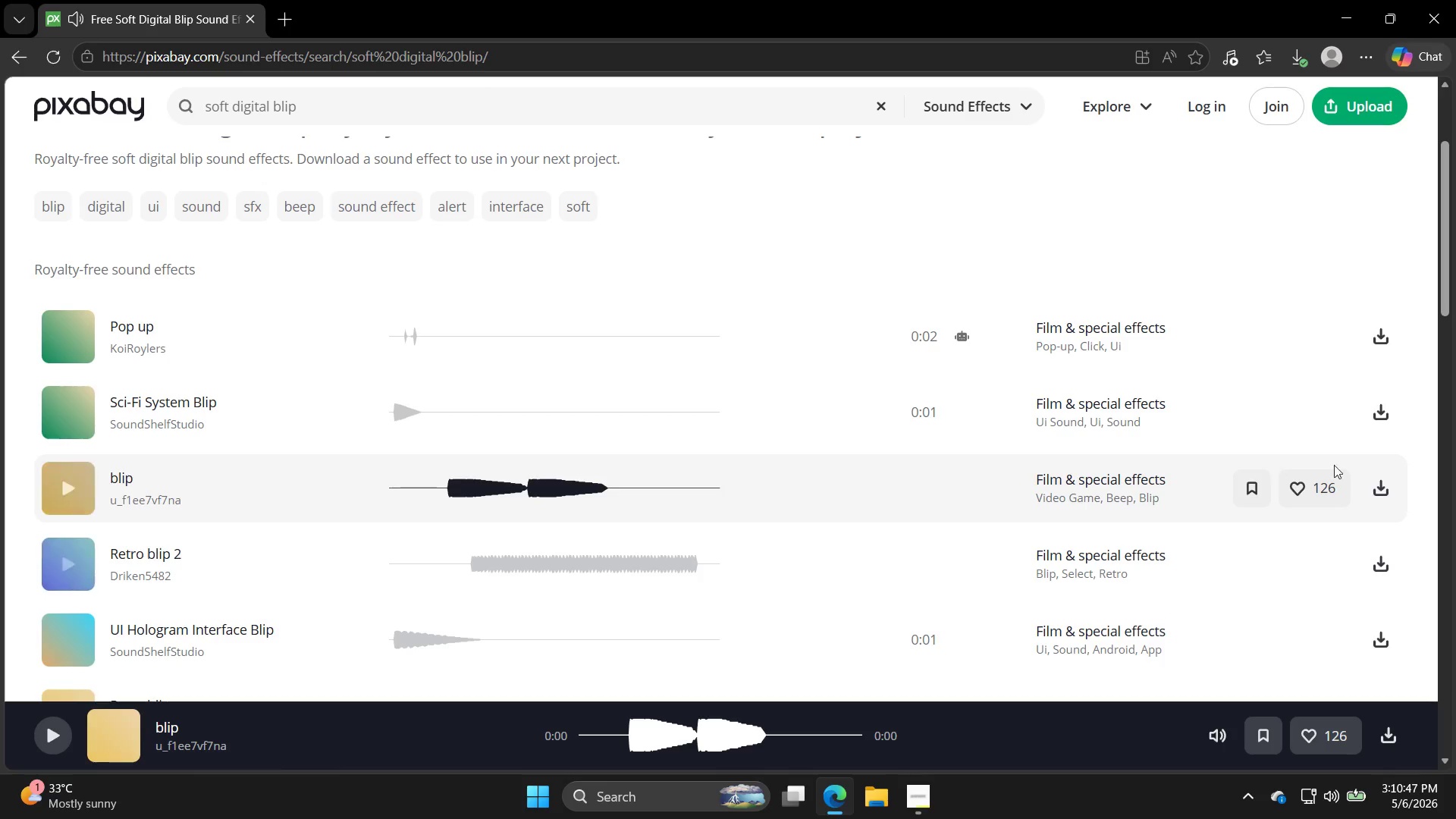 
left_click([1383, 489])
 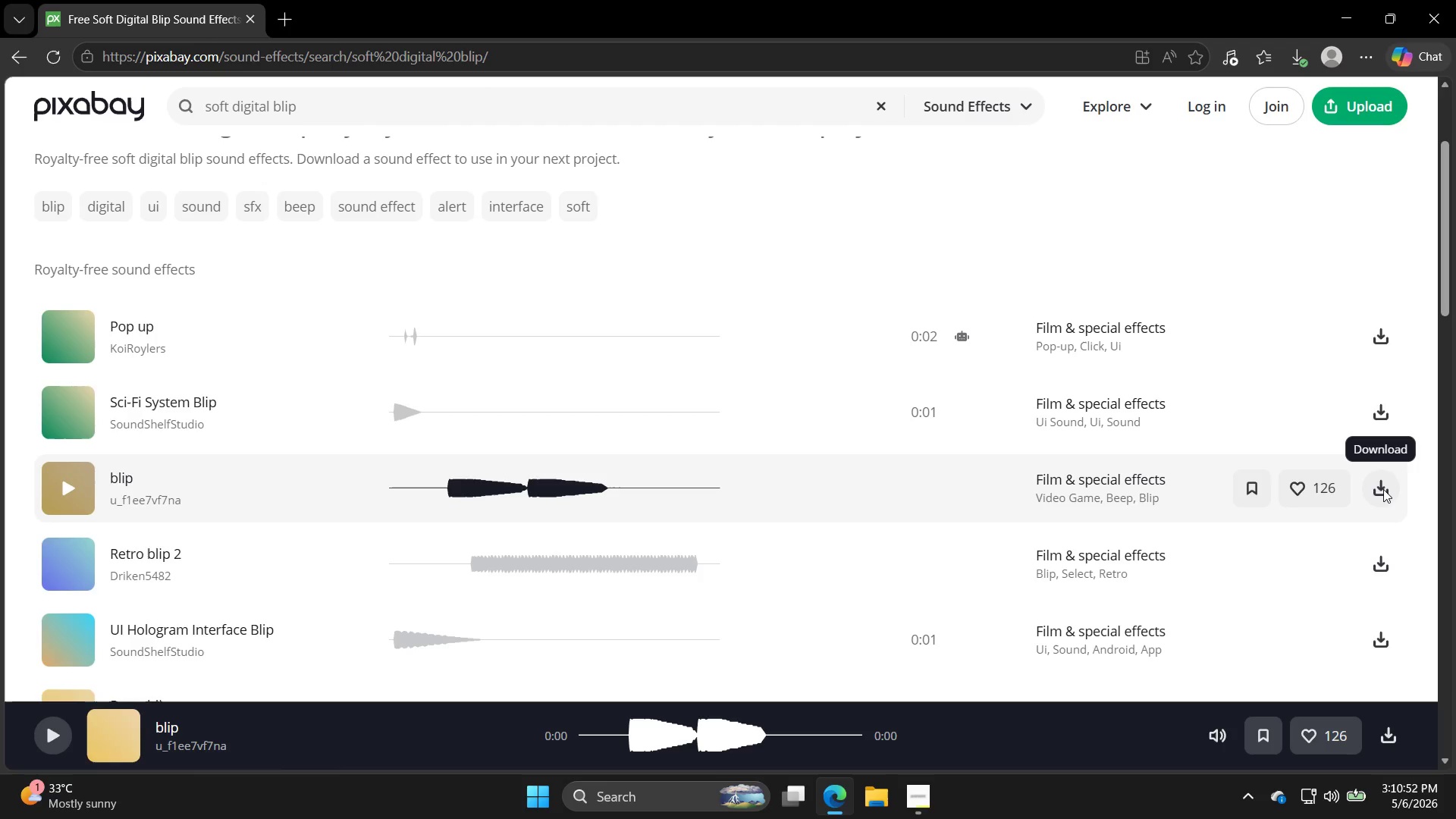 
wait(5.76)
 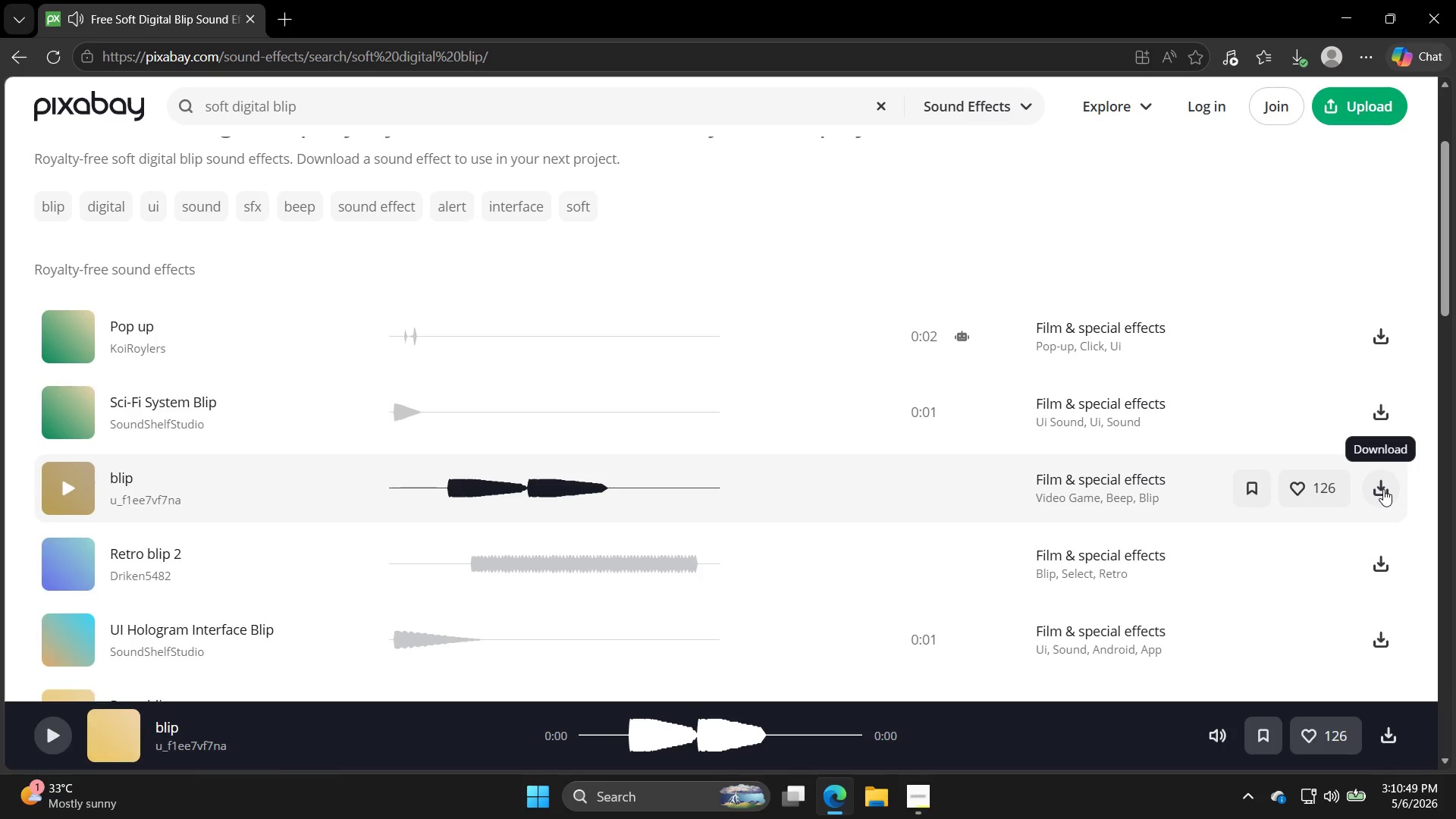 
left_click([1383, 489])
 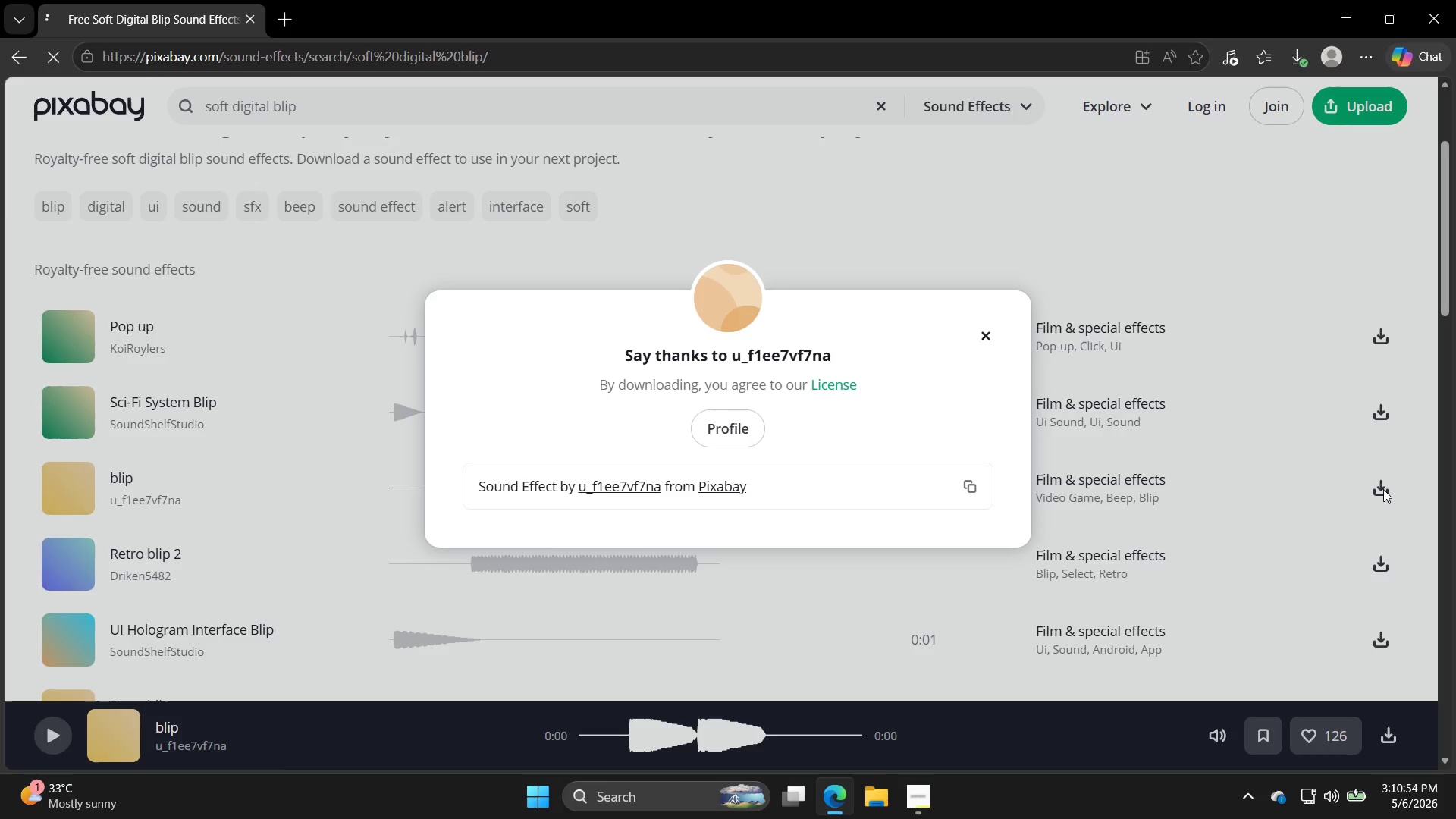 
mouse_move([1345, 475])
 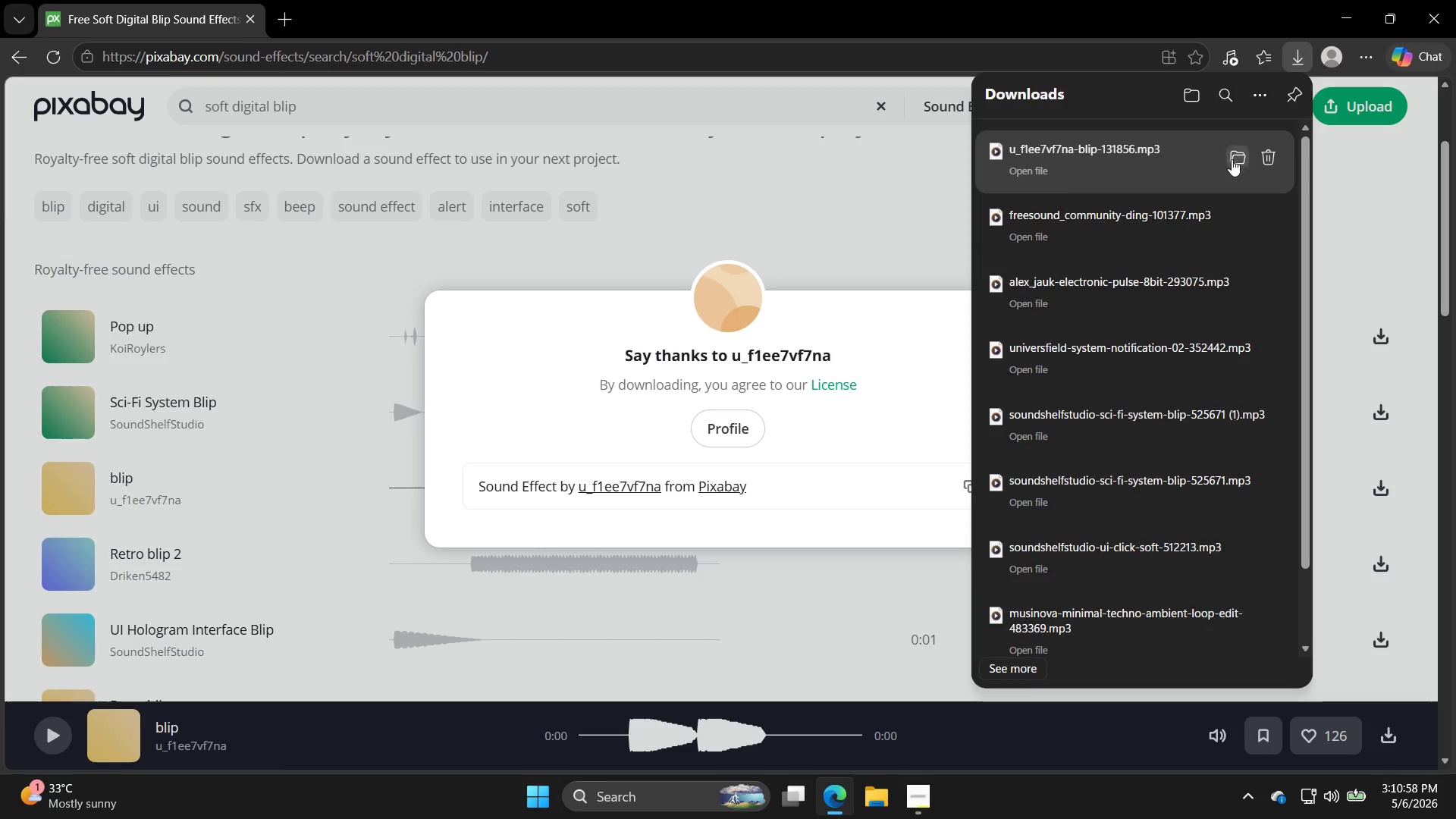 
left_click([1235, 152])
 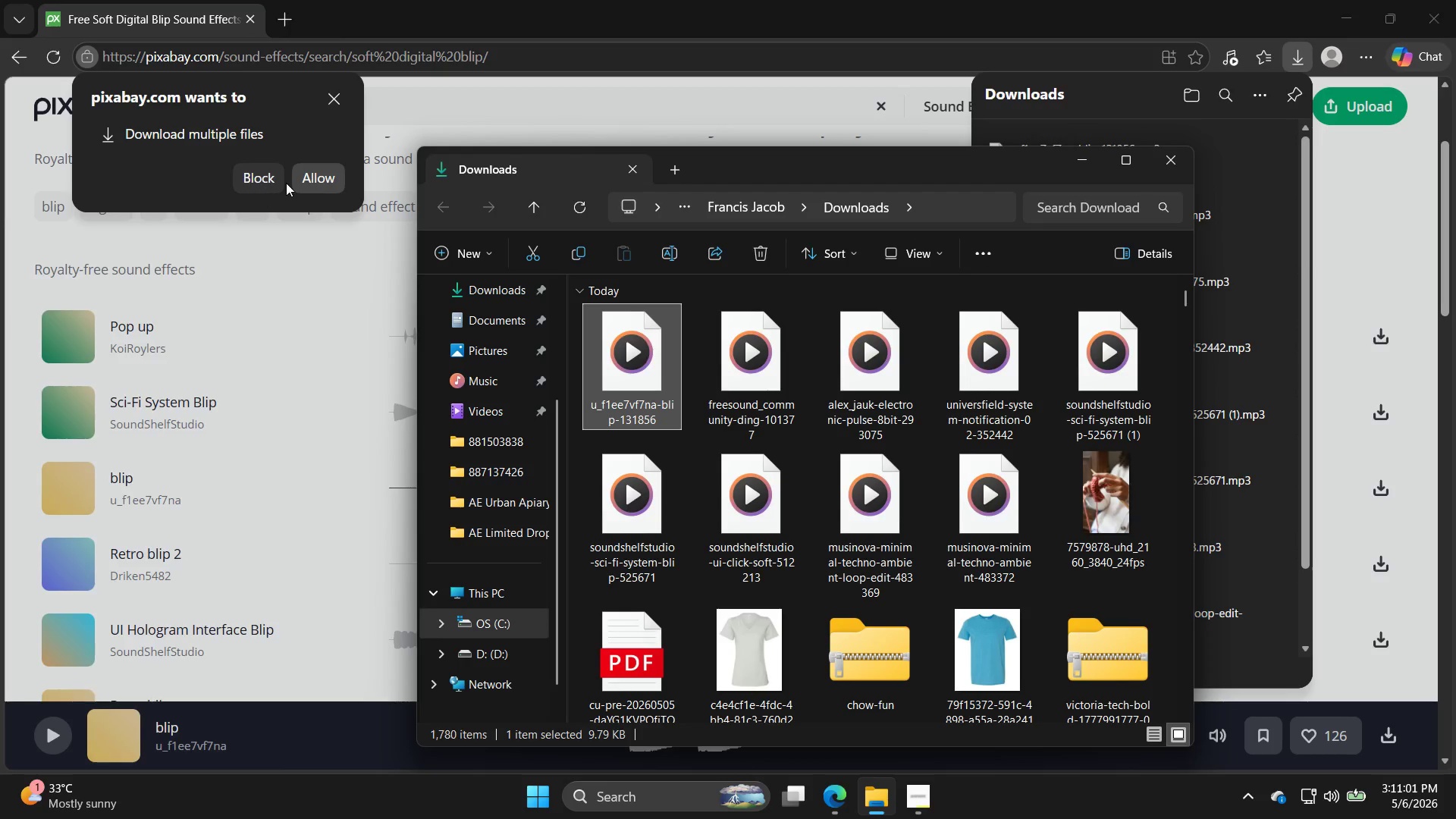 
left_click([322, 182])
 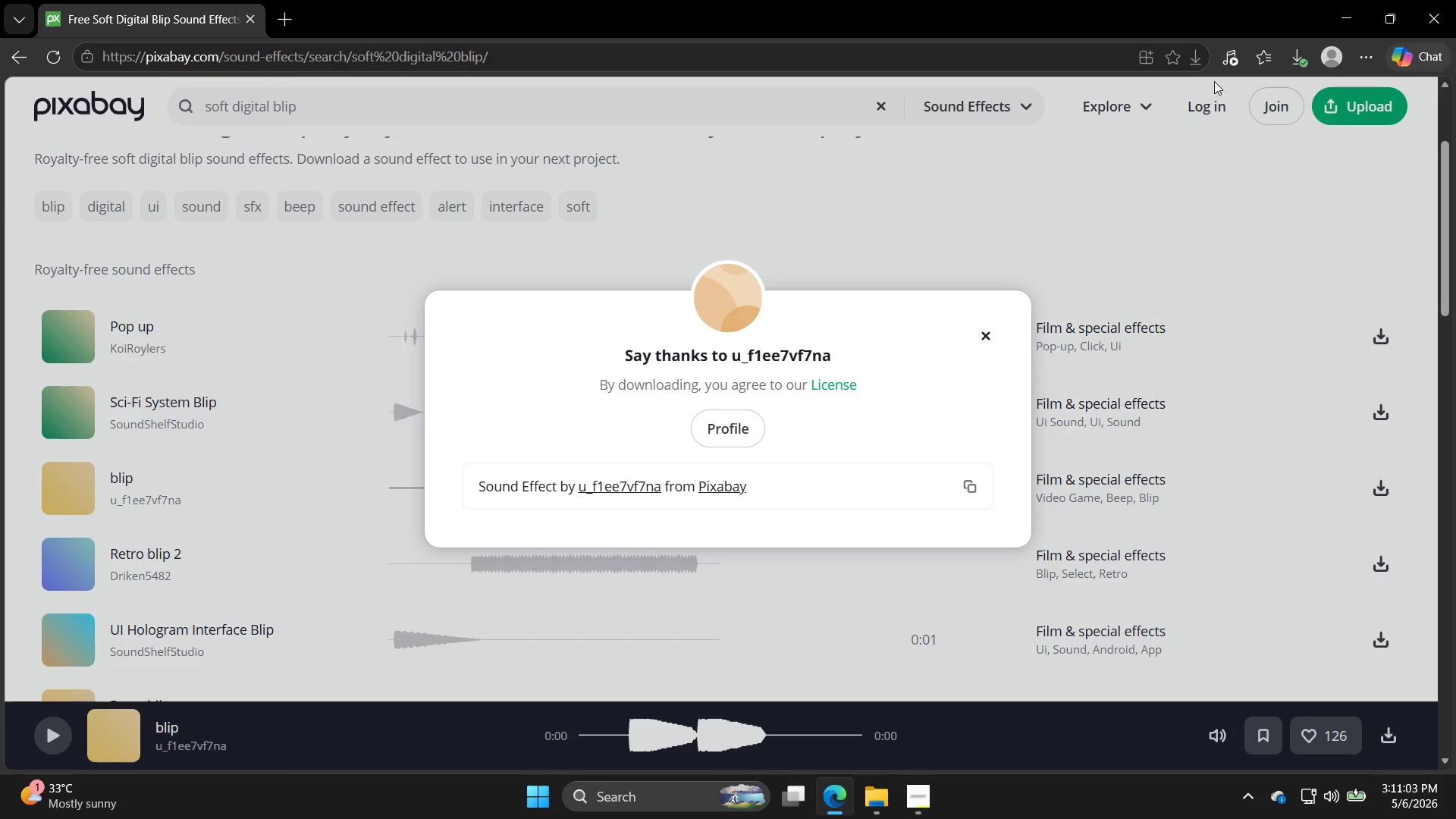 
left_click([1304, 52])
 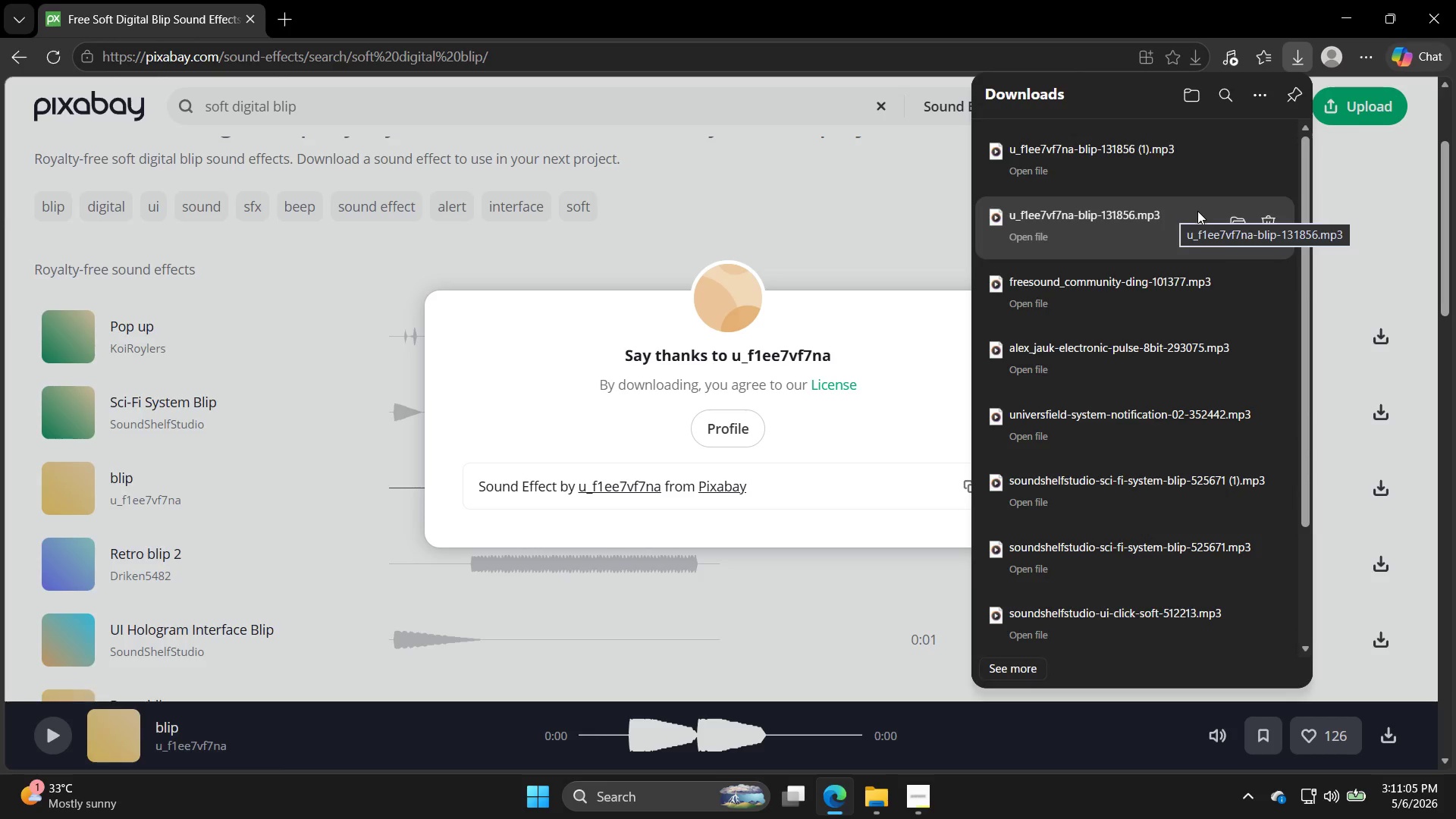 
left_click([1242, 221])
 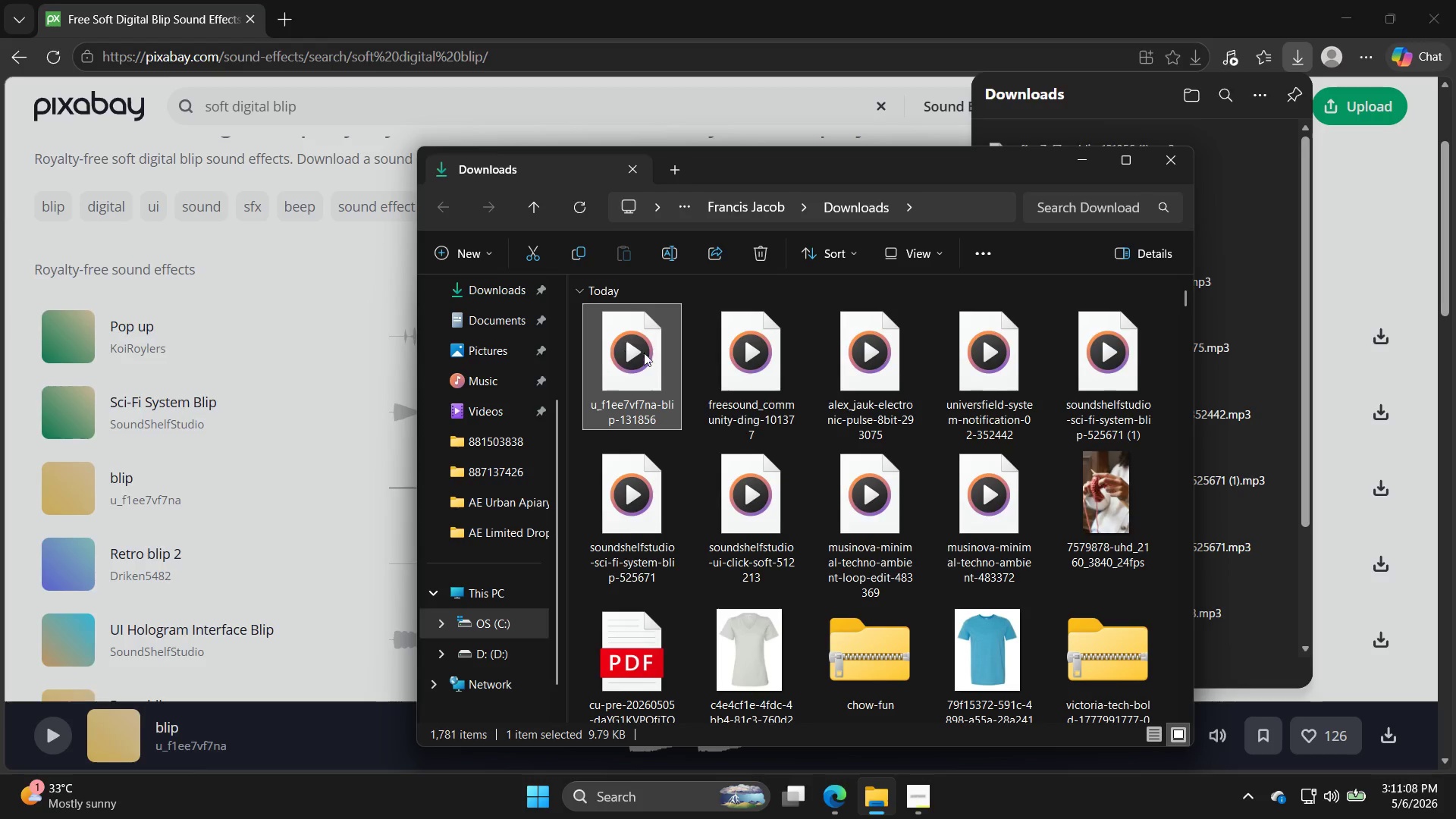 
hold_key(key=ShiftLeft, duration=0.91)
 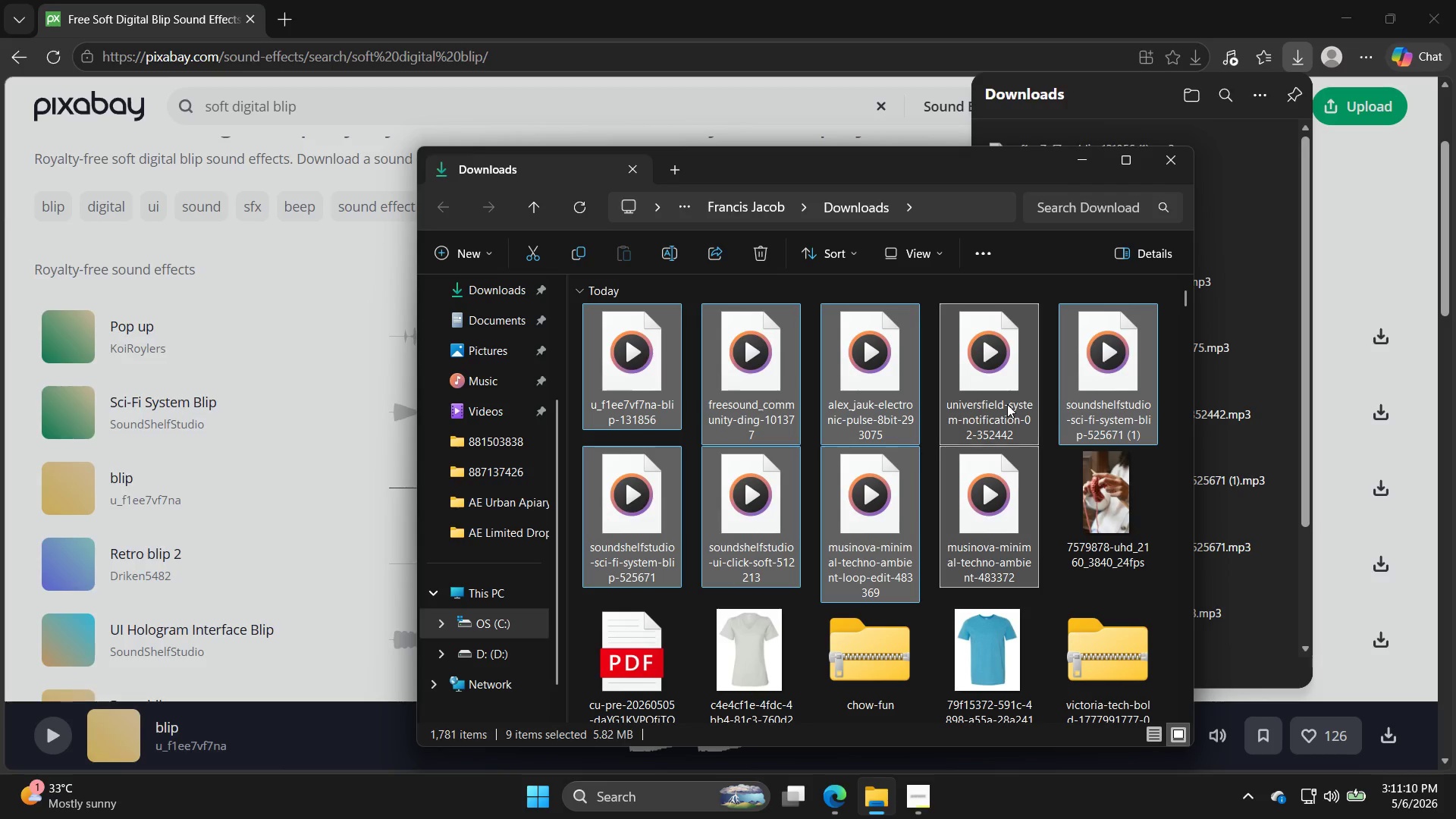 
key(Control+X)
 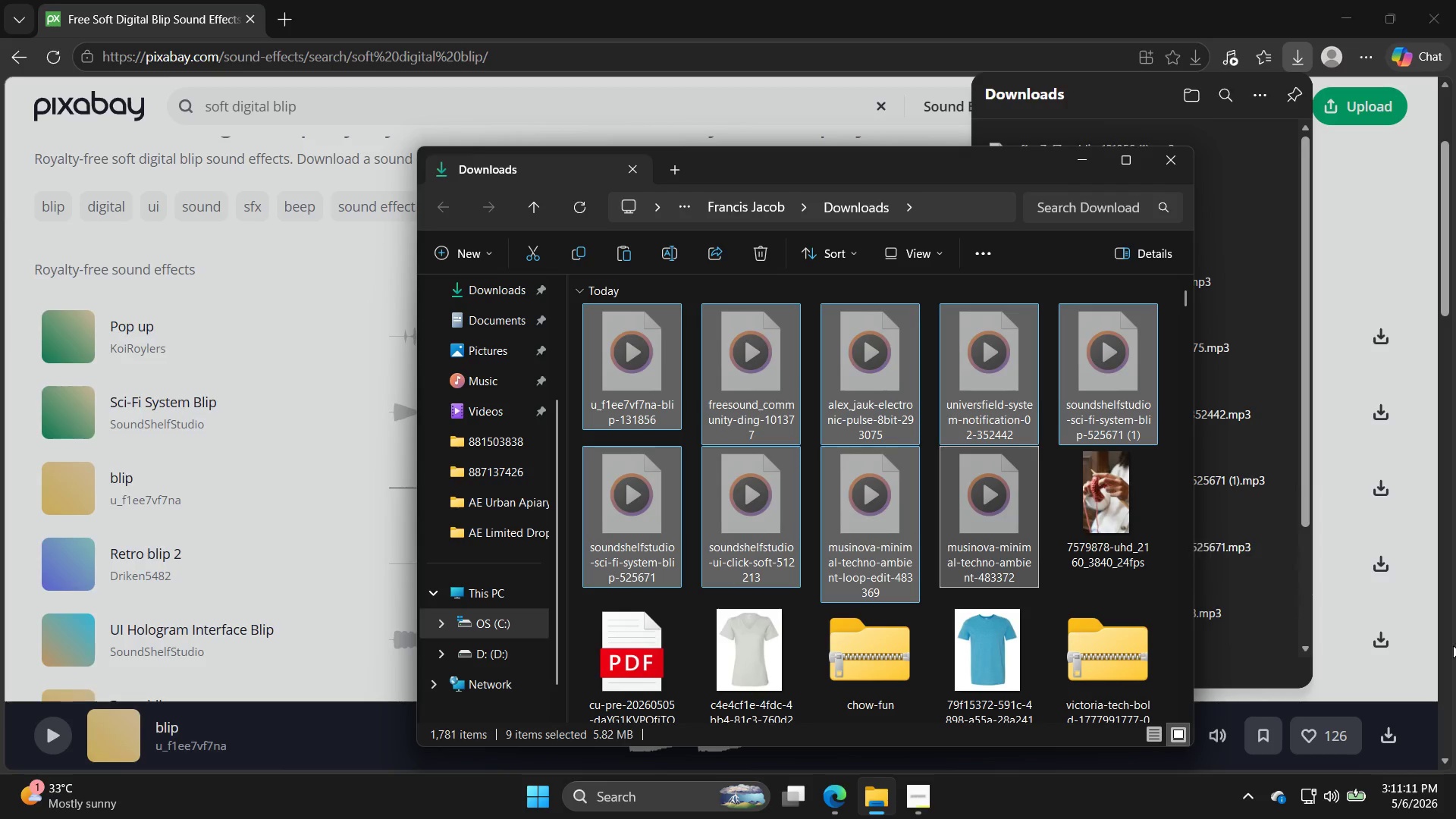 
left_click([1455, 818])
 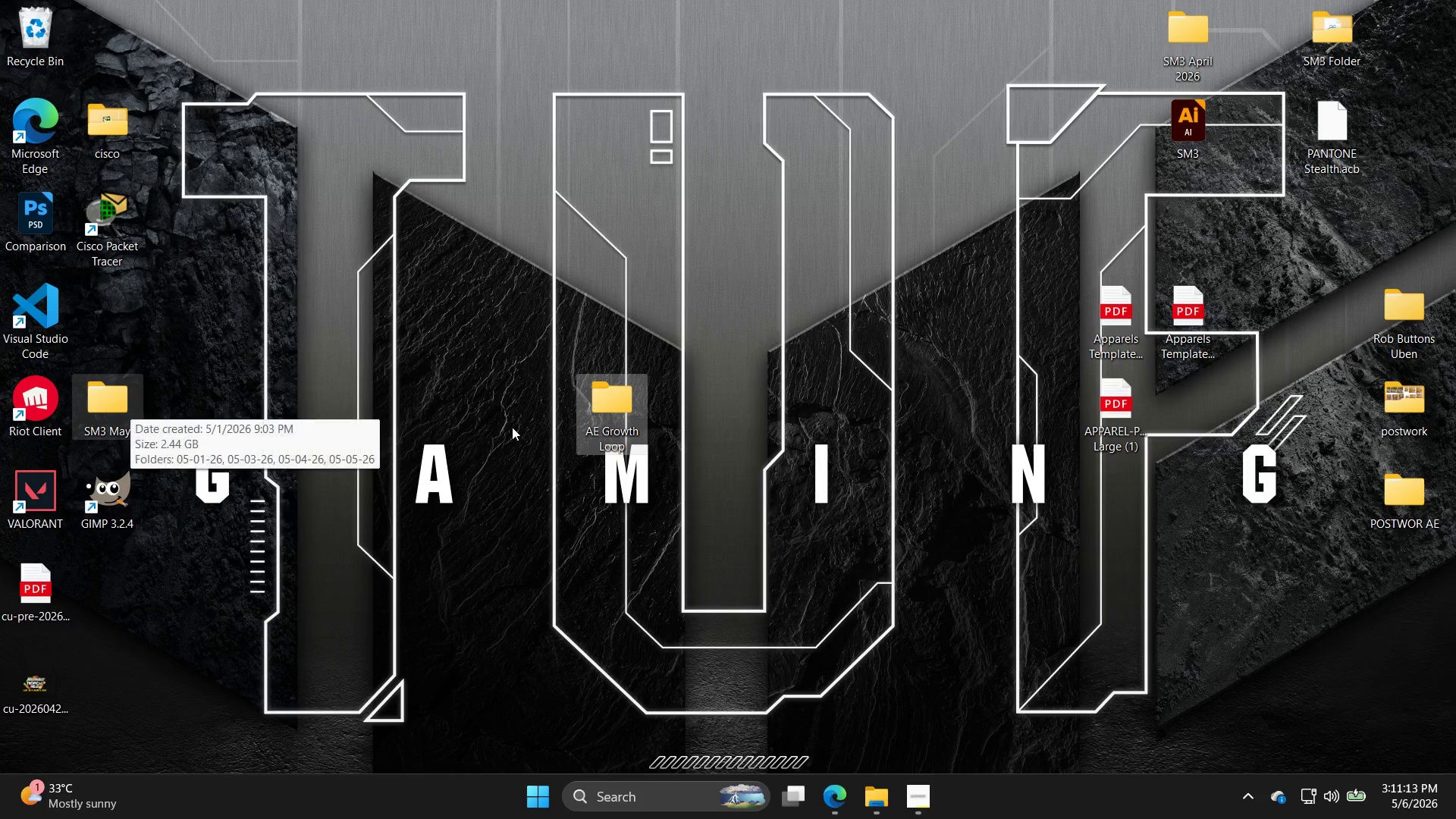 
double_click([595, 410])
 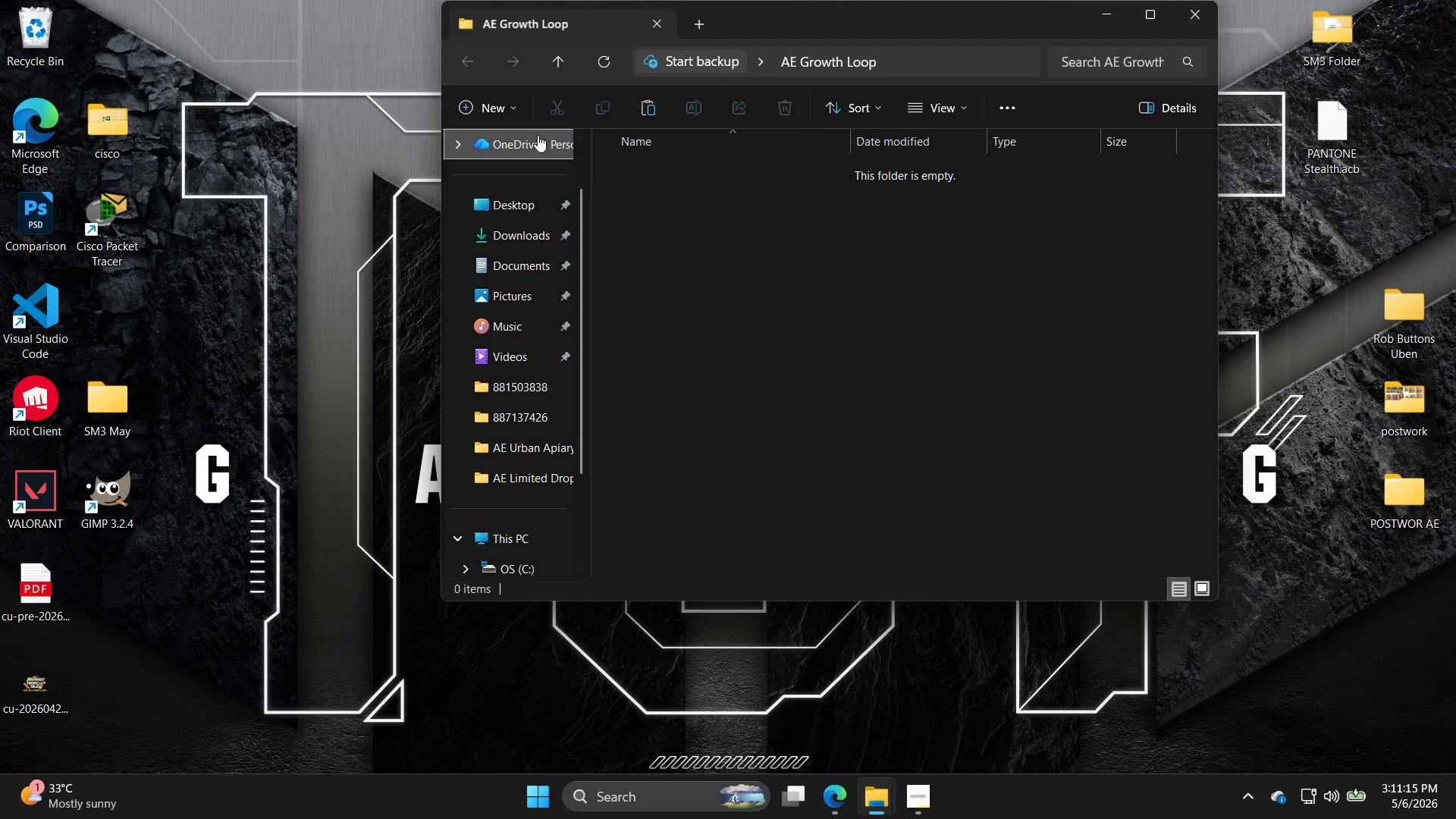 
left_click([497, 103])
 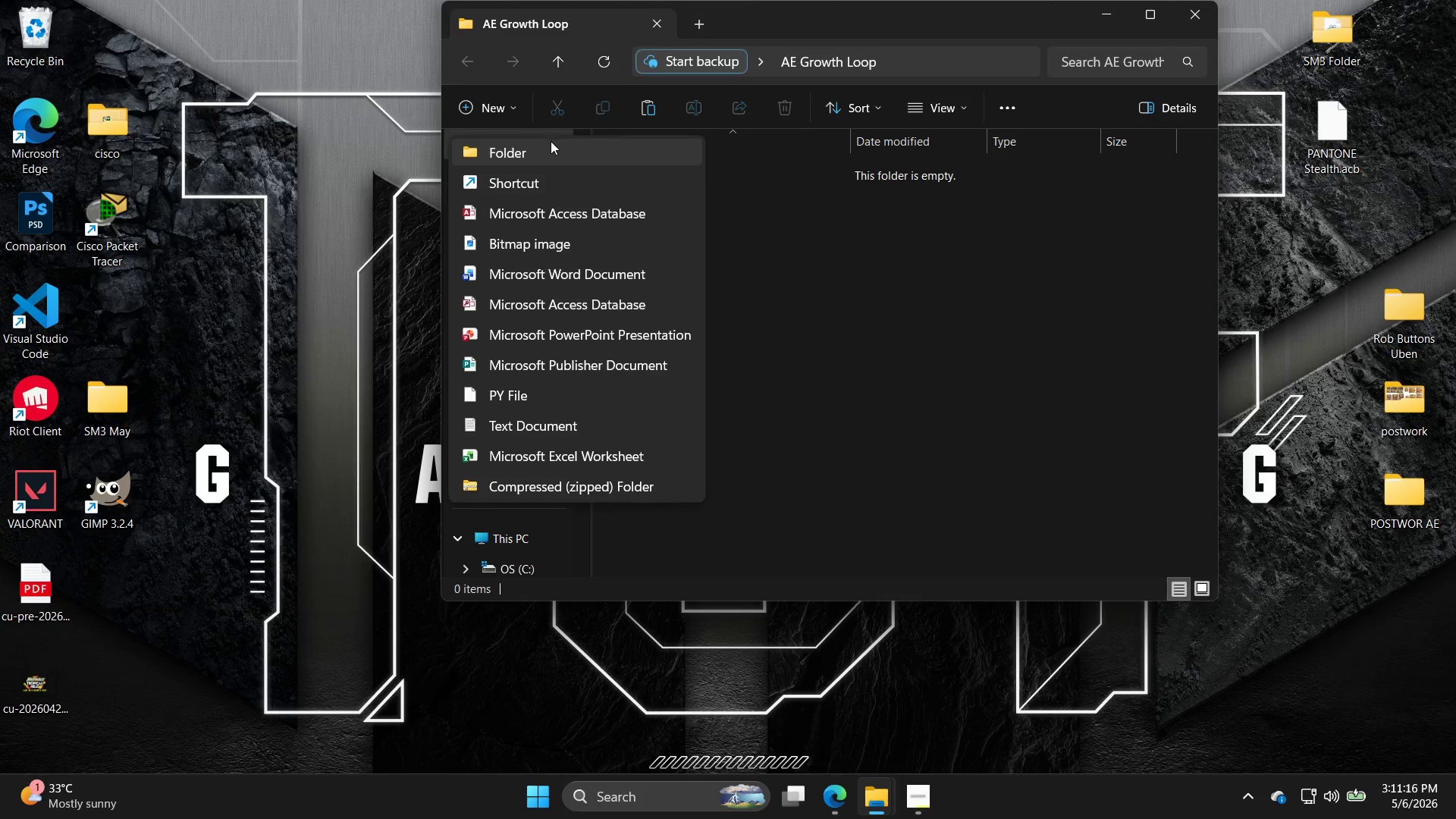 
left_click([551, 143])
 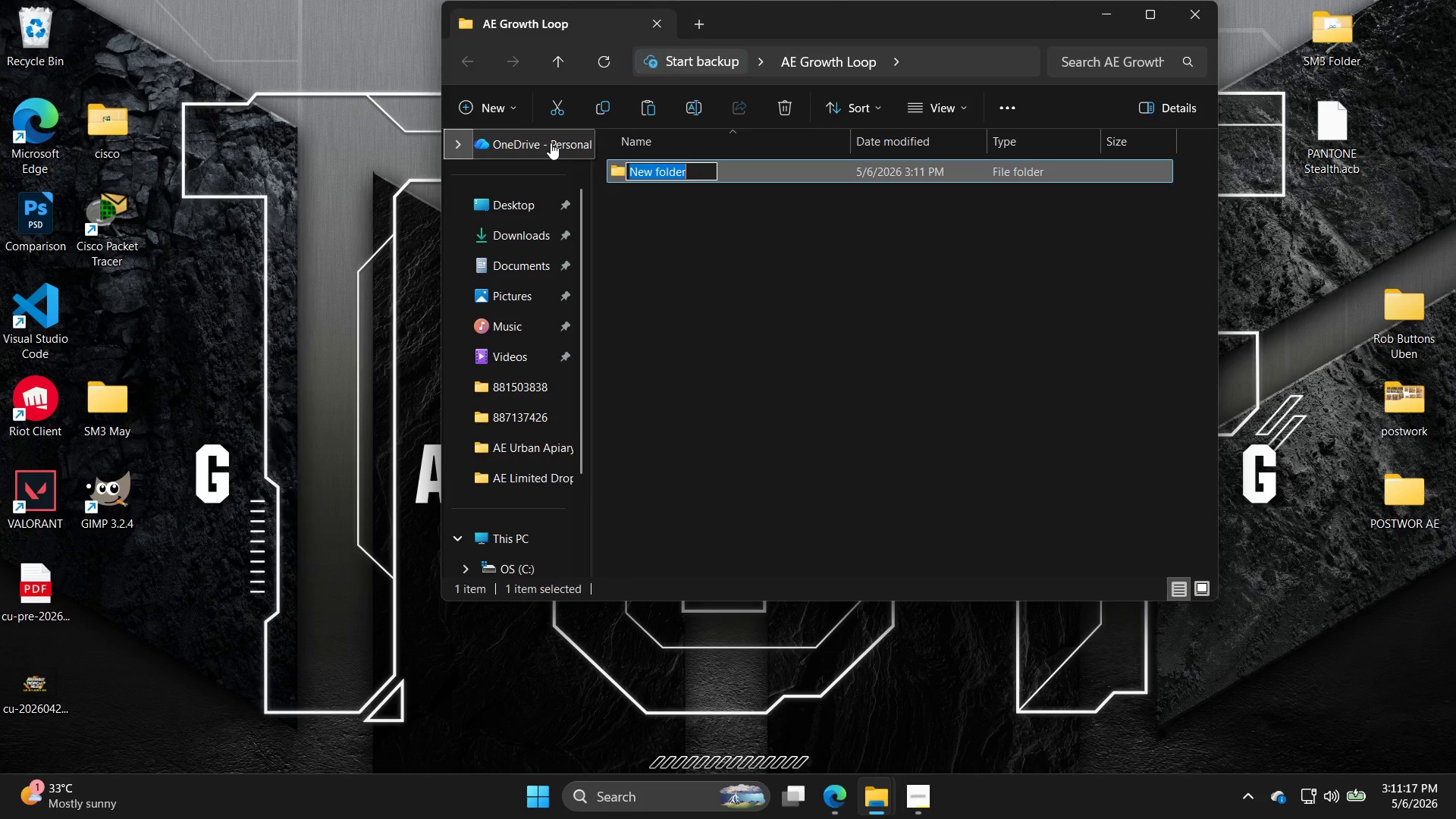 
type(Files)
 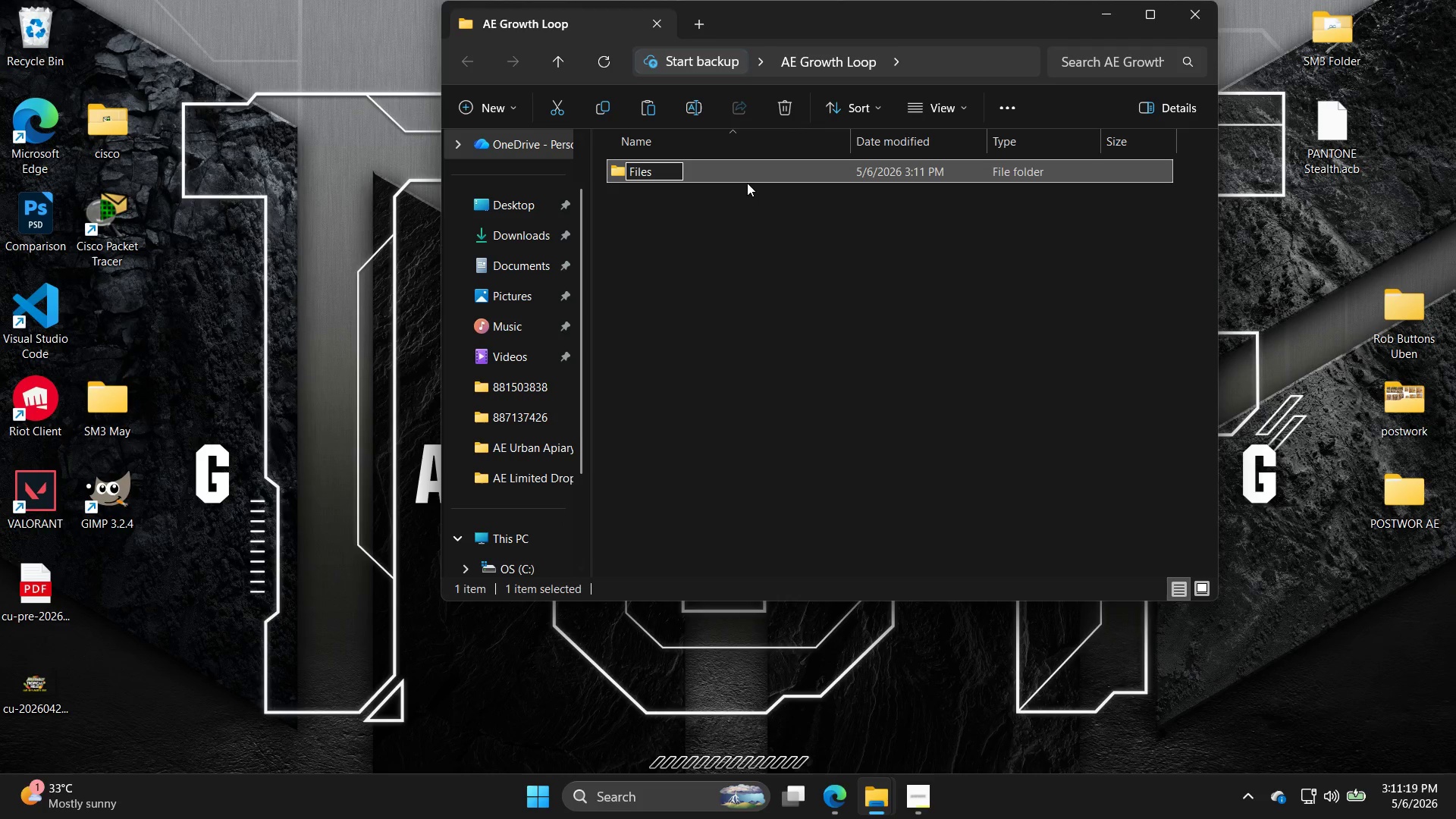 
double_click([748, 182])
 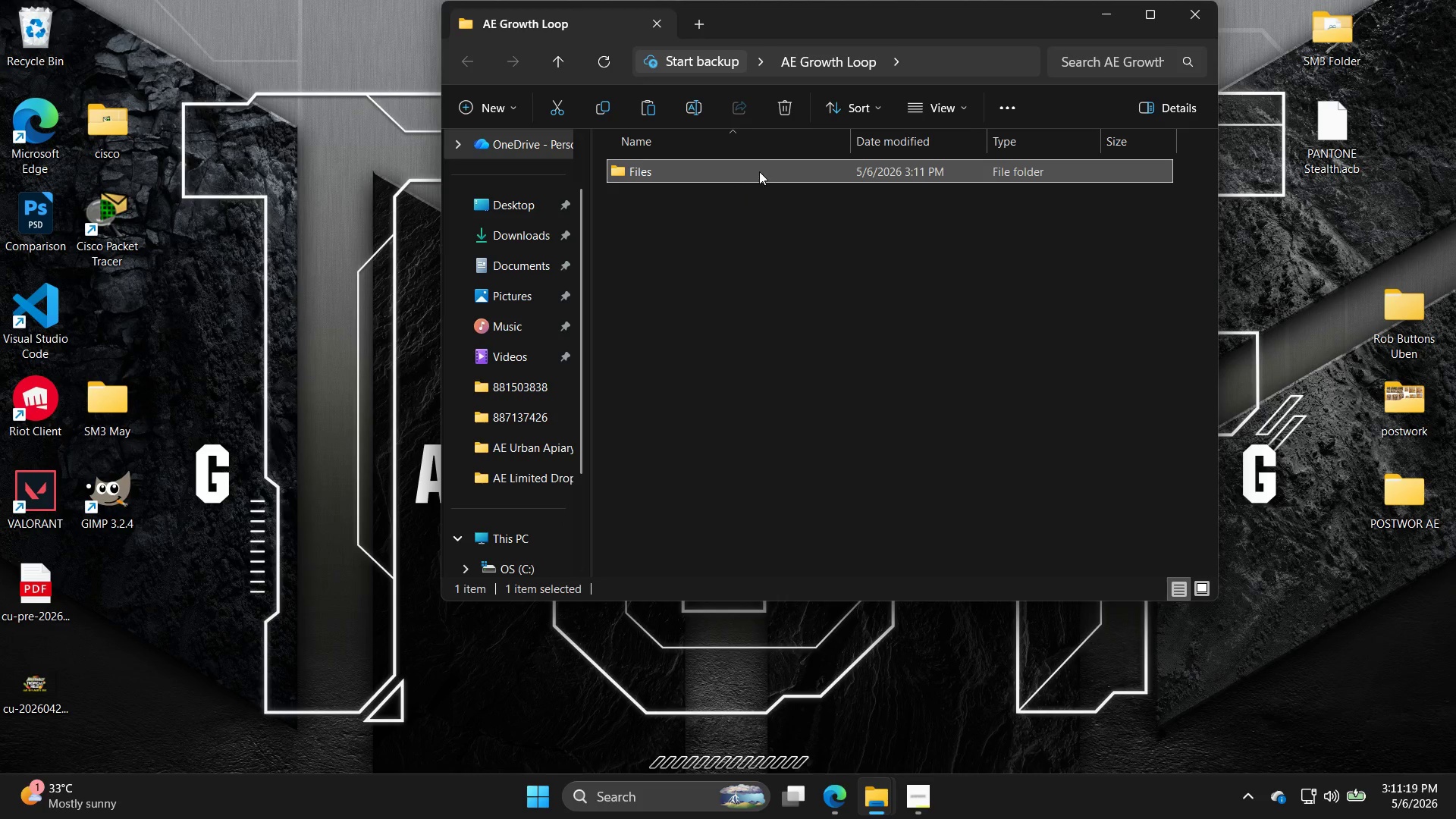 
triple_click([760, 171])
 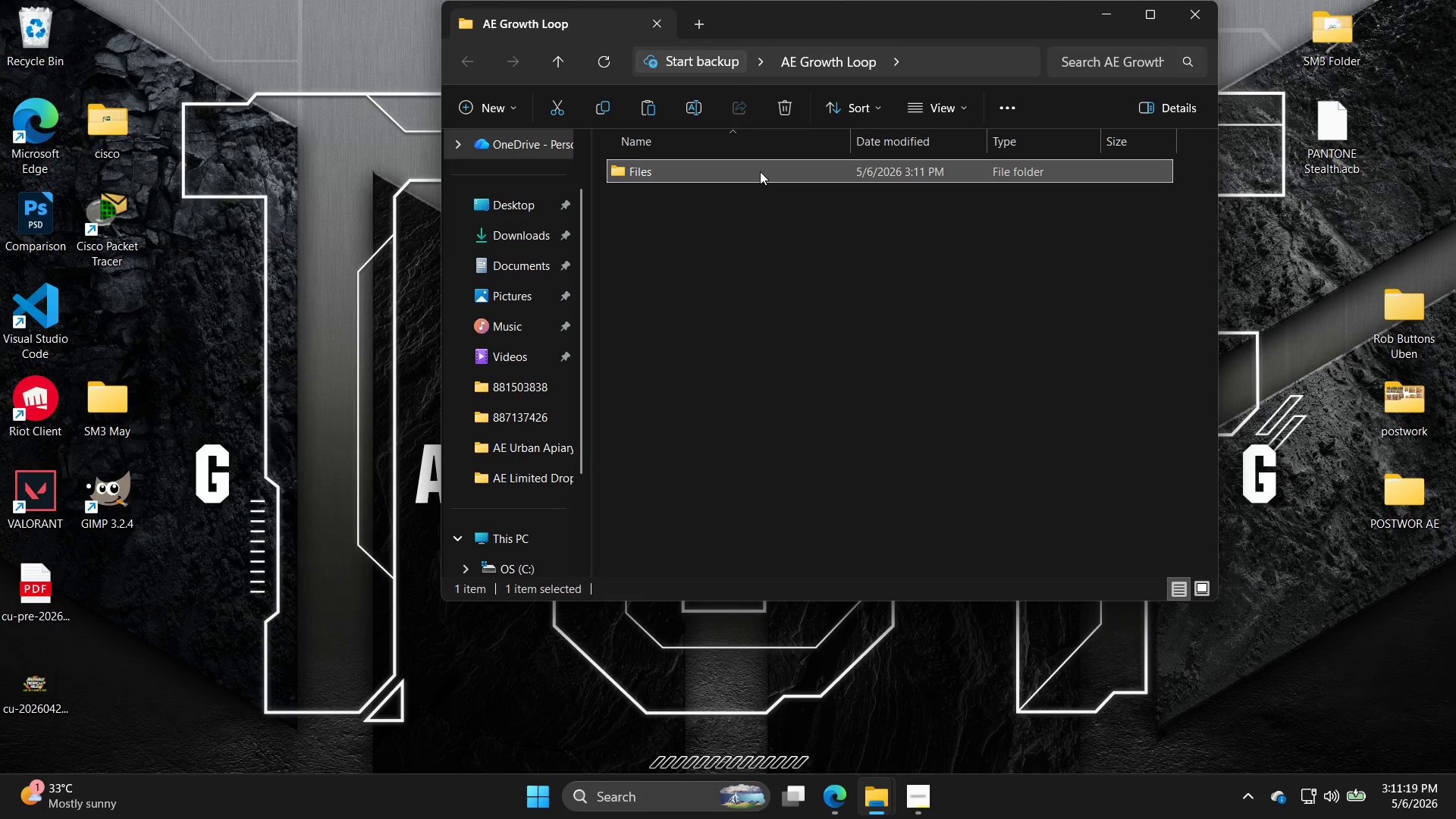 
triple_click([760, 171])
 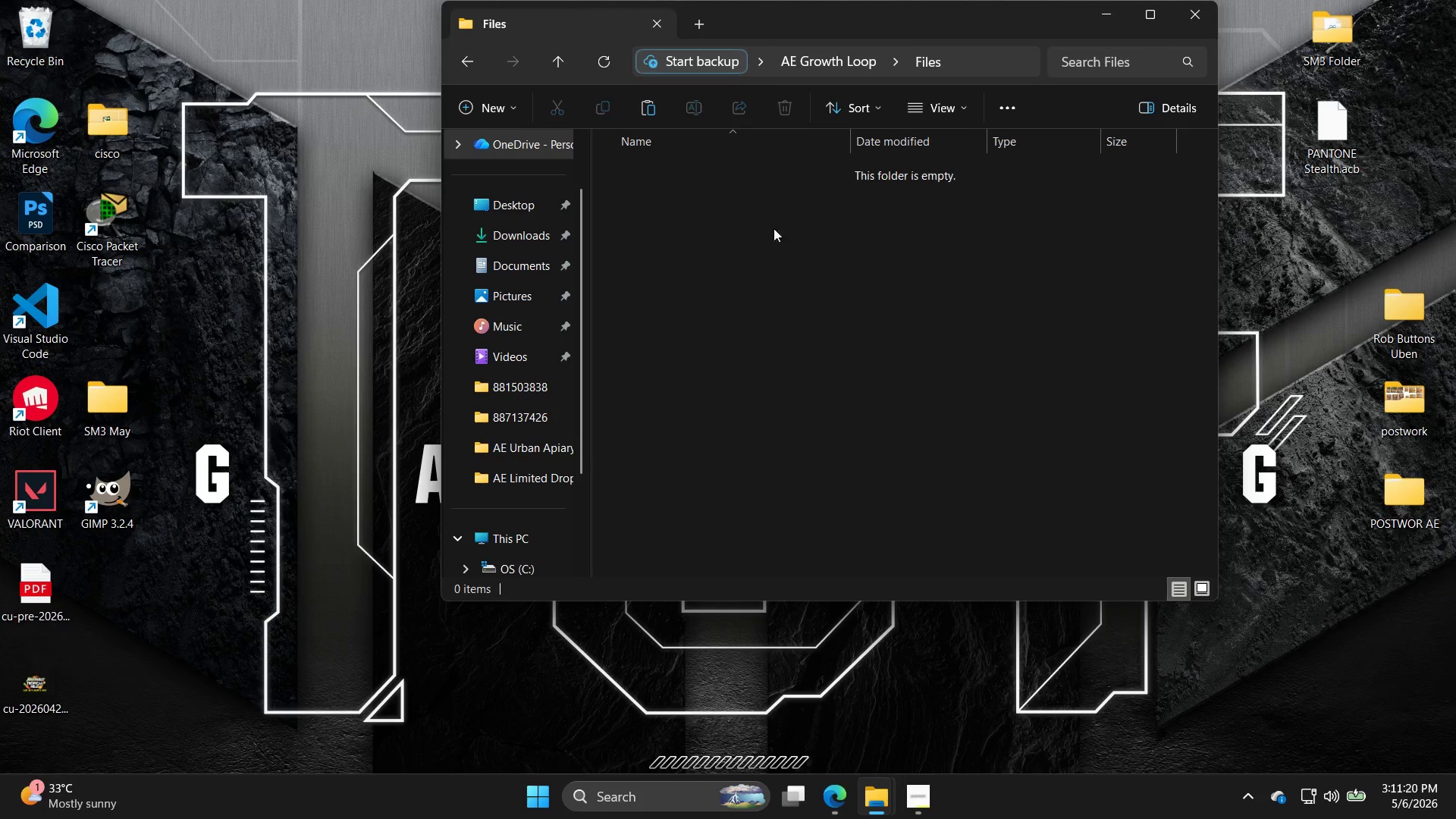 
key(Control+ControlLeft)
 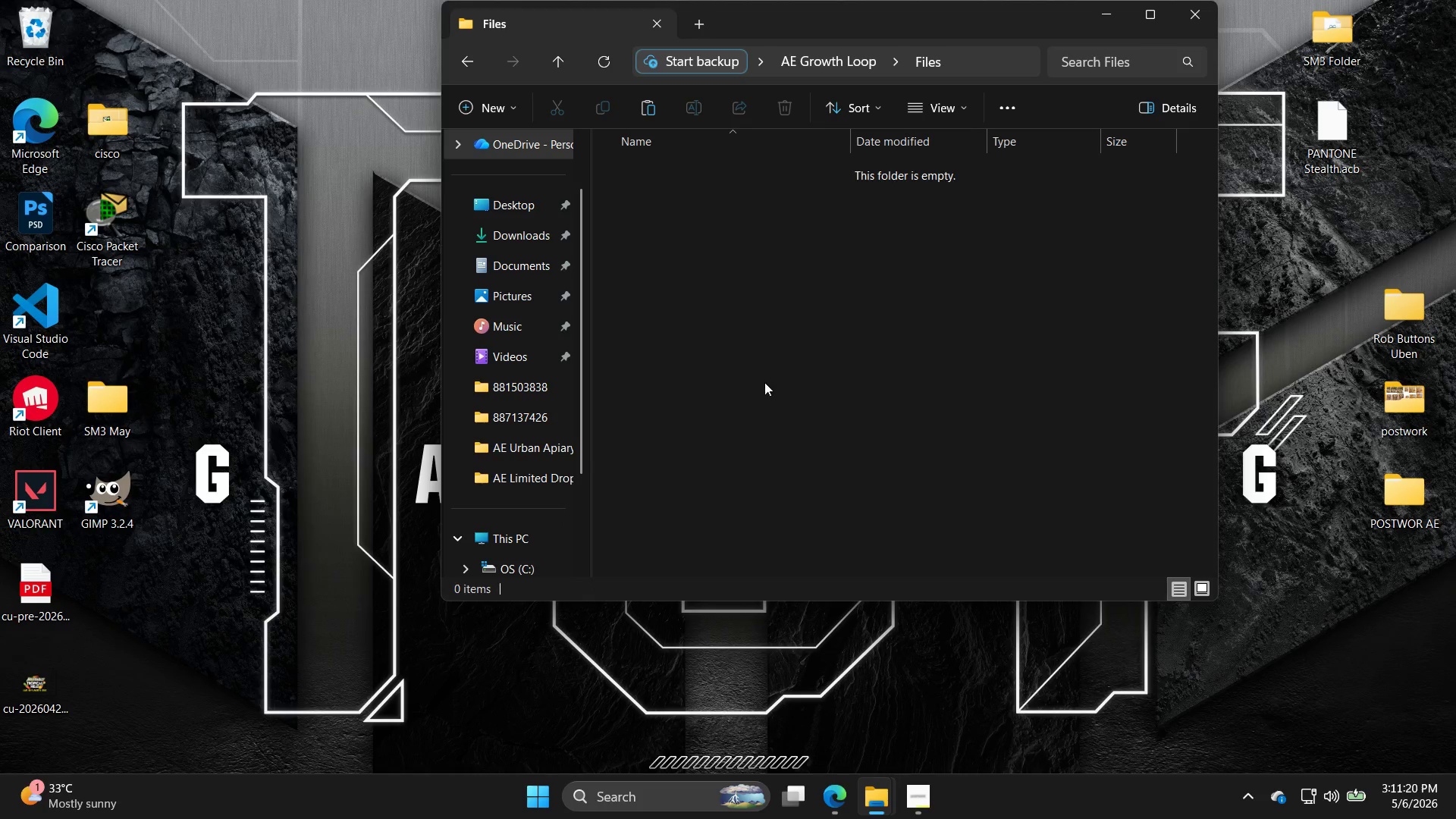 
key(Control+V)
 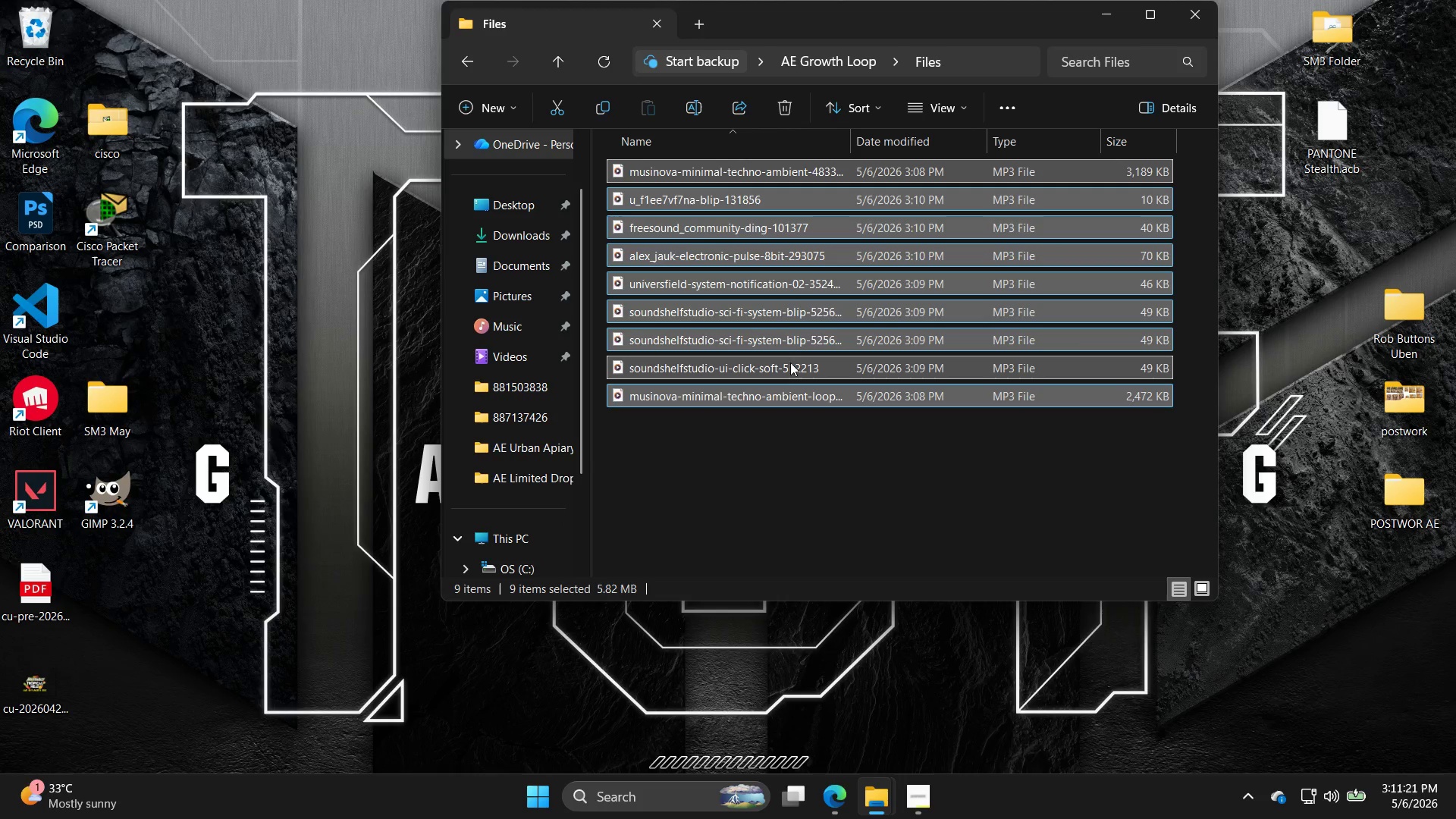 
left_click([780, 441])
 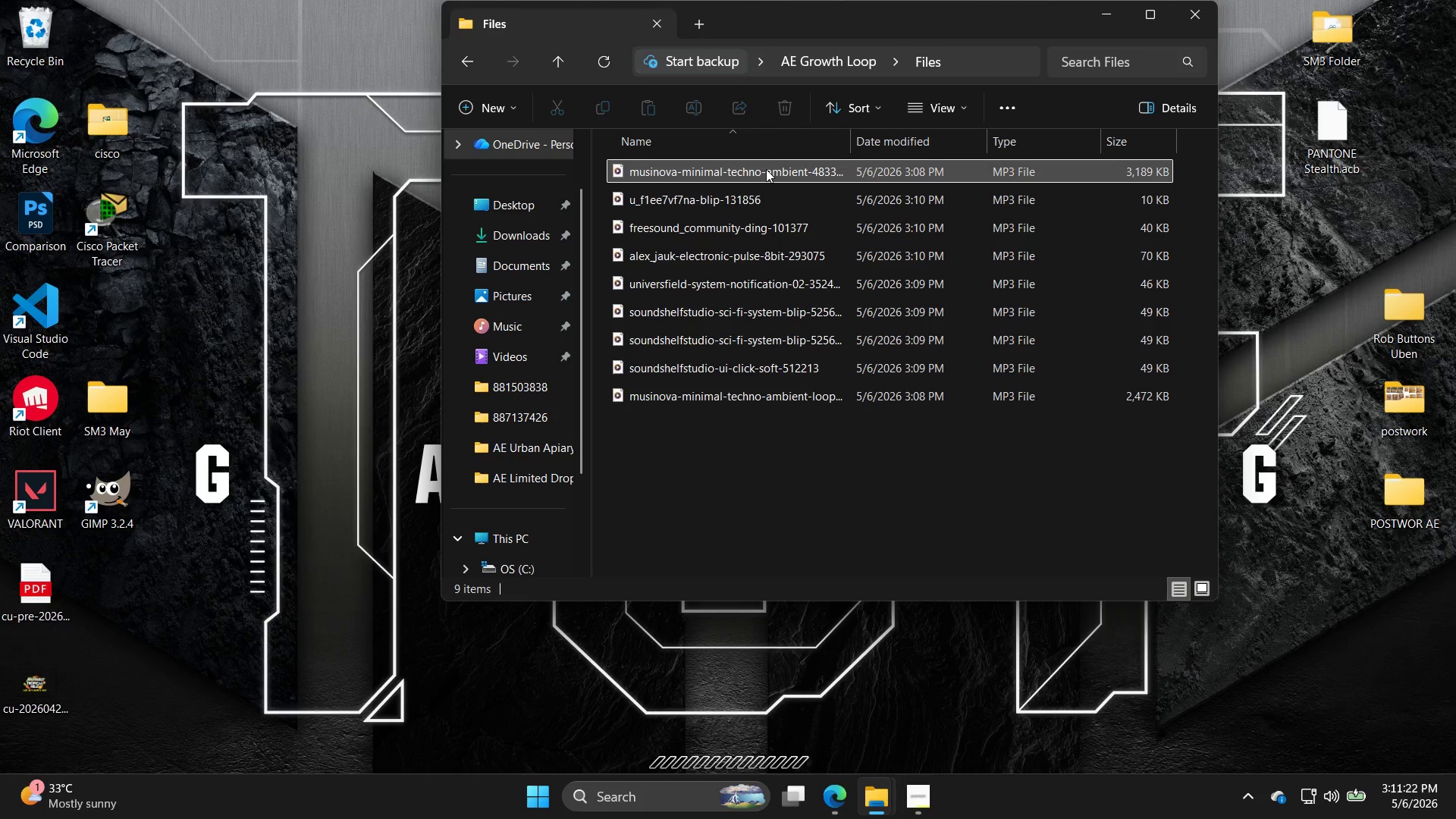 
double_click([766, 169])
 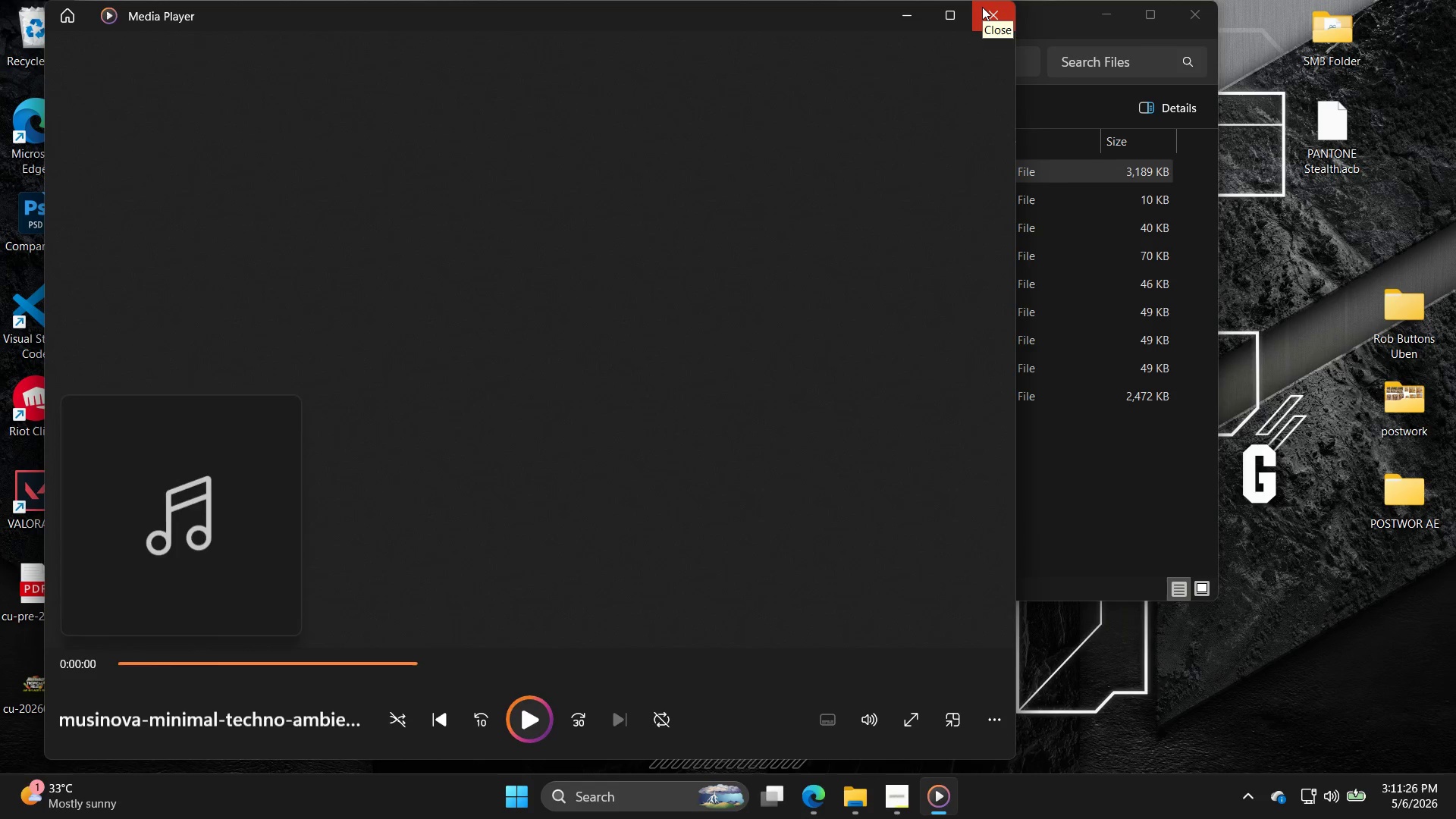 
wait(5.01)
 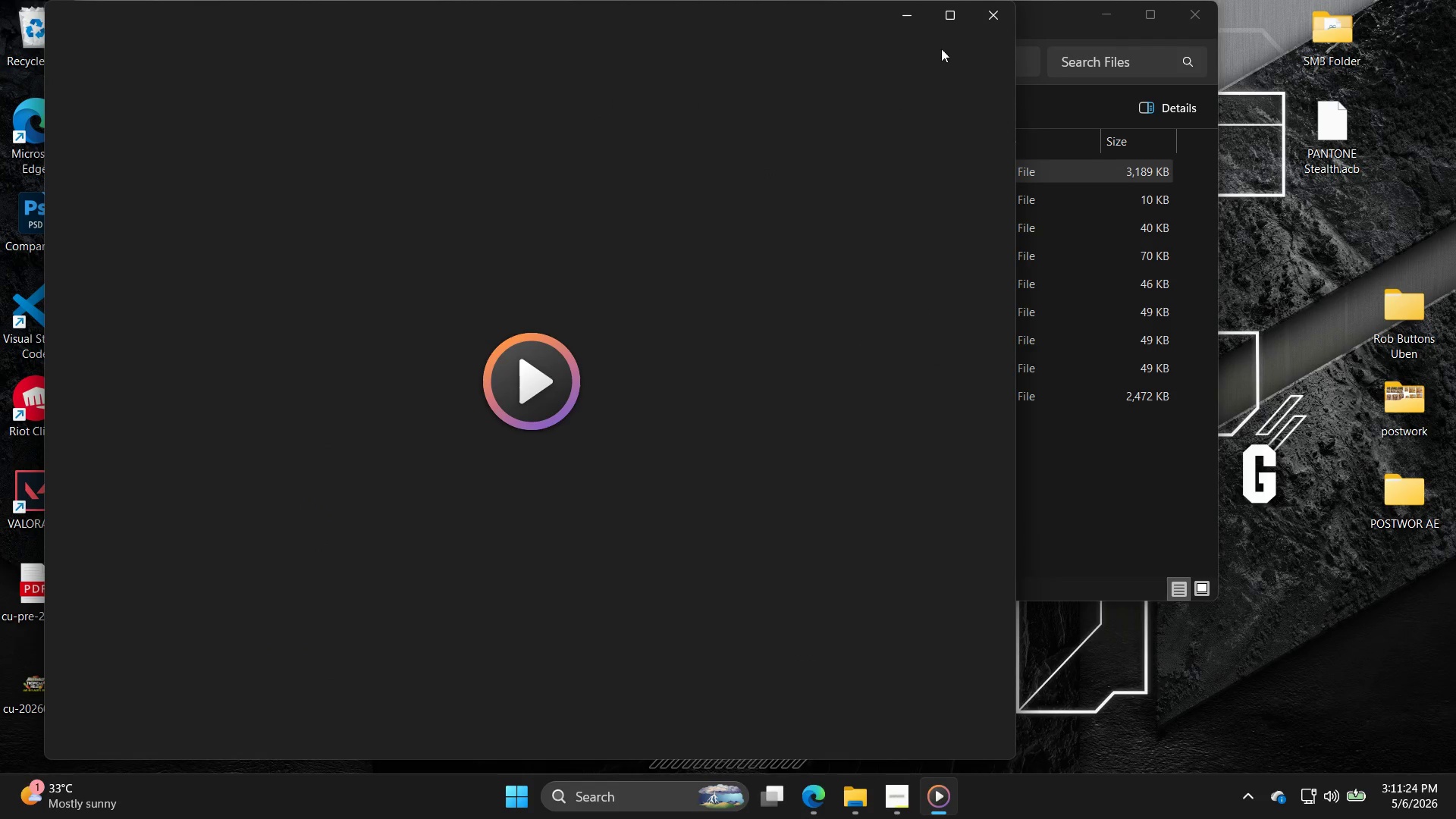 
left_click([982, 7])
 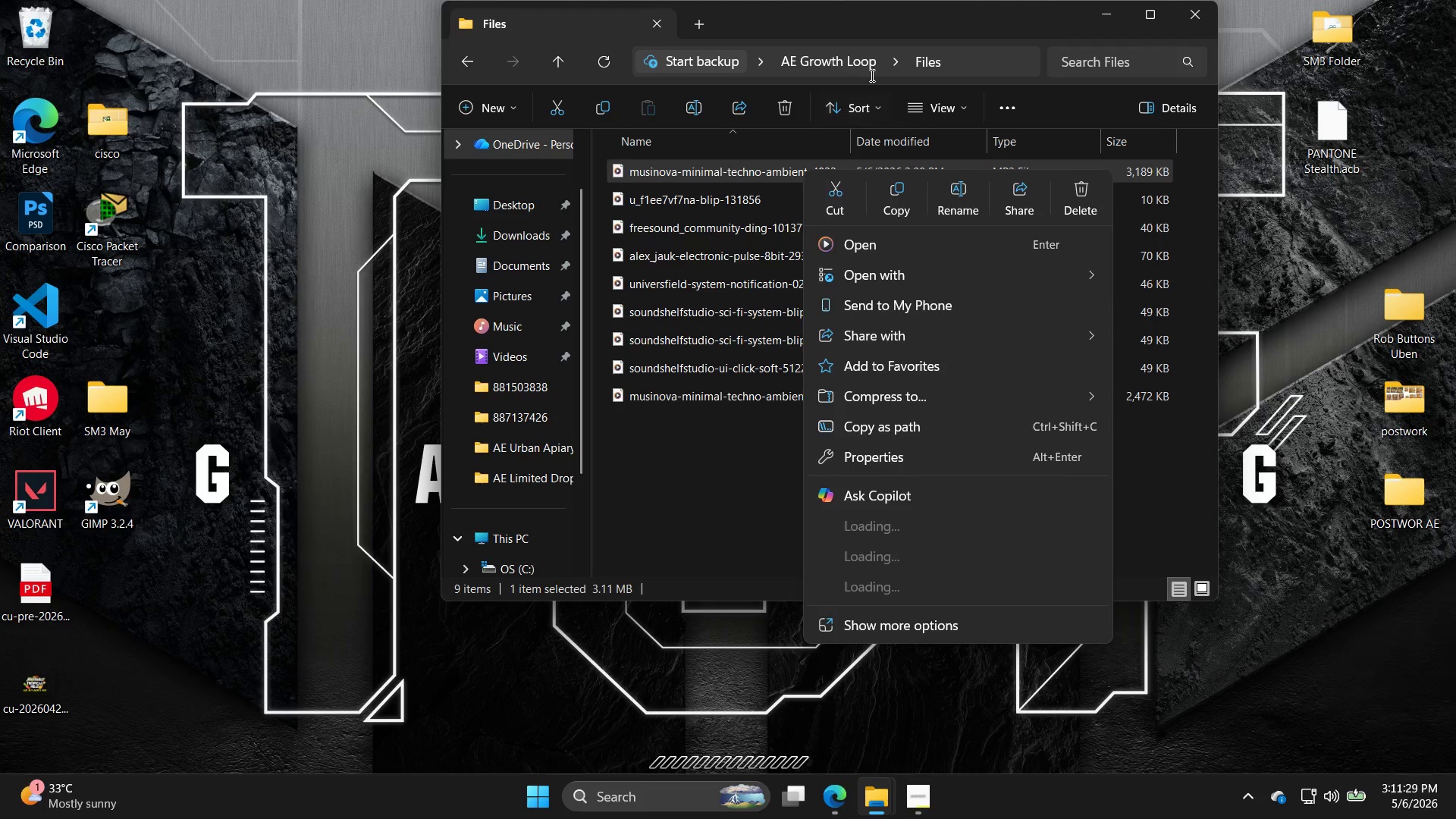 
left_click([959, 190])
 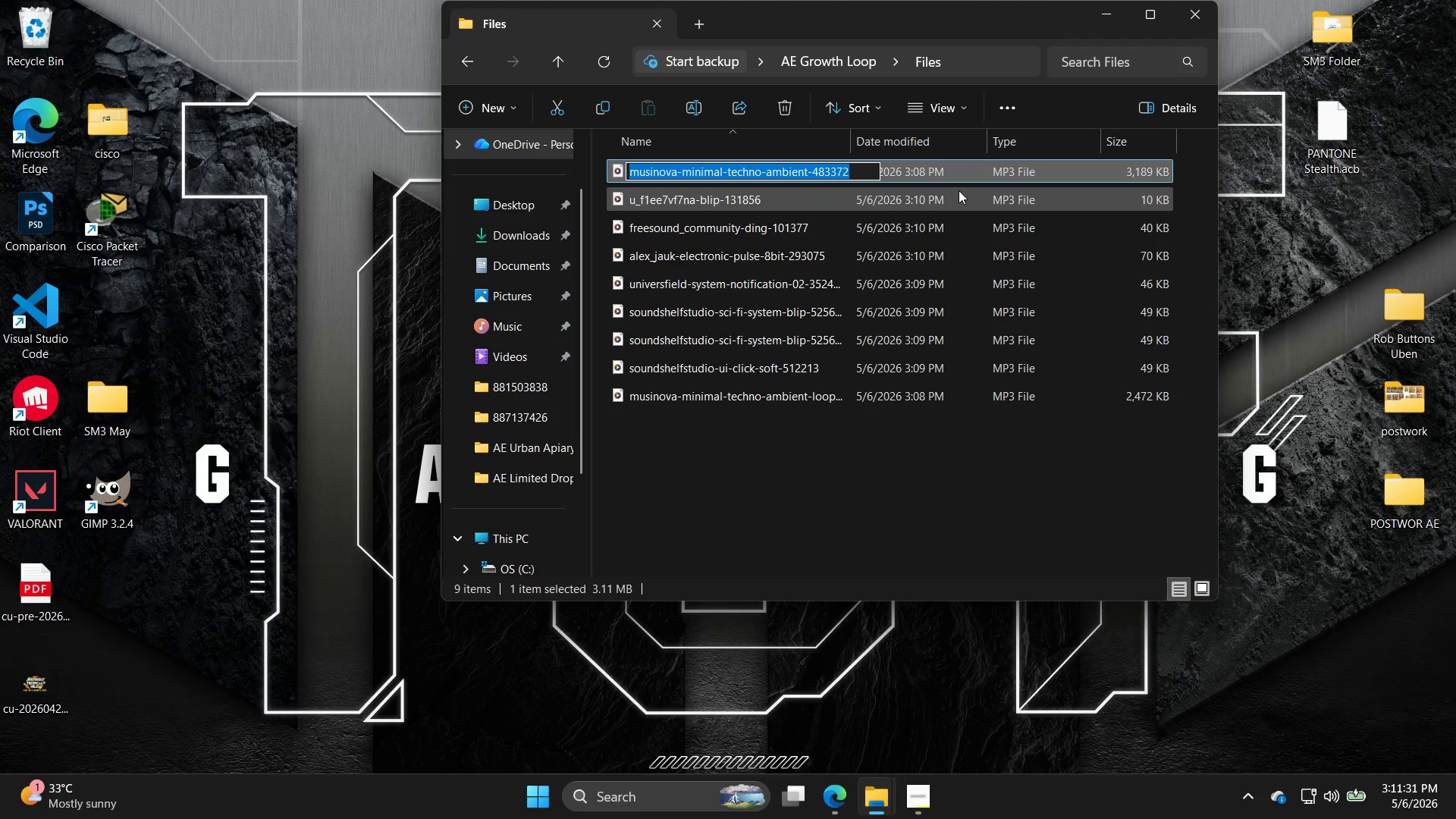 
type(bgh)
key(Backspace)
type( )
 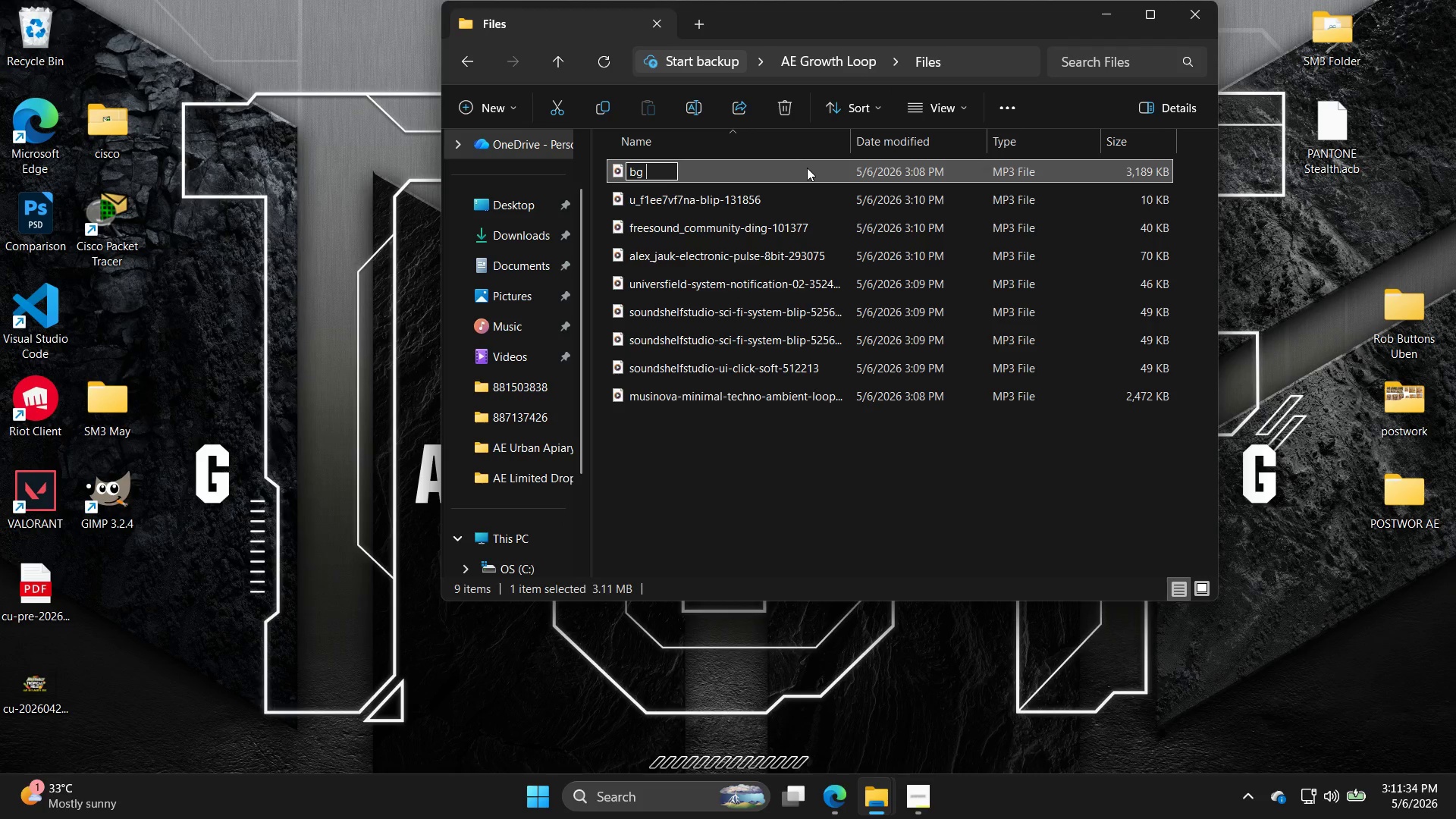 
left_click_drag(start_coordinate=[841, 473], to_coordinate=[845, 466])
 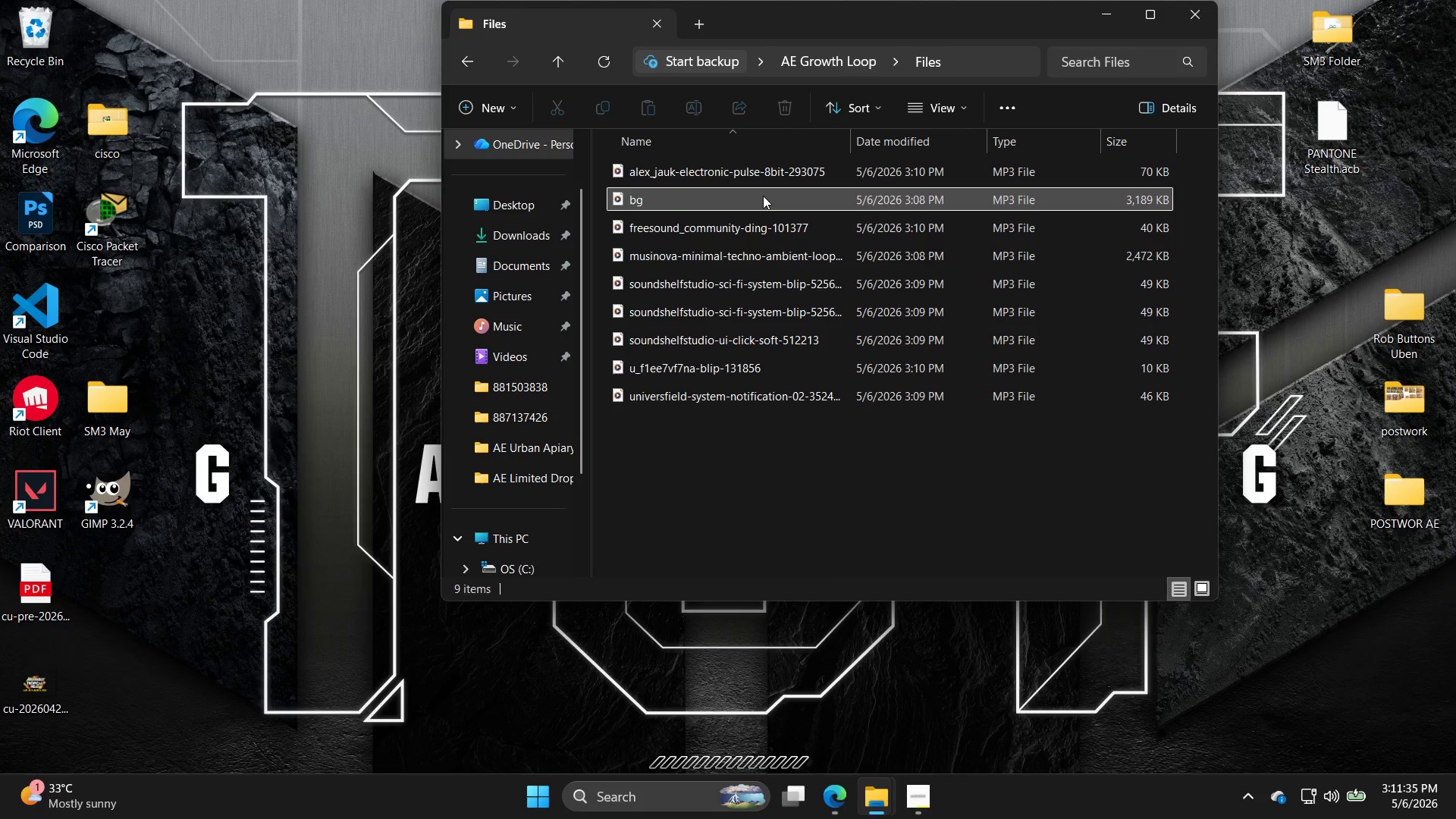 
left_click([763, 196])
 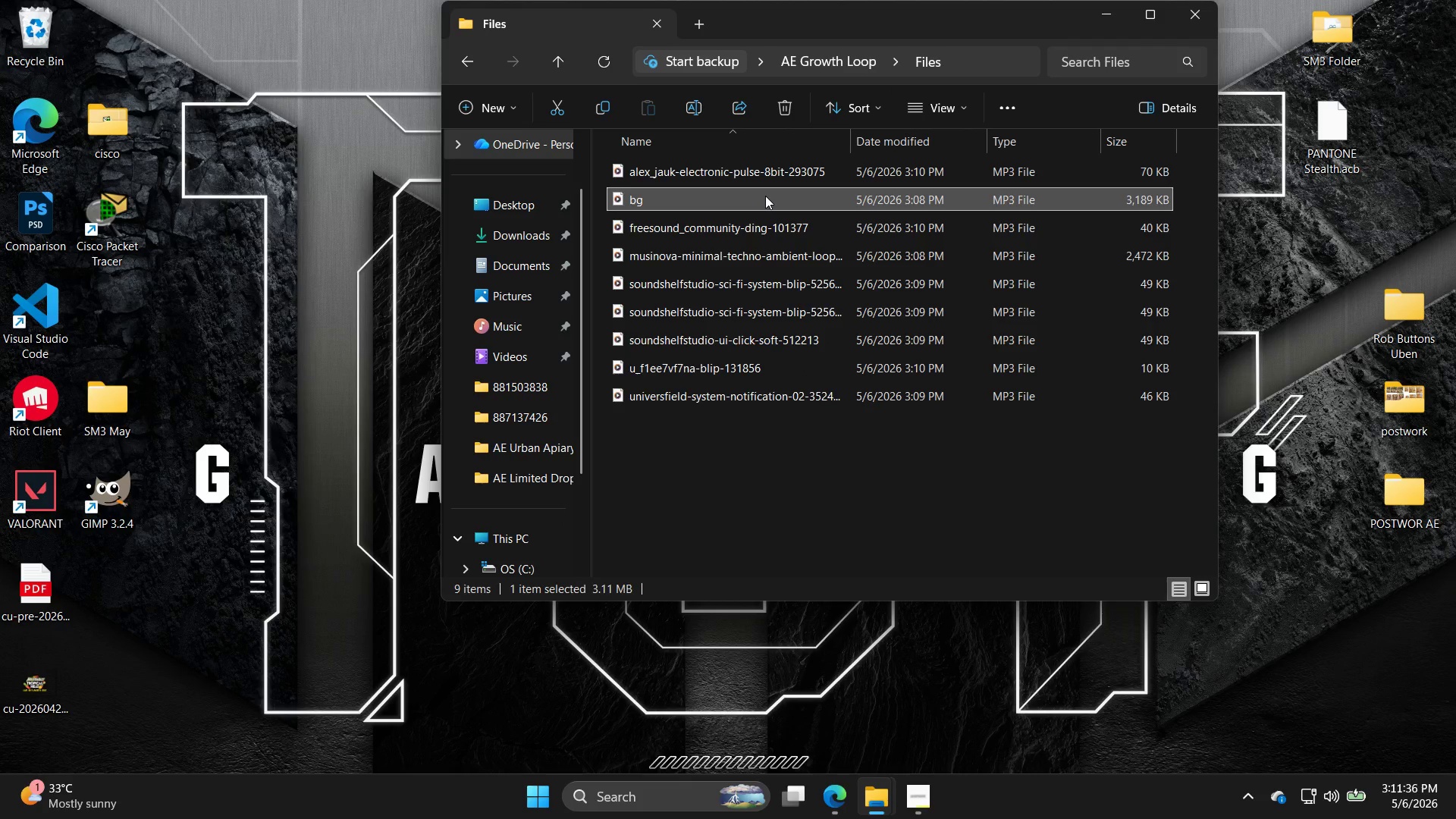 
key(Delete)
 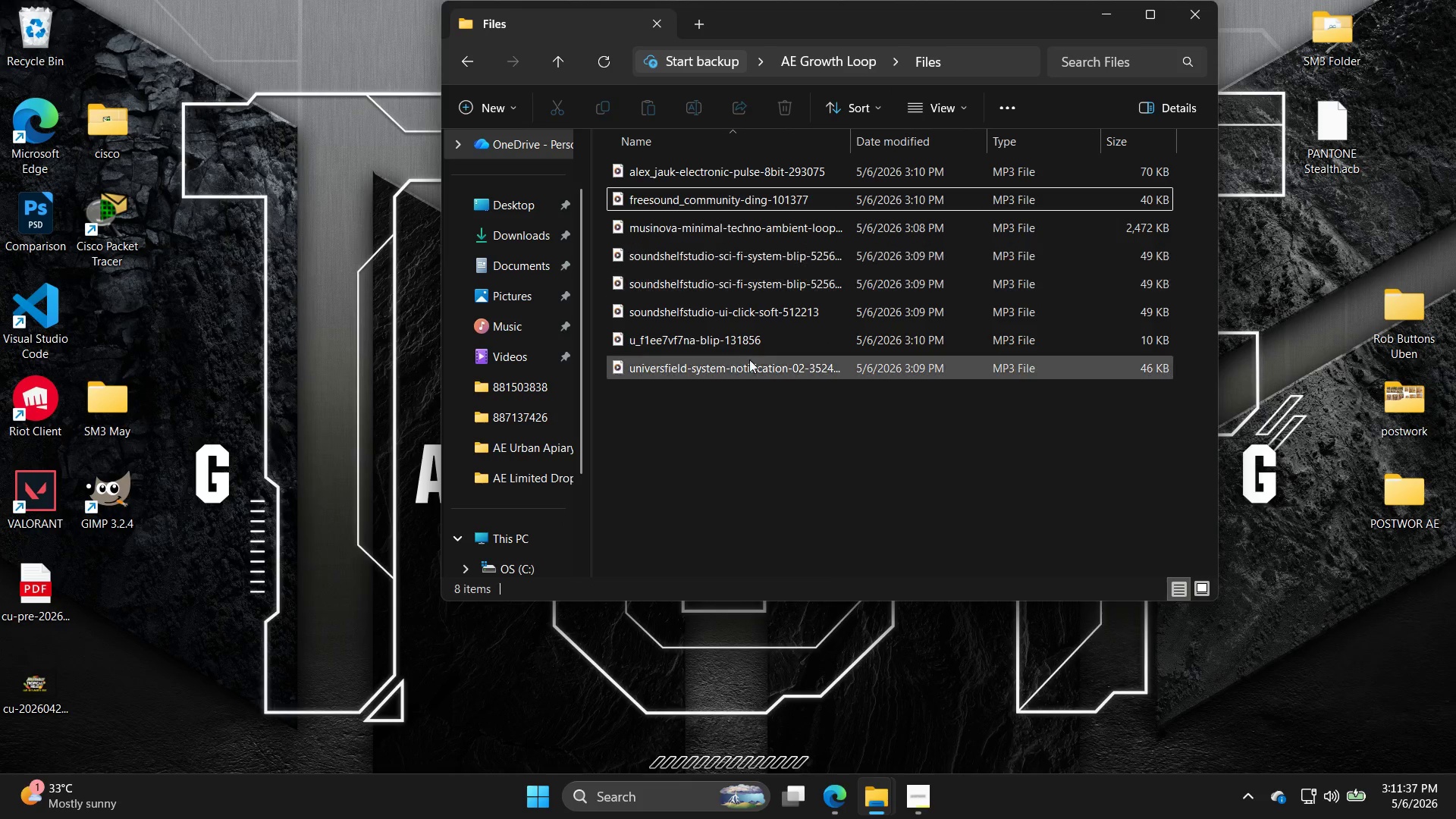 
left_click([748, 356])
 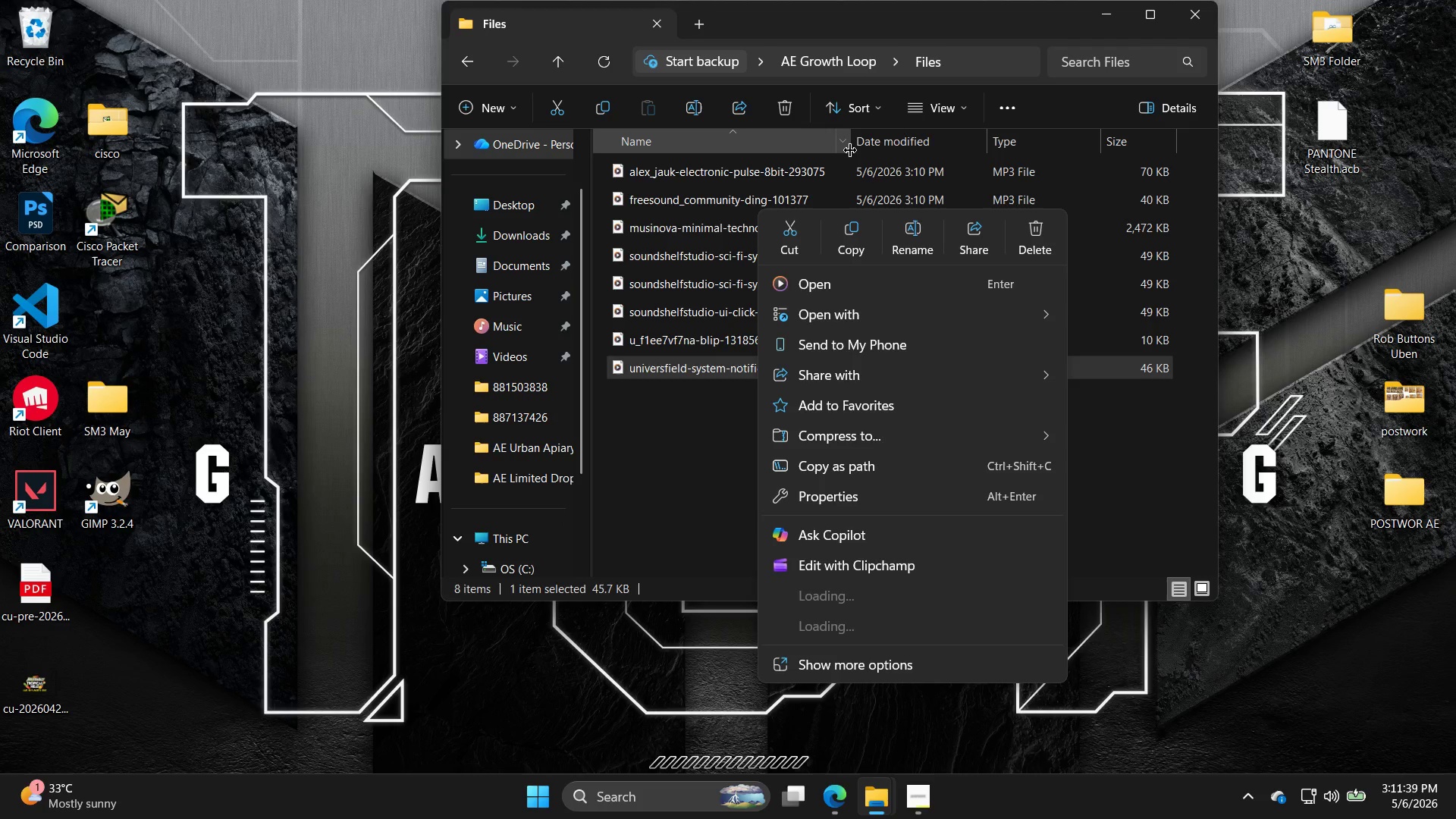 
left_click([693, 404])
 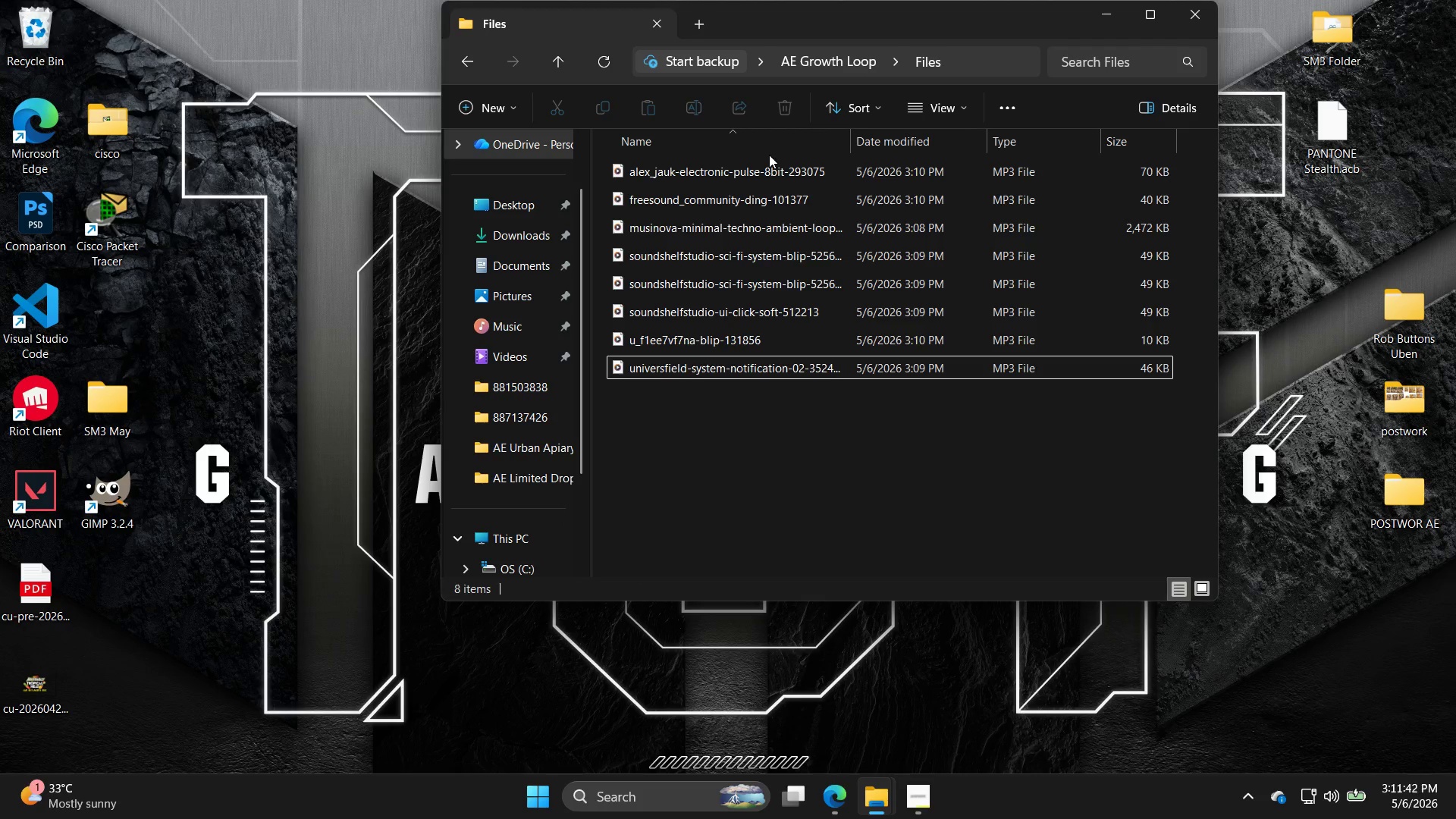 
key(Control+Z)
 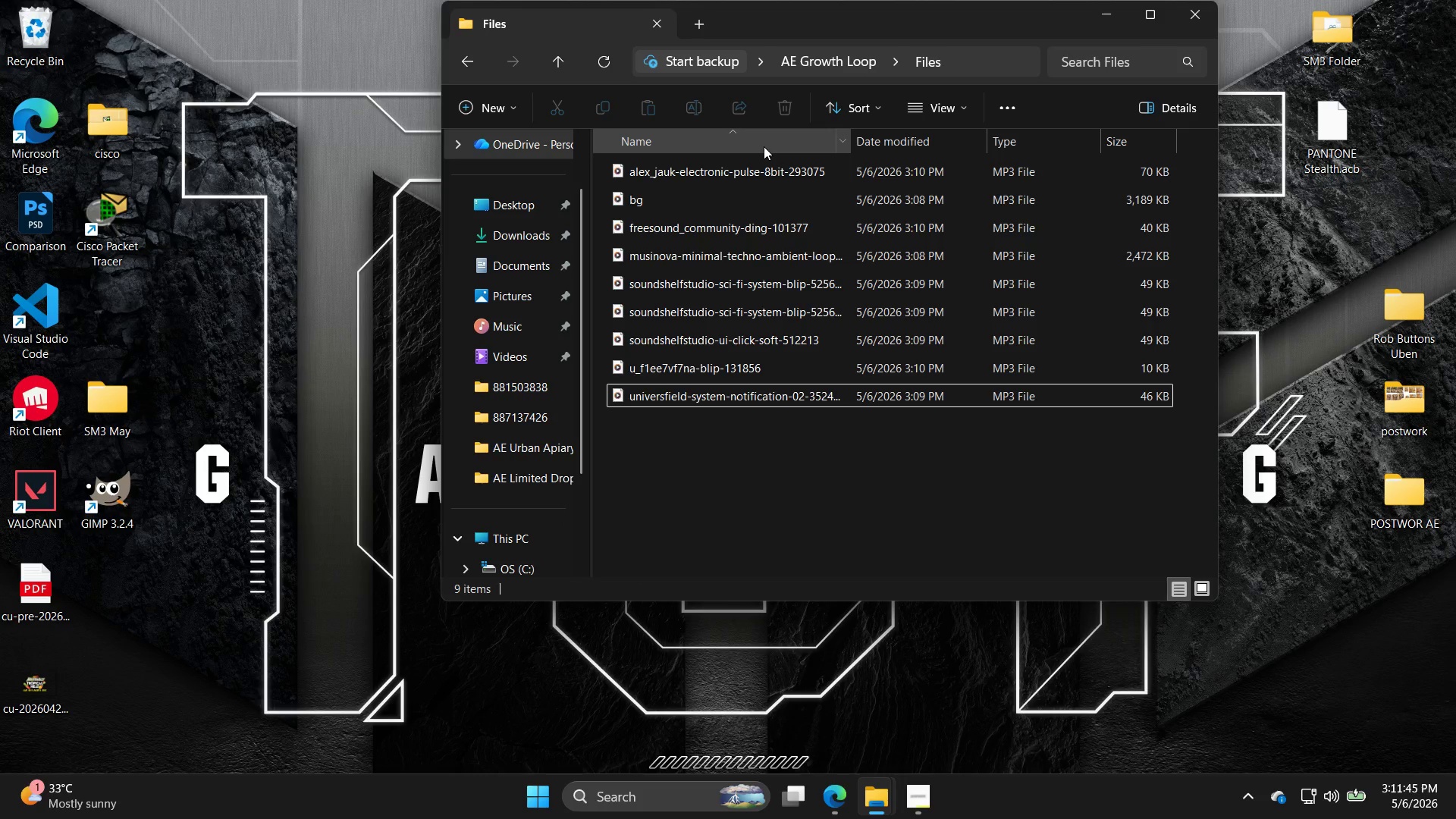 
left_click([780, 249])
 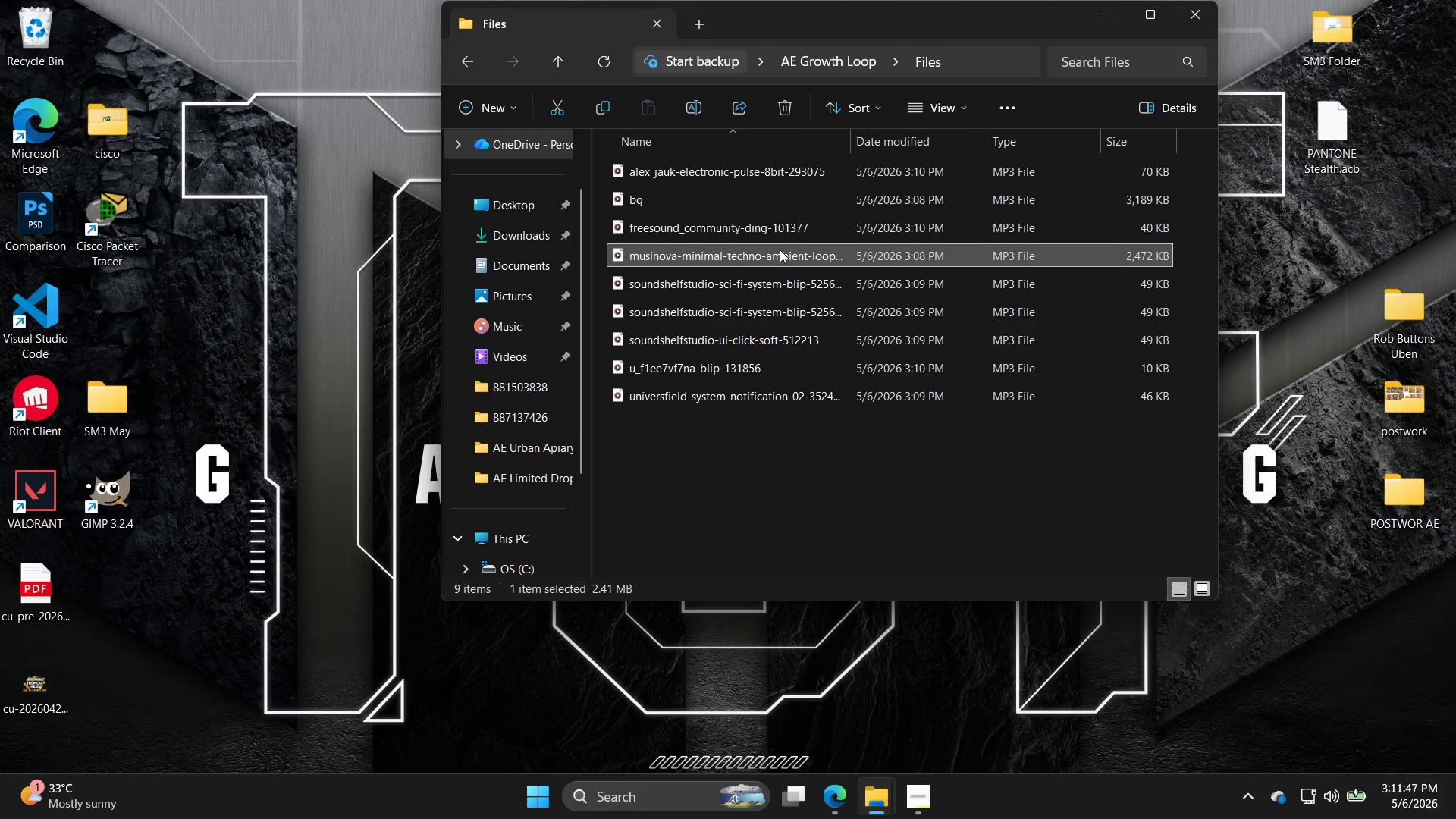 
right_click([780, 249])
 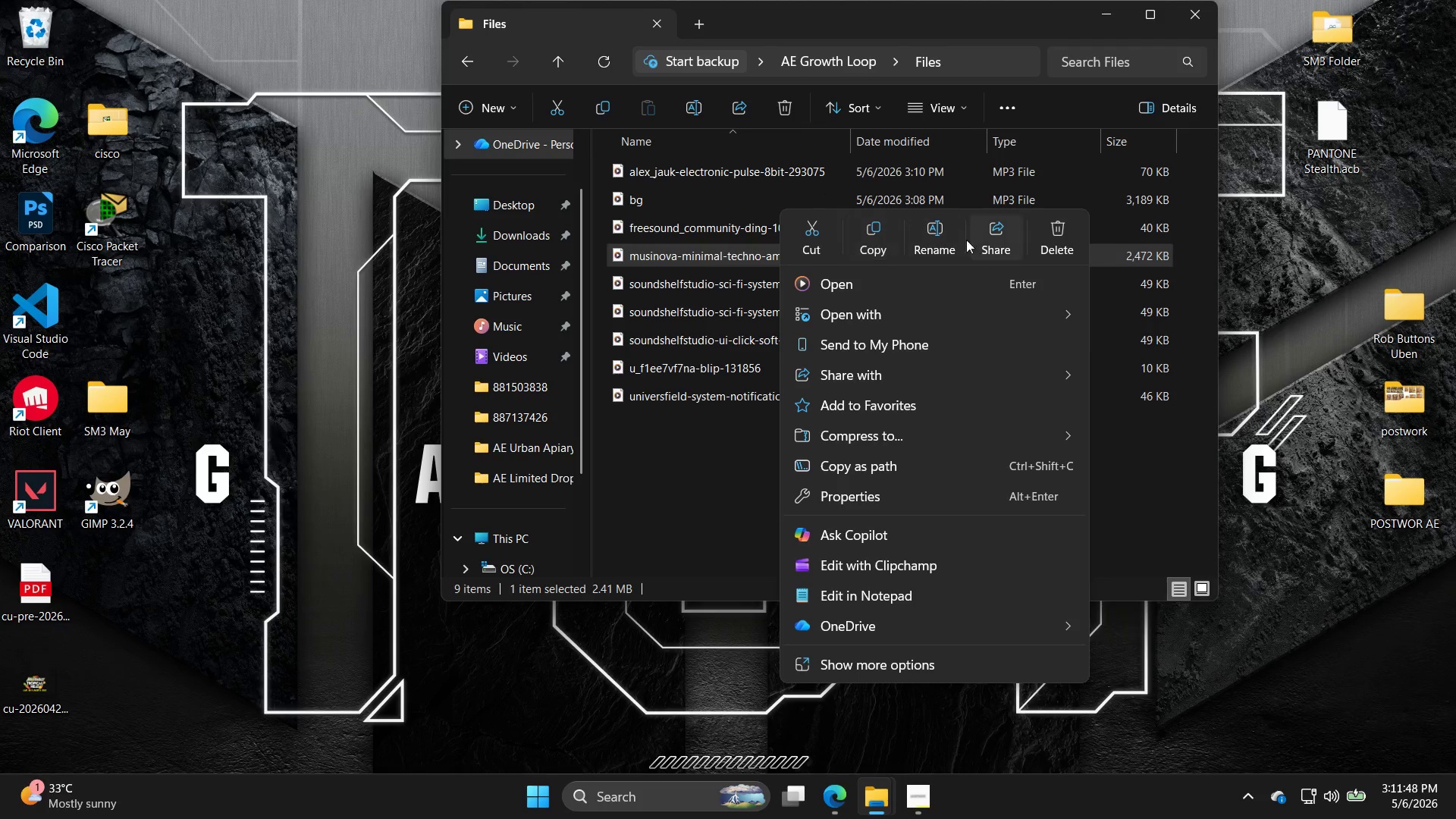 
left_click([936, 232])
 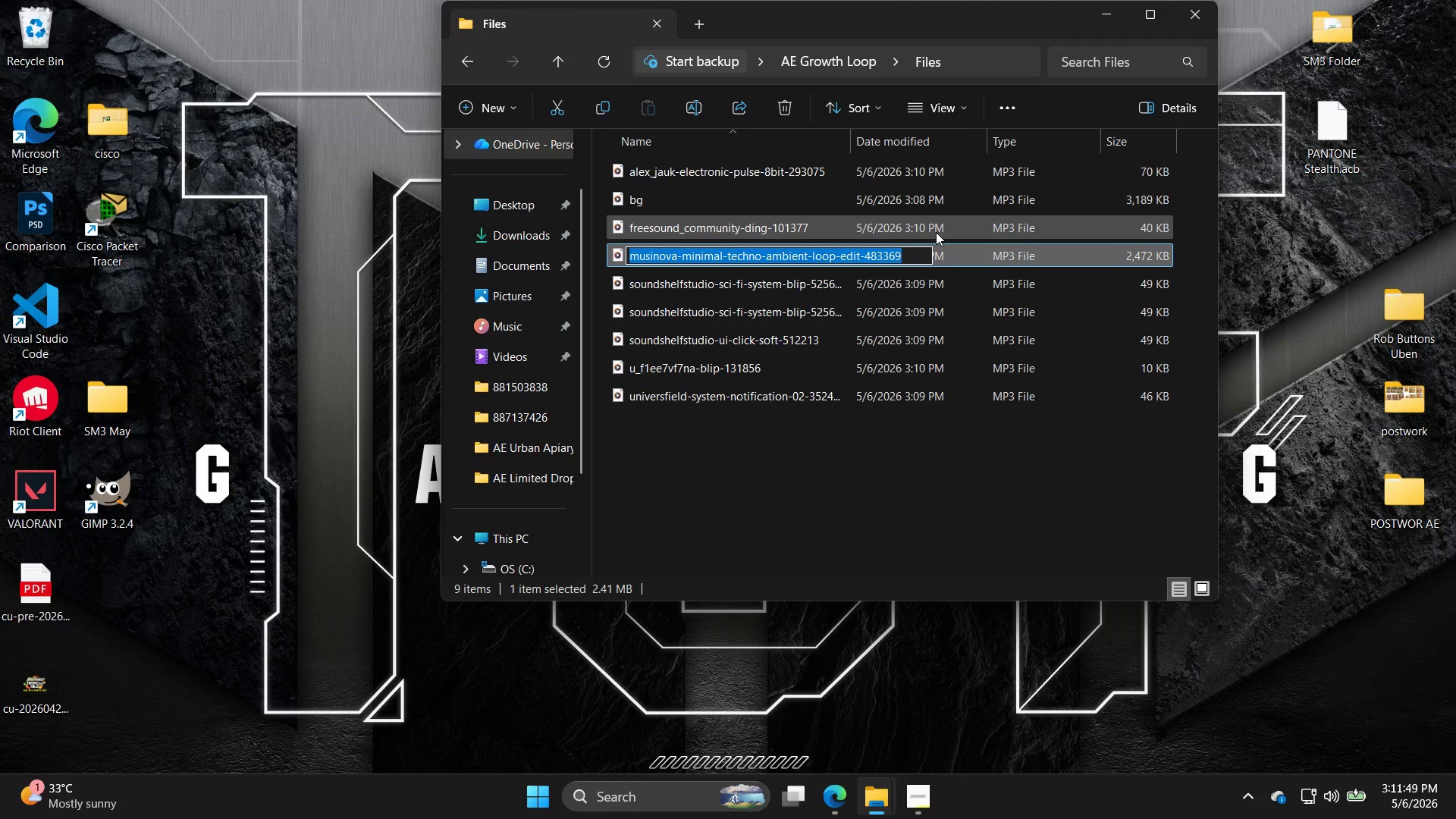 
type(bg-mi)
key(Backspace)
type(usic)
 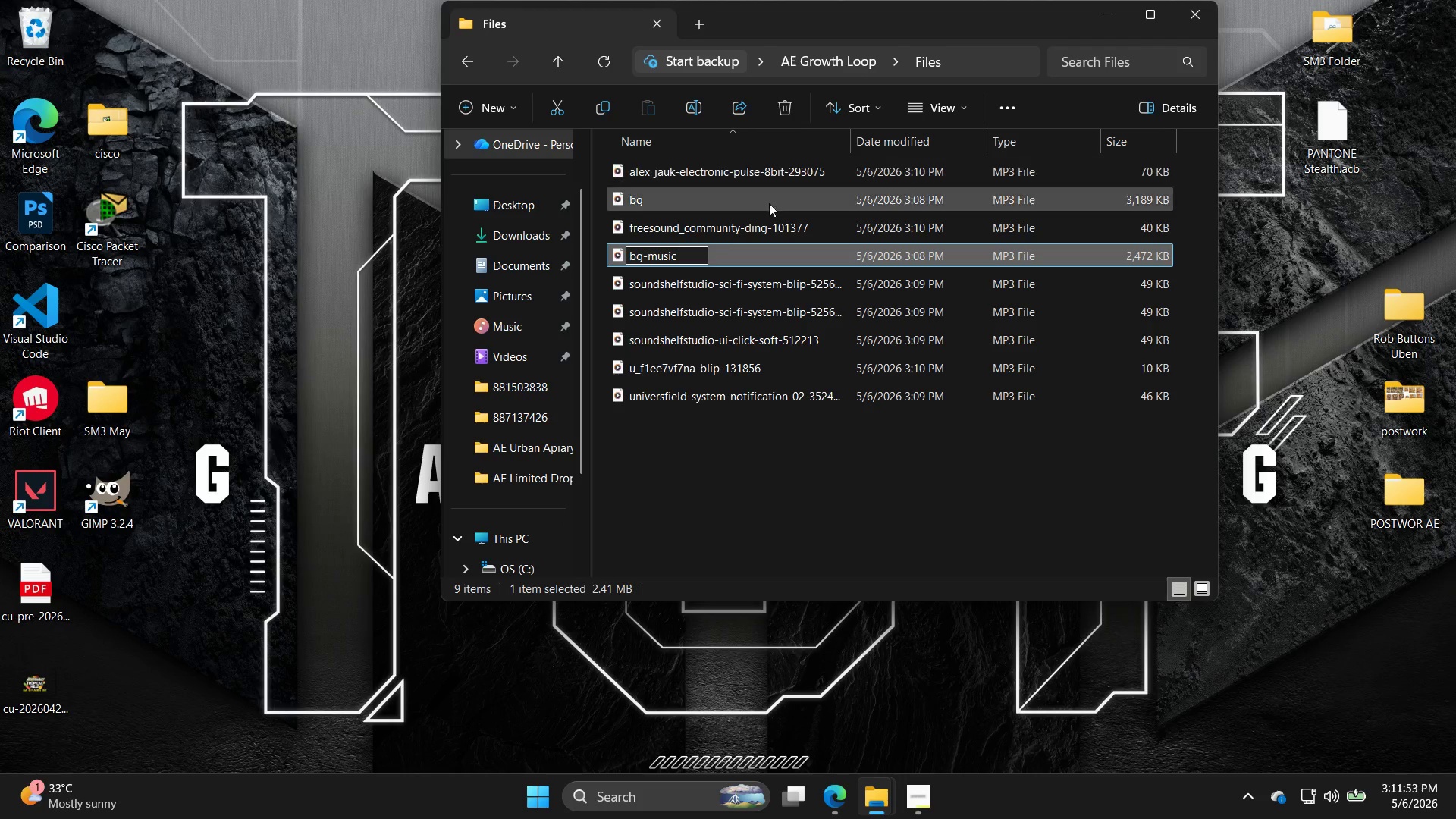 
left_click([767, 208])
 